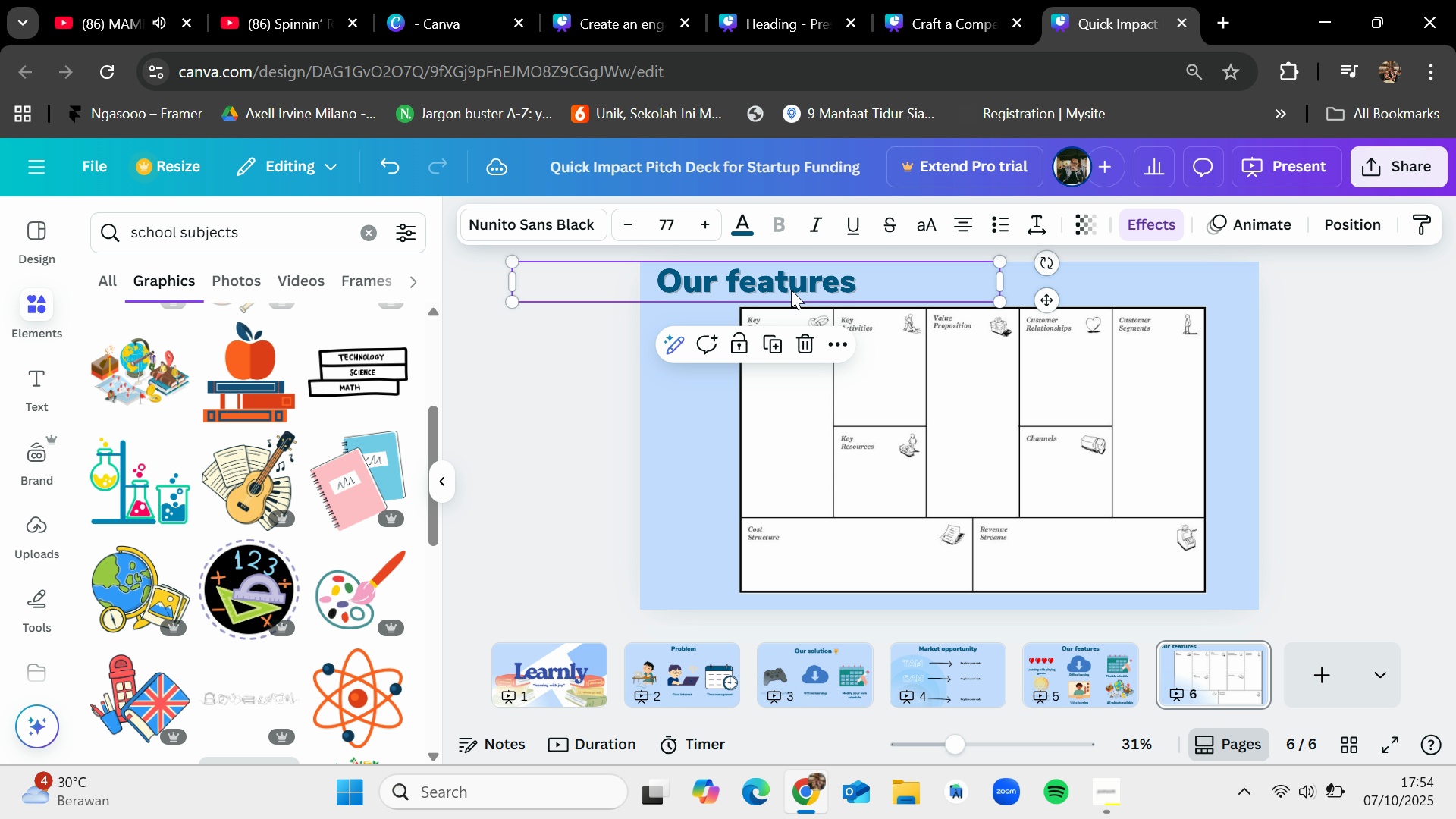 
double_click([792, 290])
 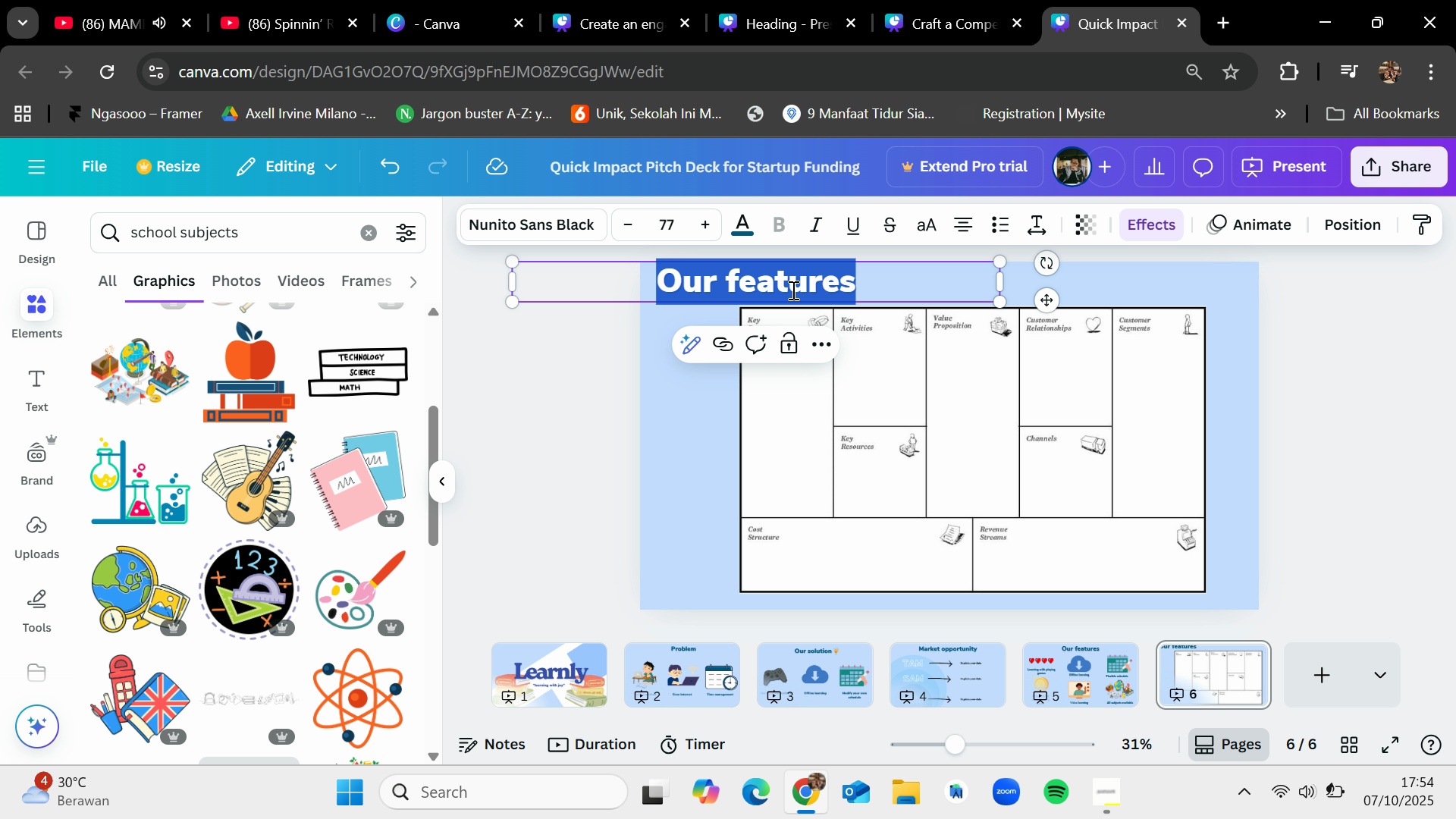 
key(Backspace)
type(Business model)
 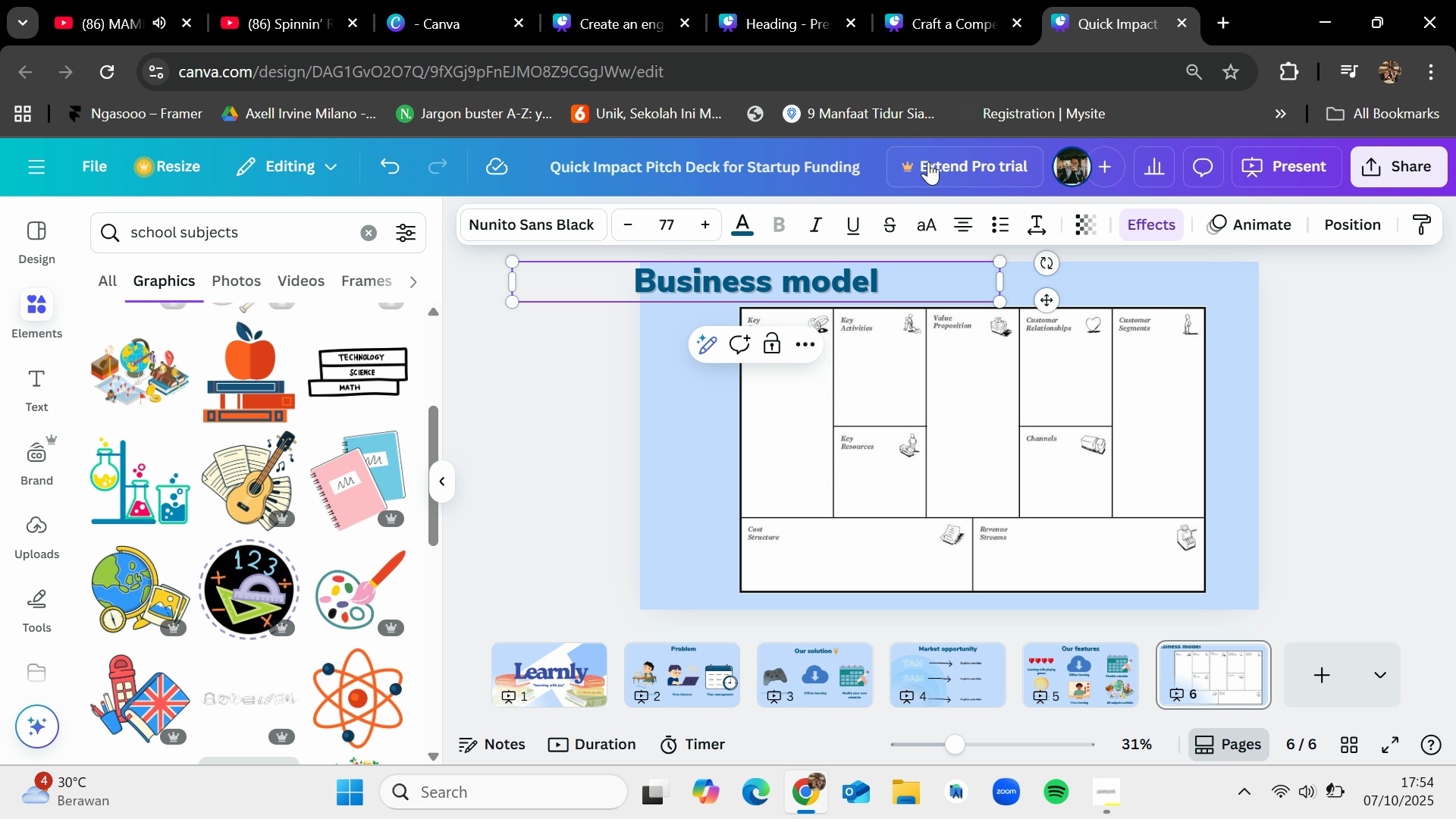 
left_click([626, 375])
 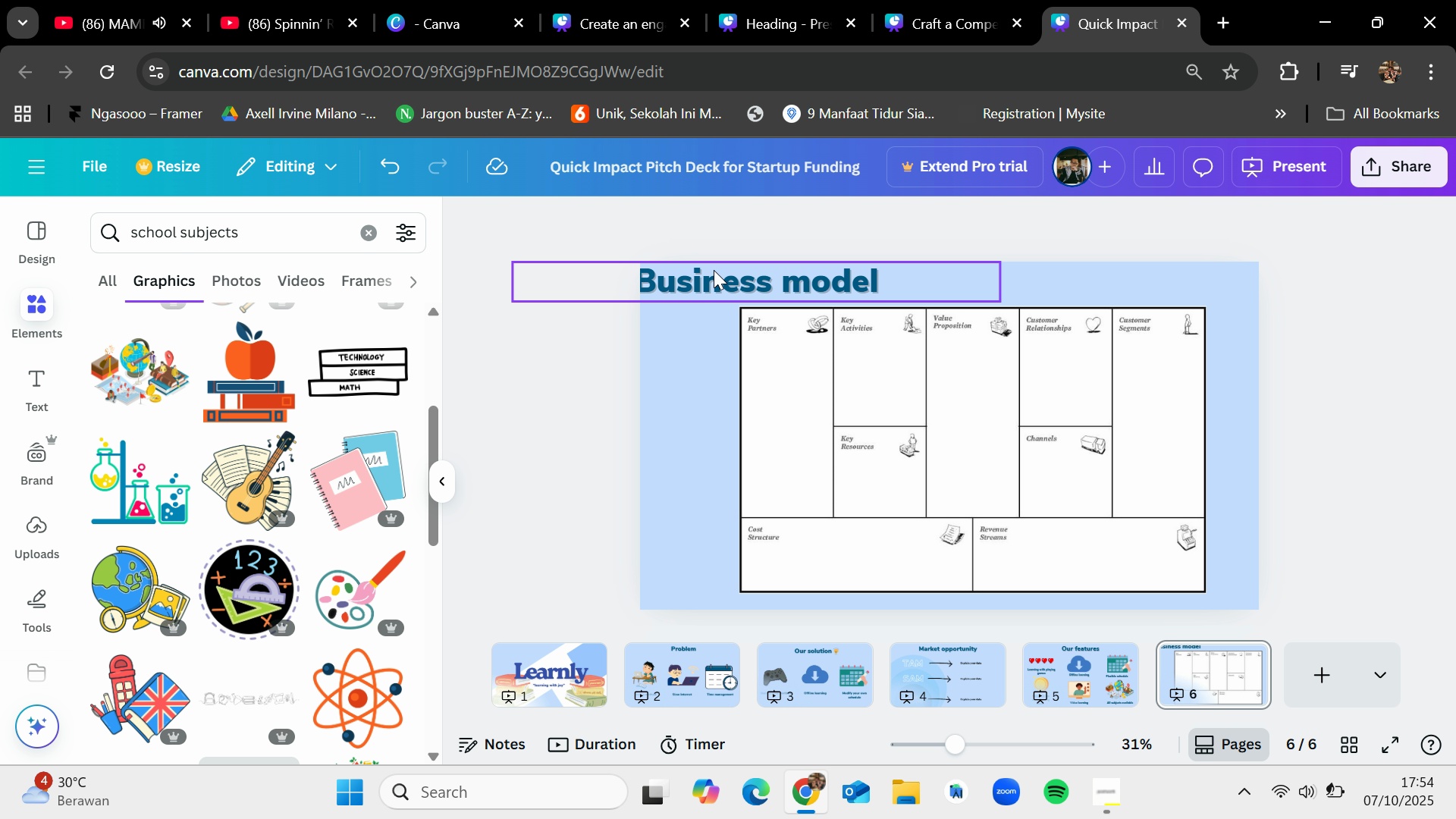 
left_click_drag(start_coordinate=[714, 270], to_coordinate=[742, 272])
 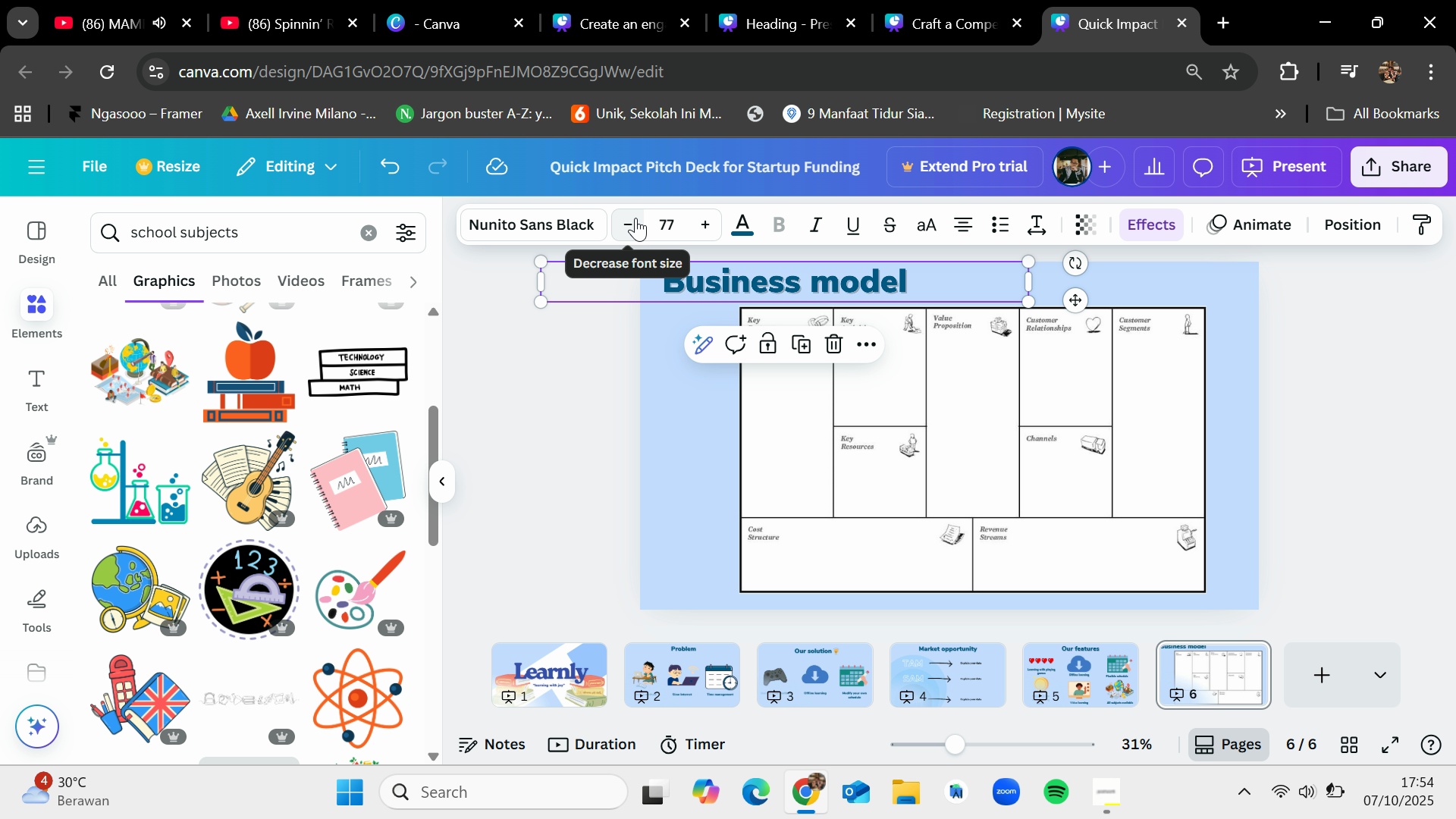 
double_click([635, 218])
 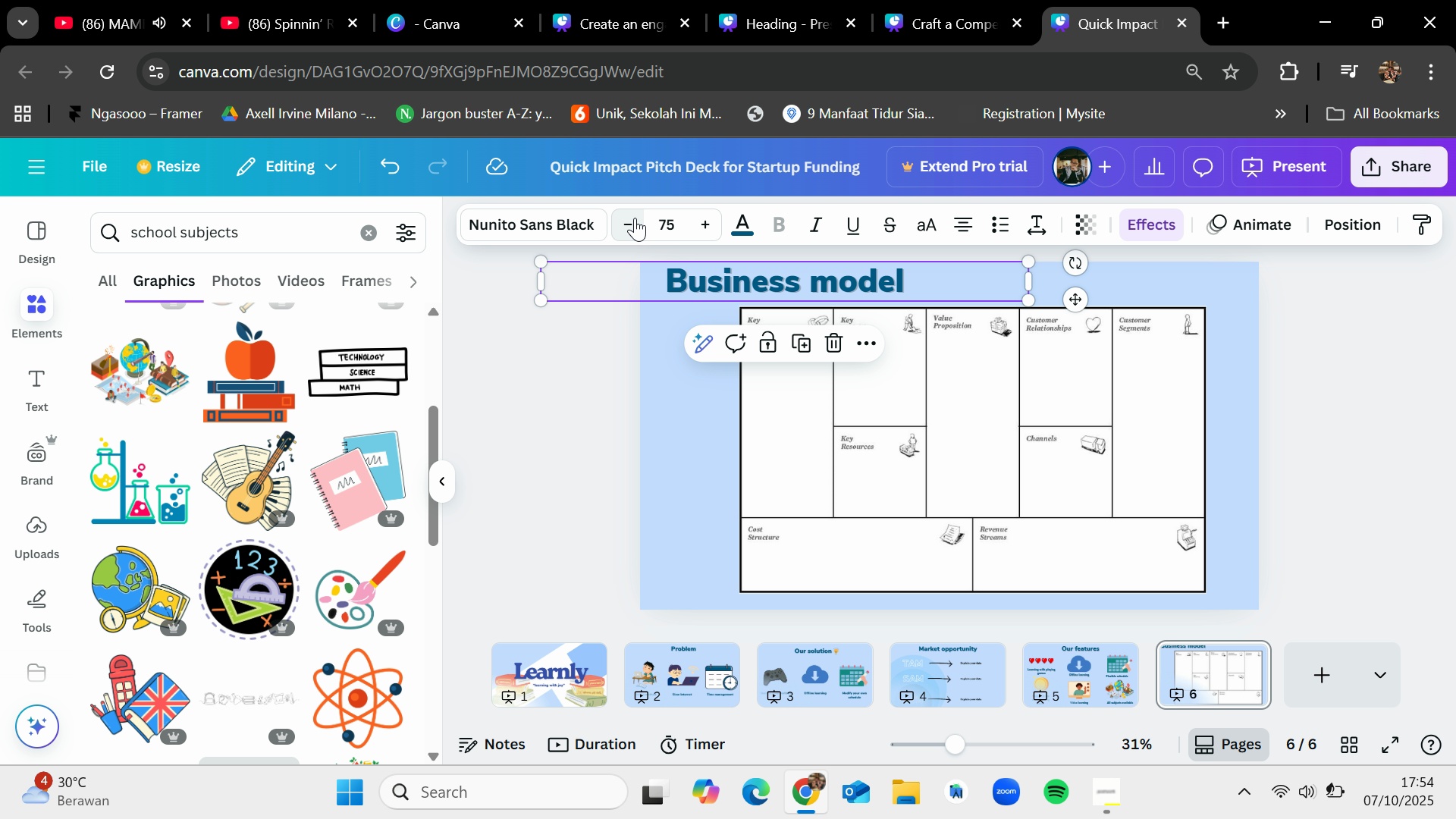 
triple_click([635, 218])
 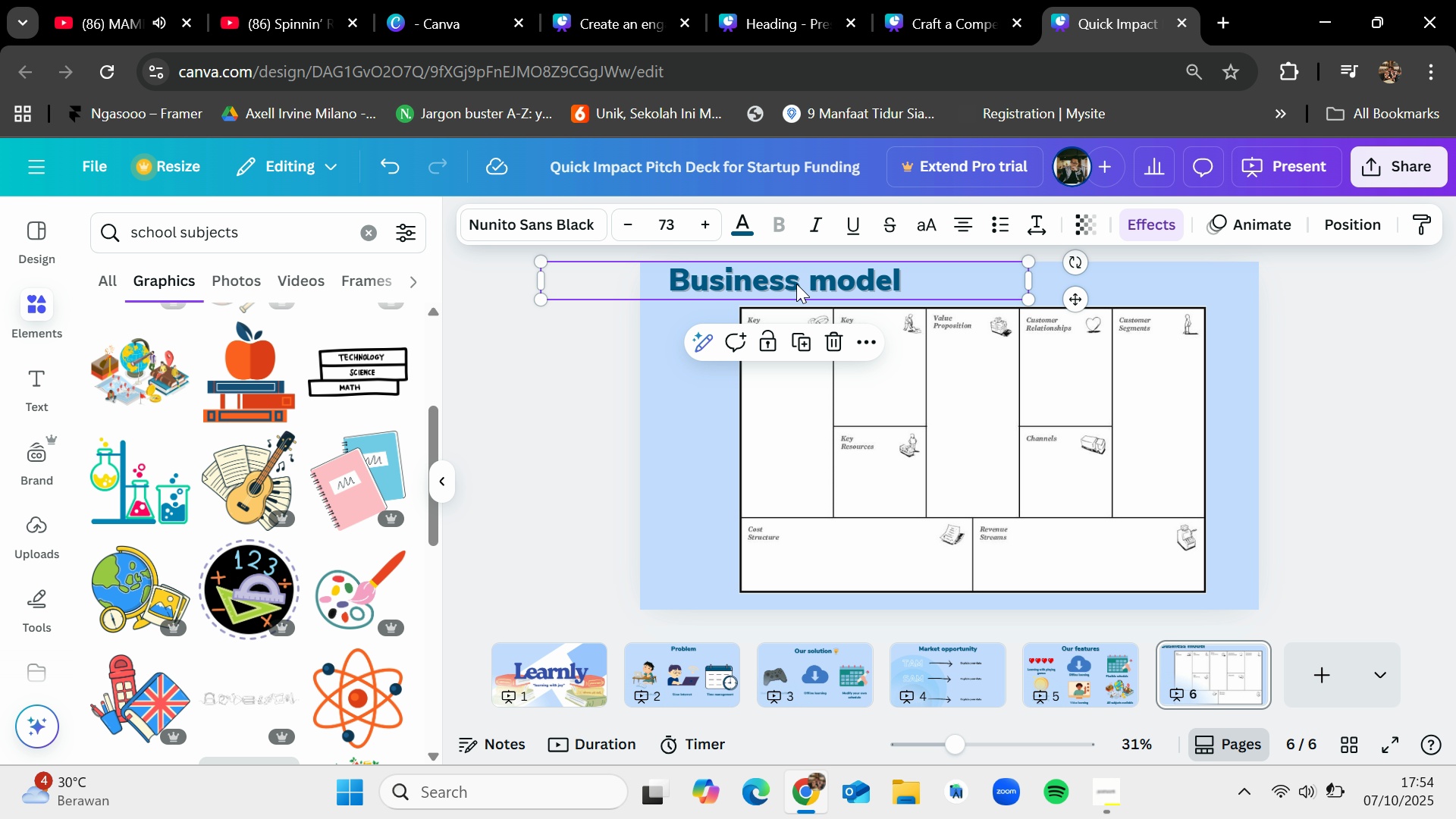 
left_click_drag(start_coordinate=[797, 281], to_coordinate=[784, 283])
 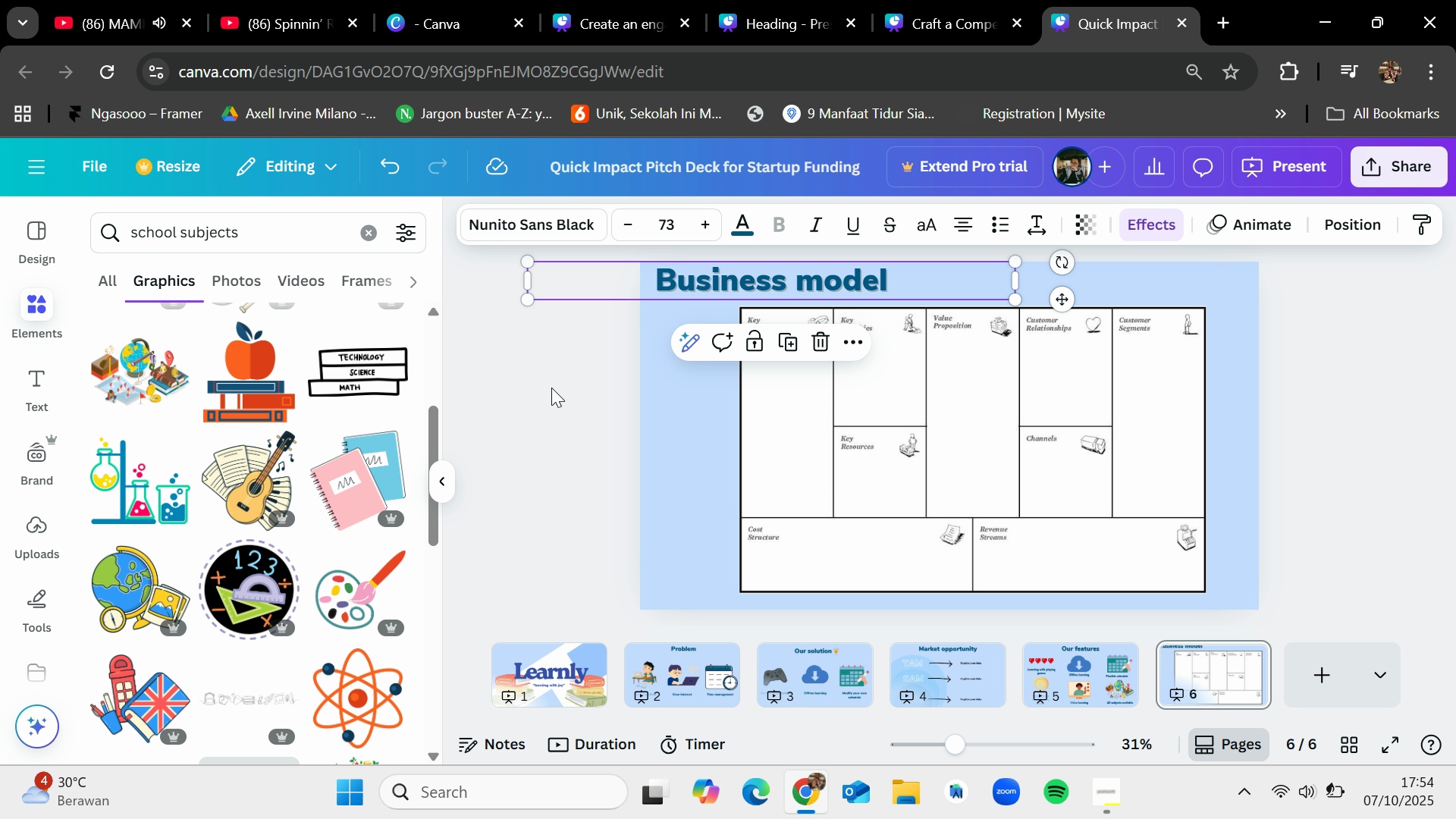 
left_click([551, 388])
 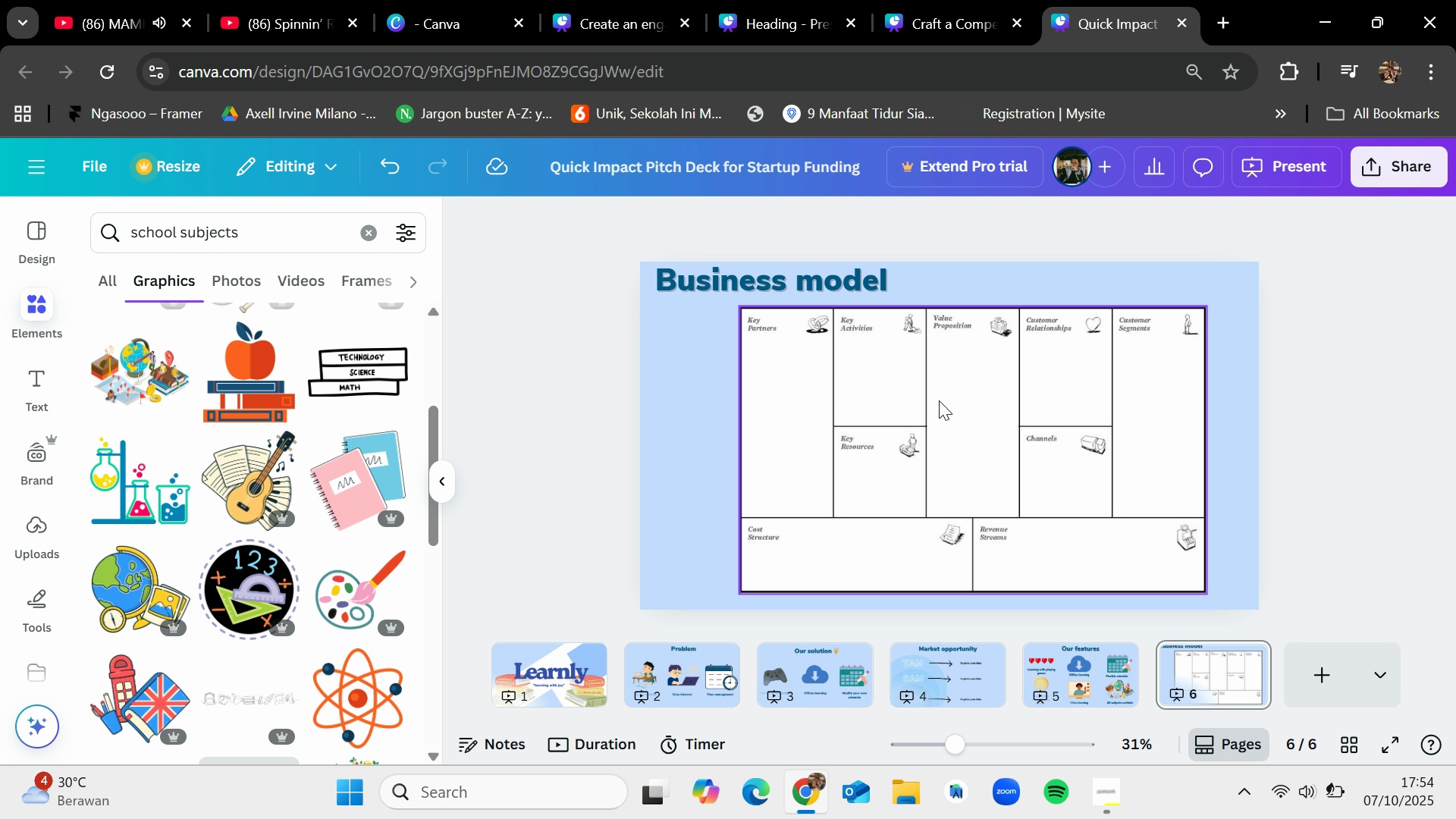 
left_click([939, 400])
 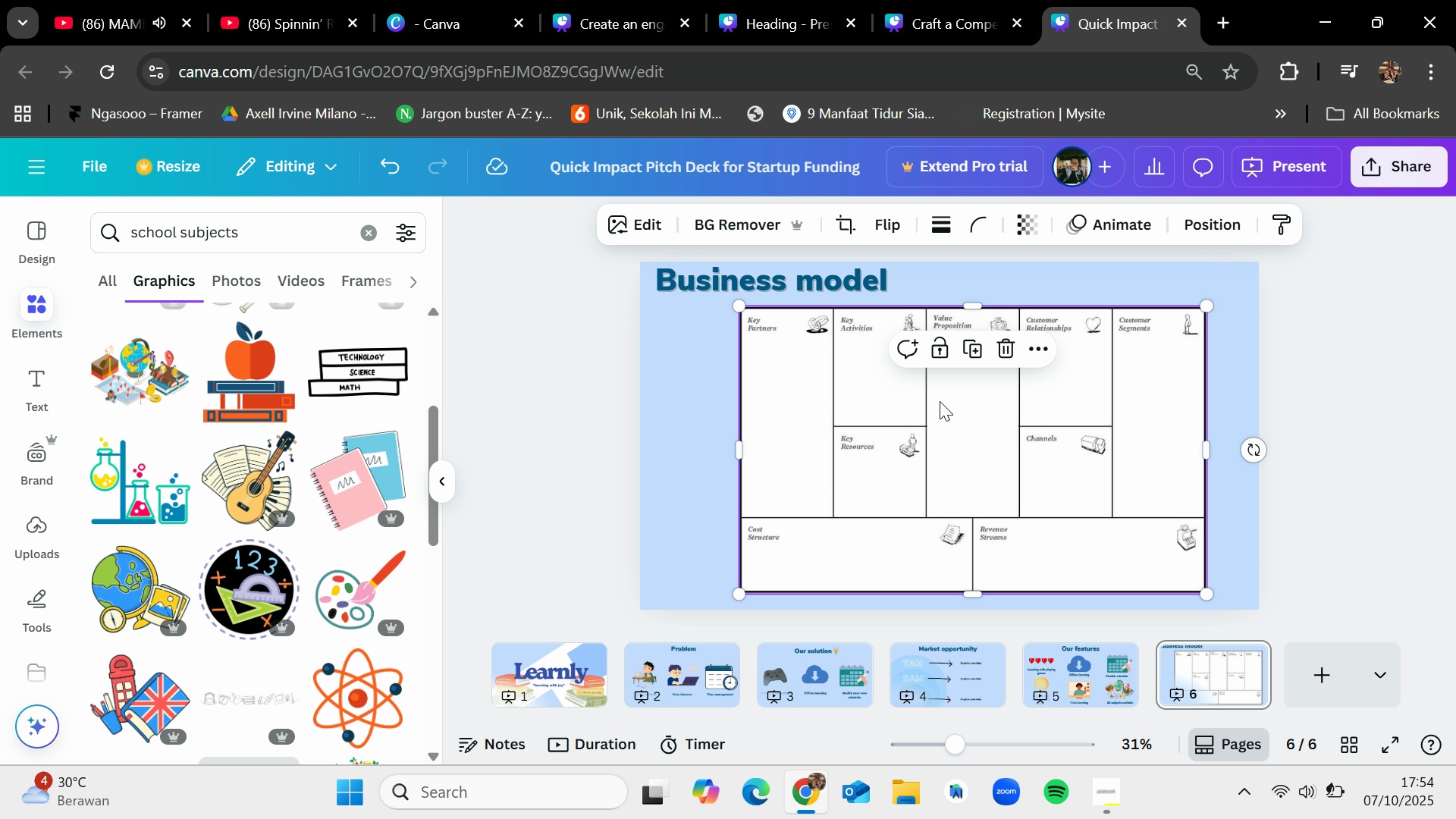 
left_click_drag(start_coordinate=[940, 401], to_coordinate=[930, 401])
 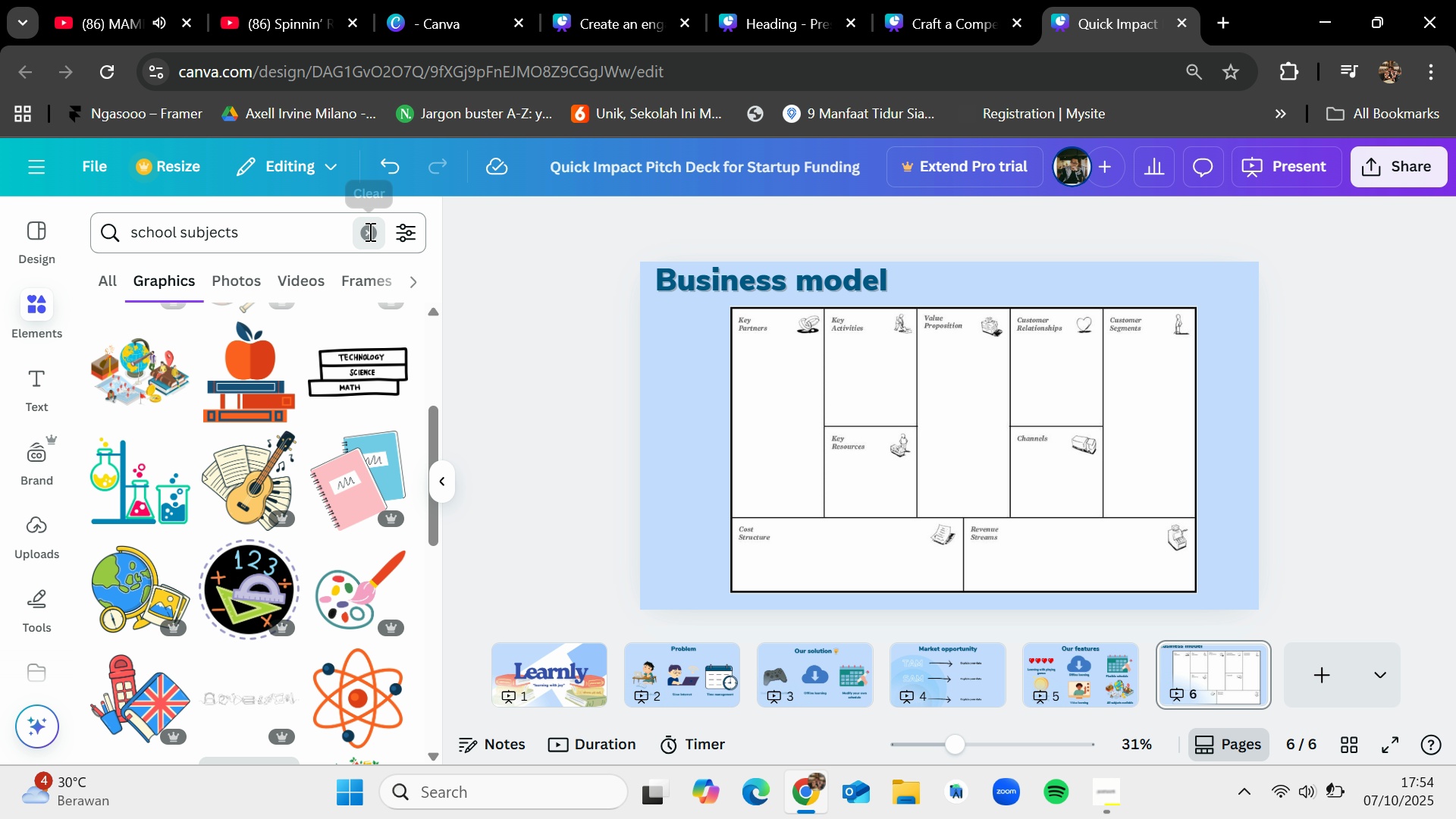 
key(B)
 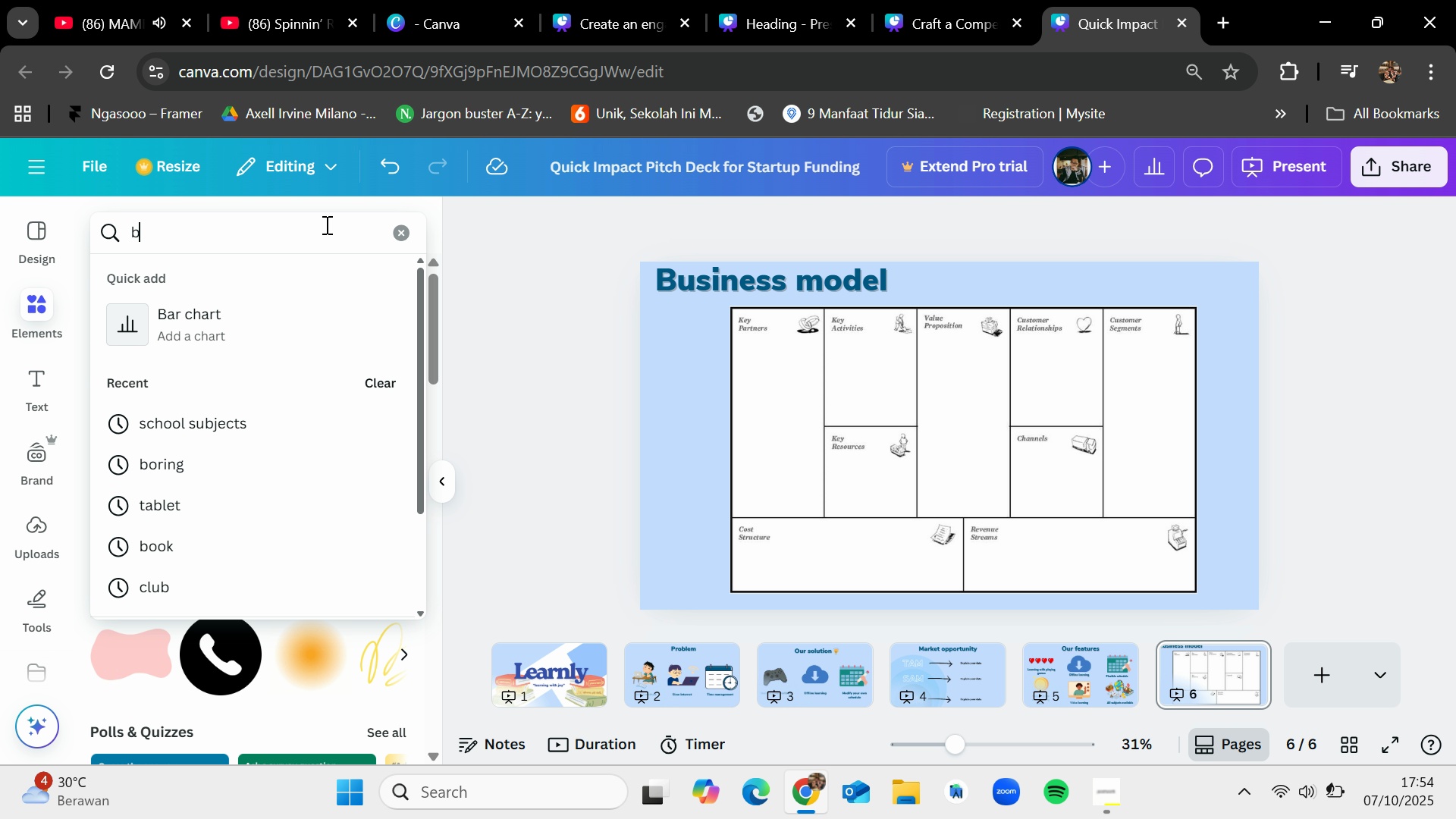 
left_click([325, 224])
 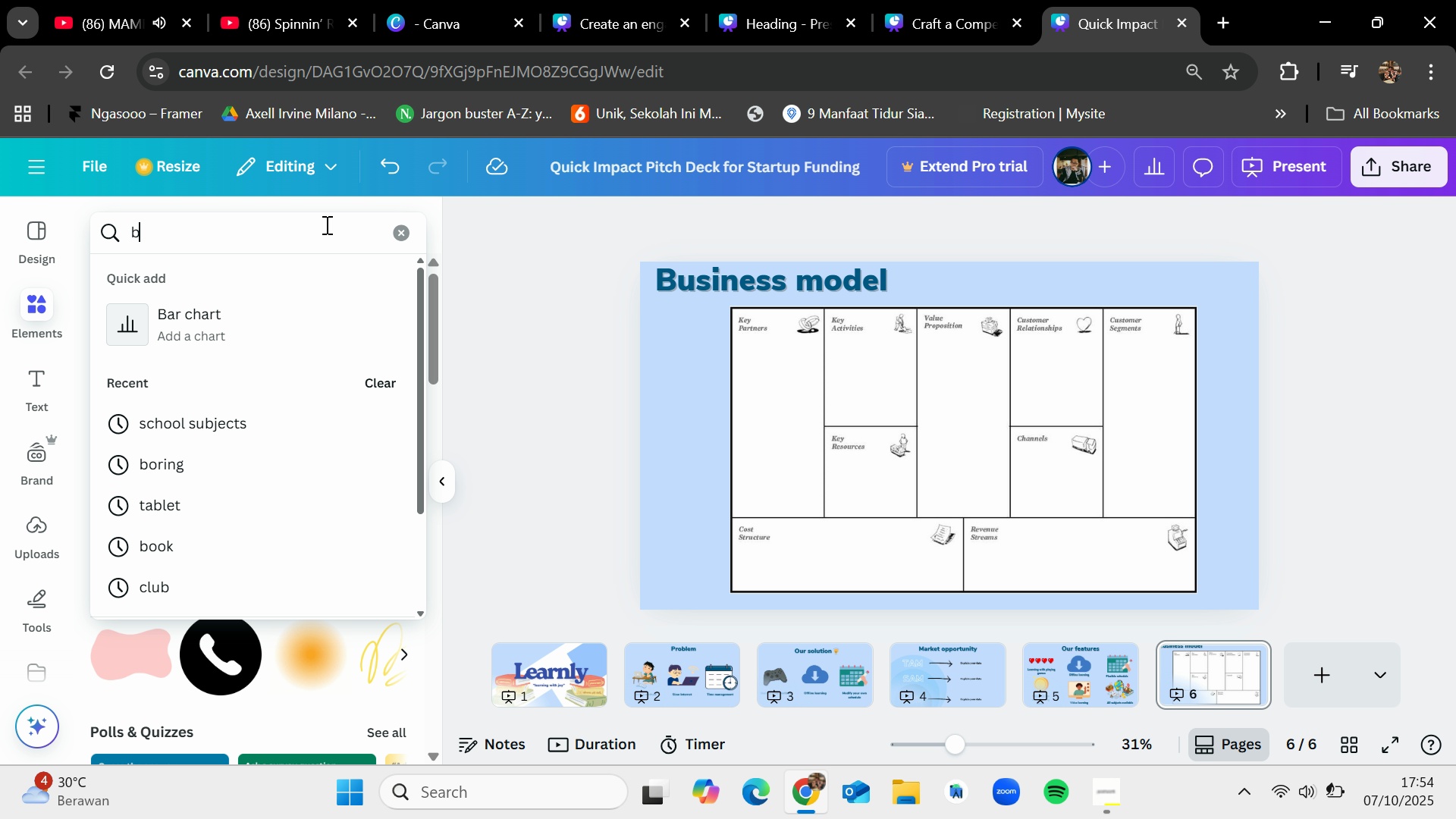 
type(usiness)
 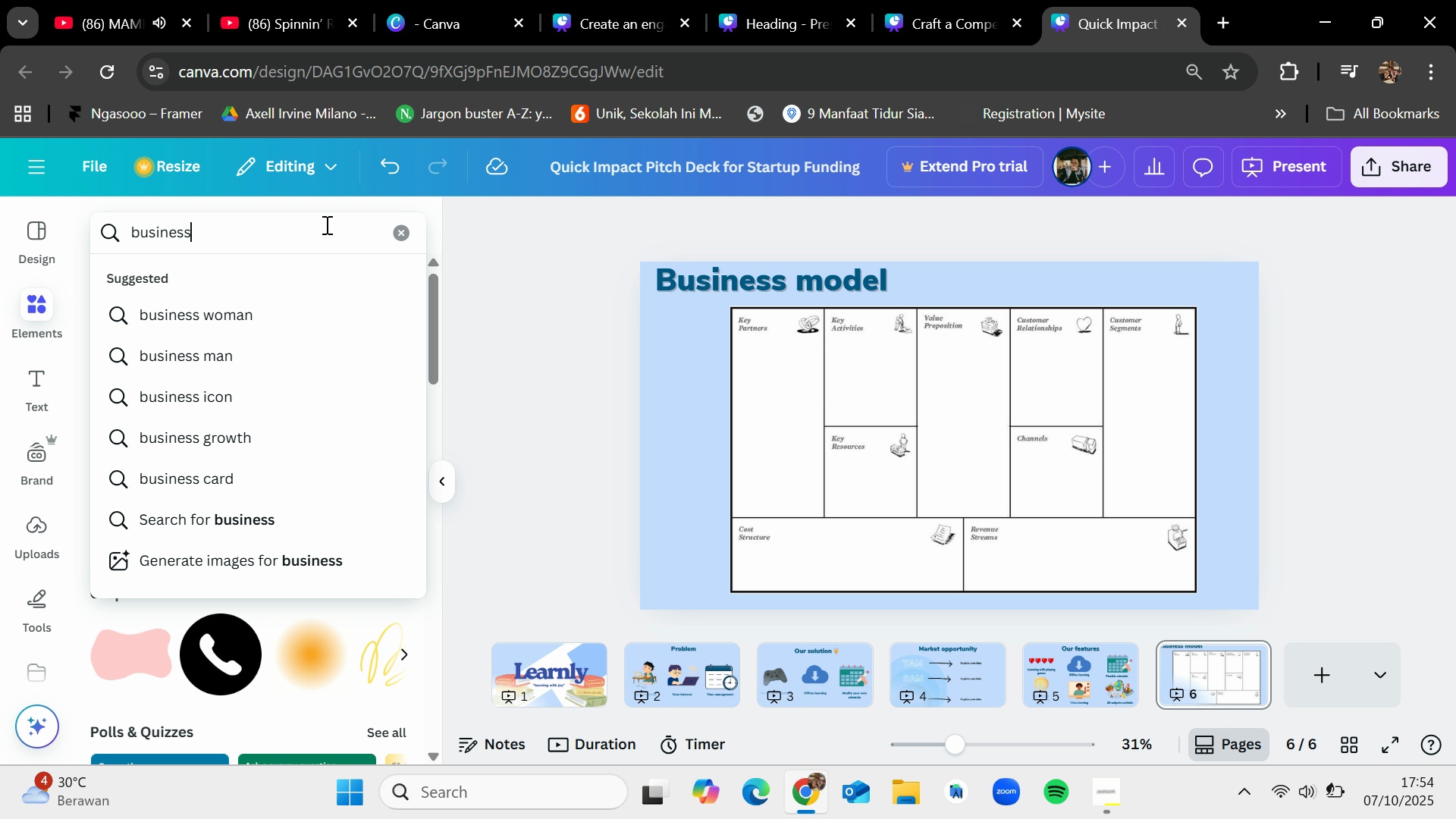 
key(Enter)
 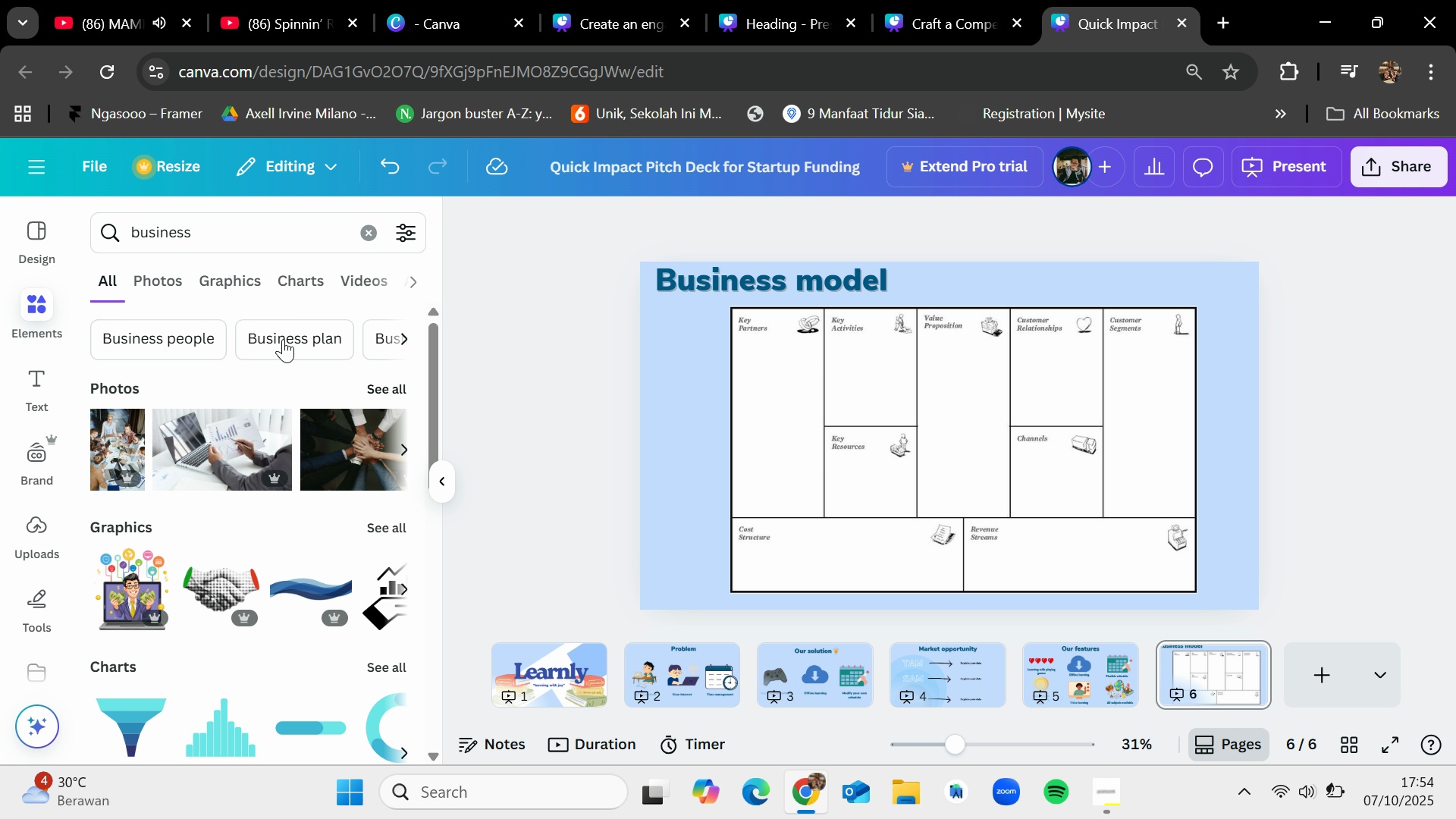 
left_click([230, 269])
 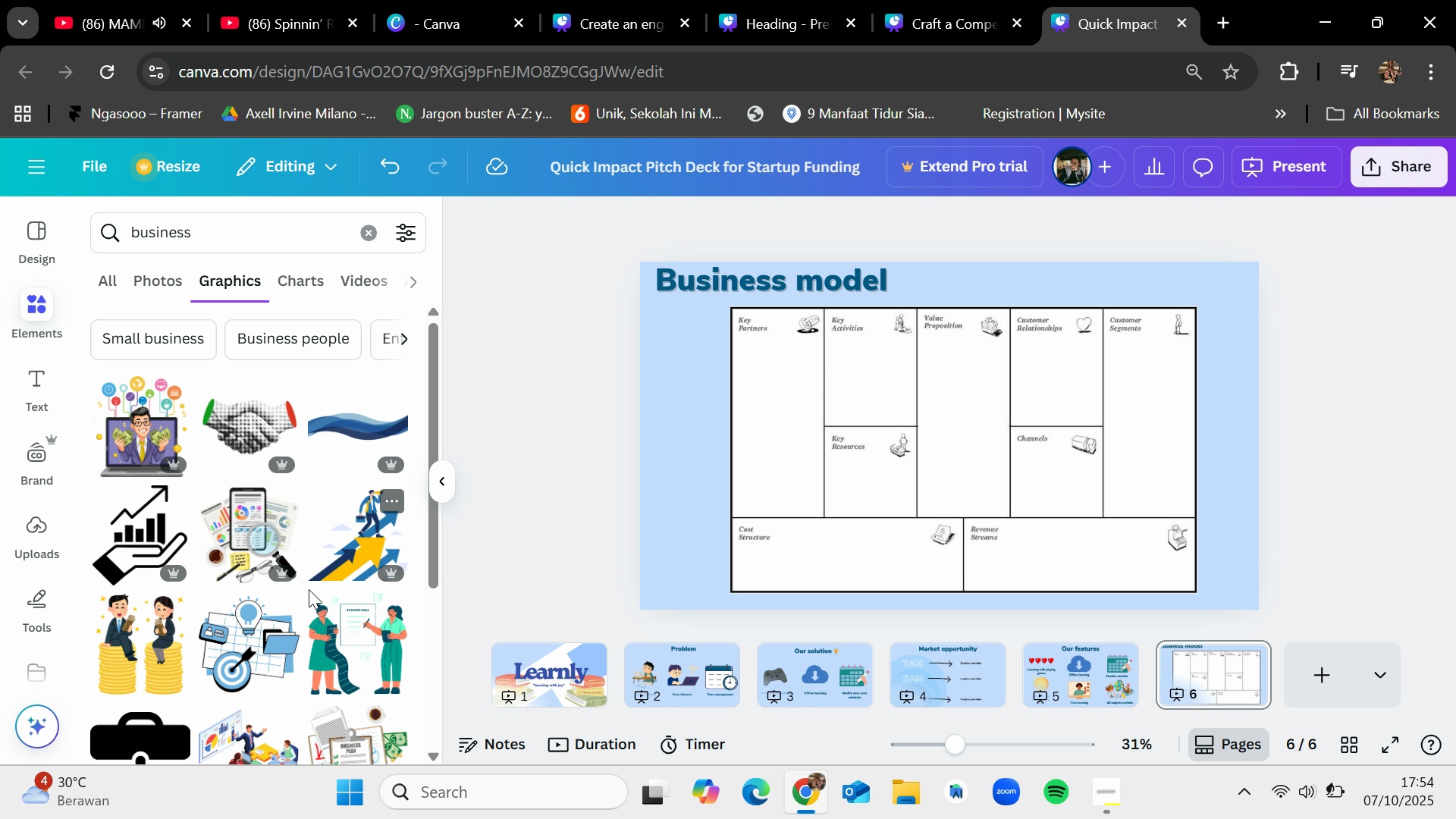 
mouse_move([300, 597])
 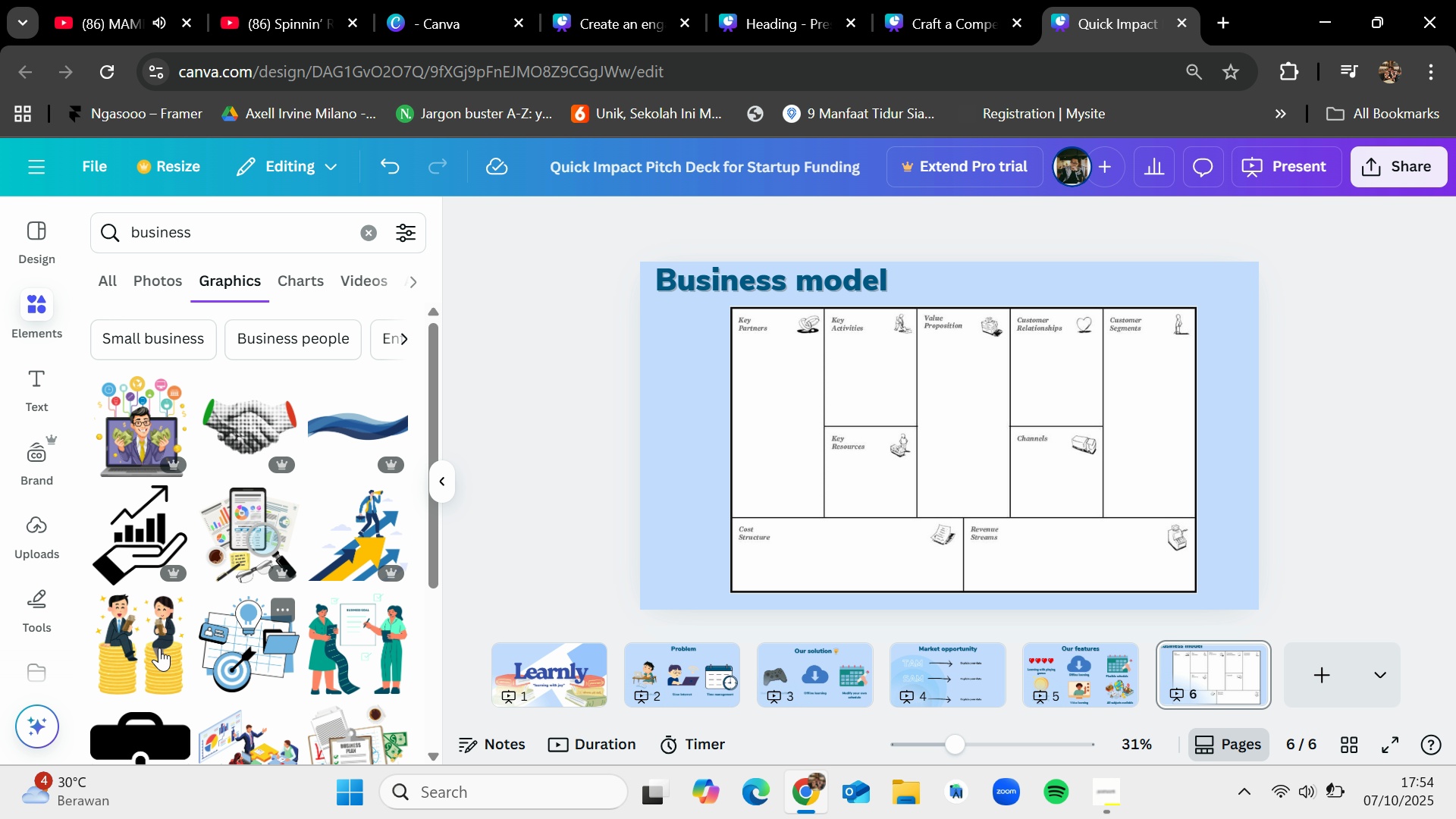 
left_click_drag(start_coordinate=[155, 647], to_coordinate=[156, 651])
 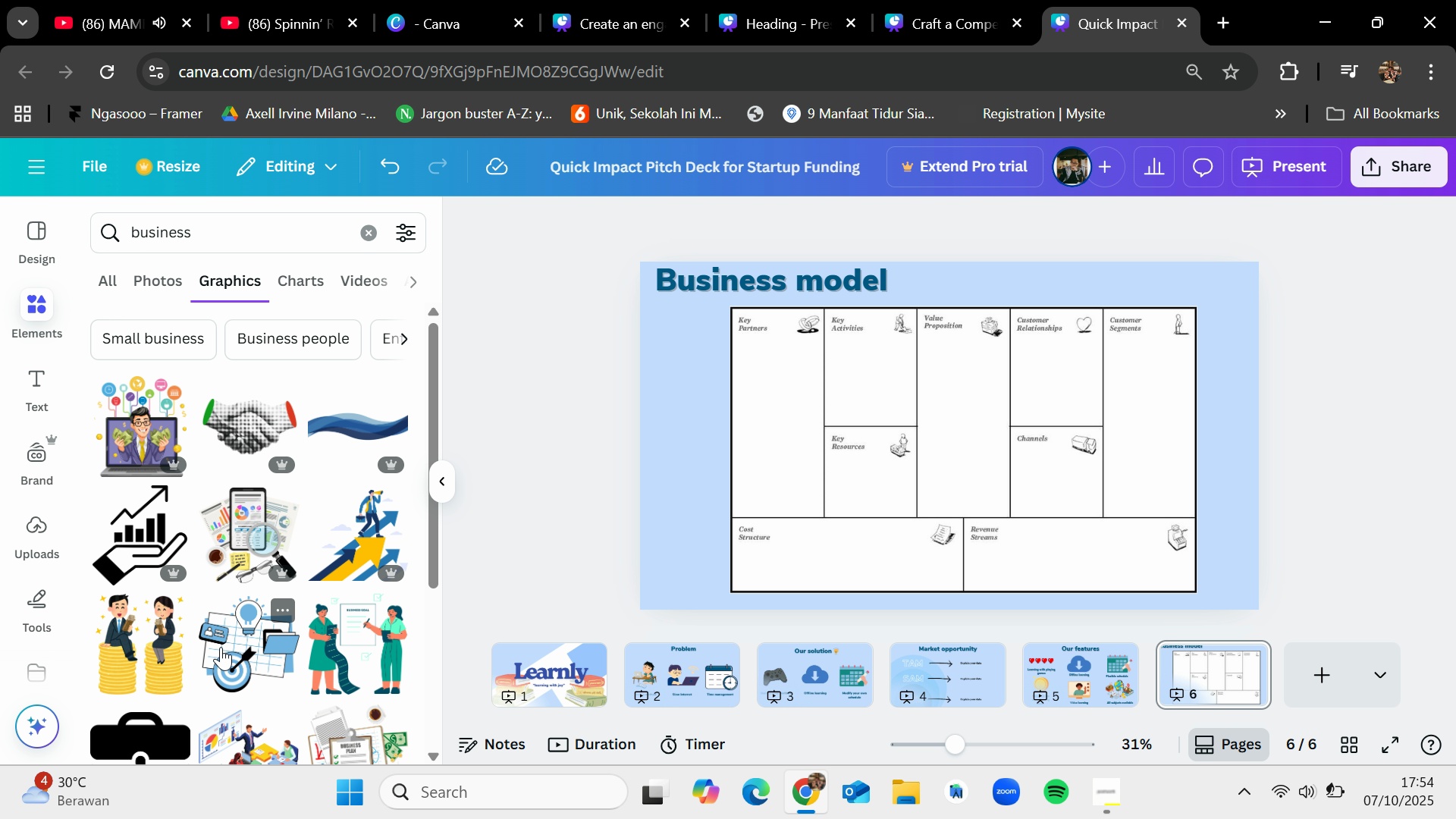 
left_click_drag(start_coordinate=[223, 645], to_coordinate=[679, 443])
 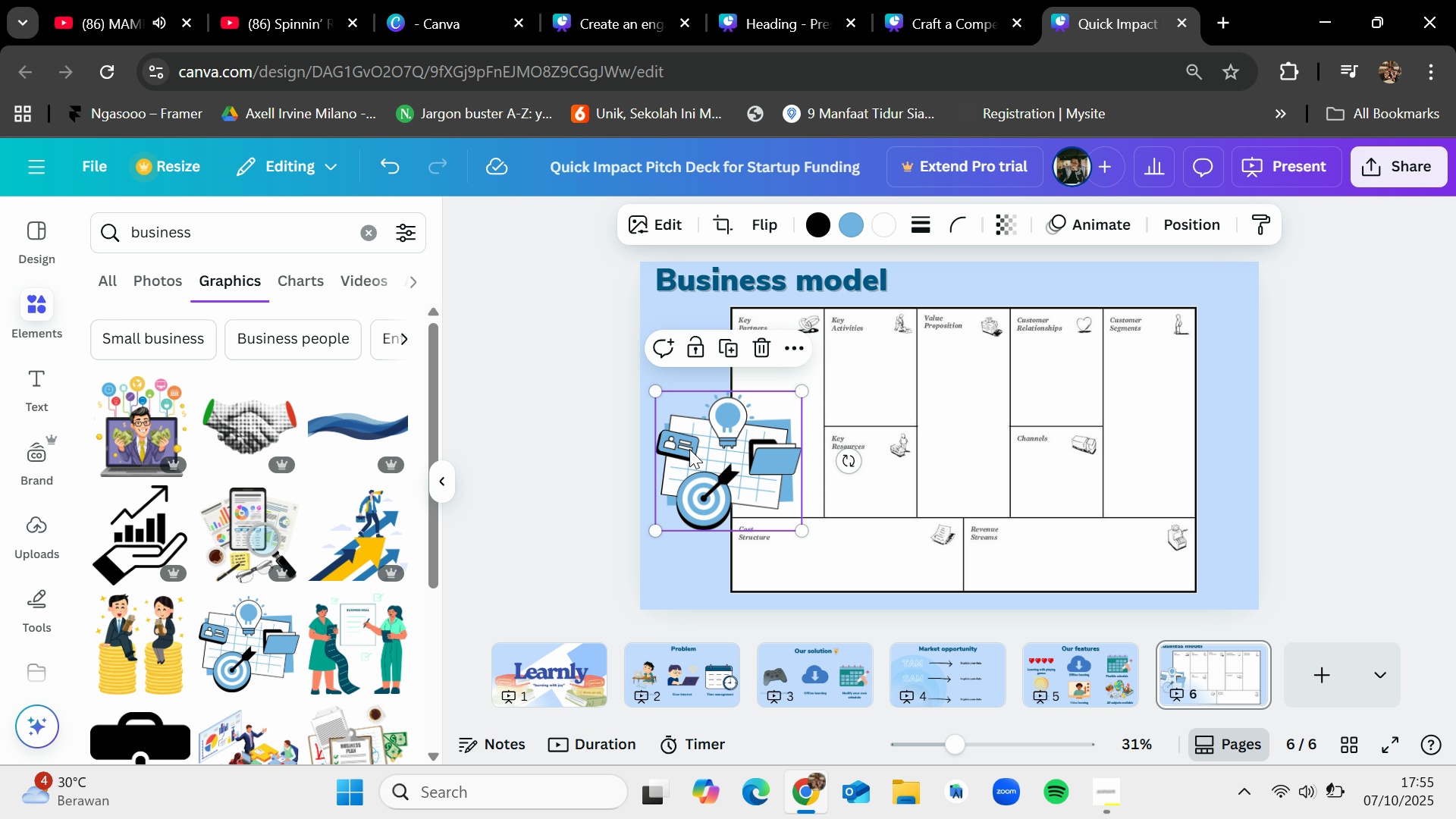 
left_click_drag(start_coordinate=[689, 449], to_coordinate=[1143, 457])
 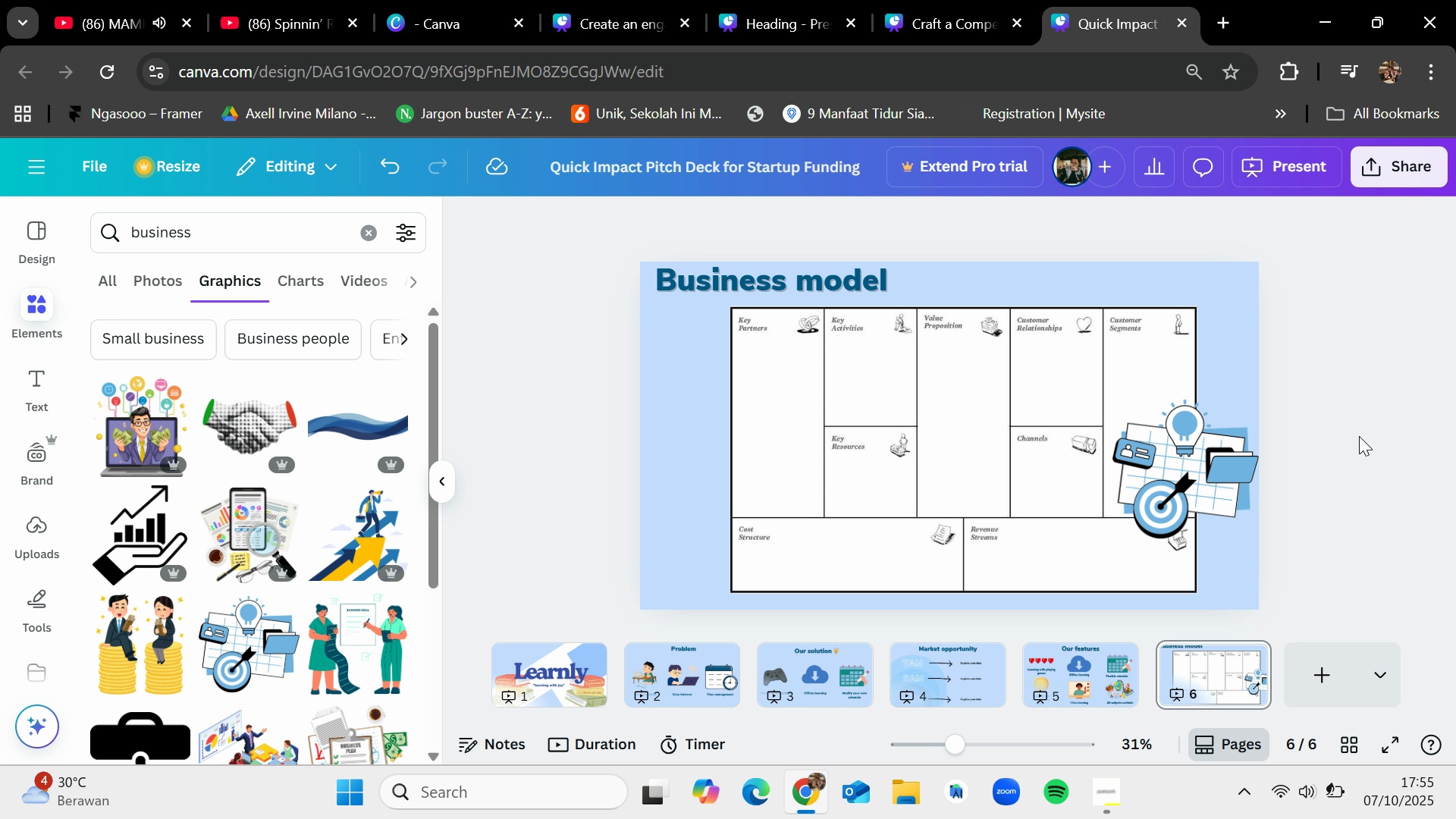 
left_click_drag(start_coordinate=[1206, 483], to_coordinate=[1206, 462])
 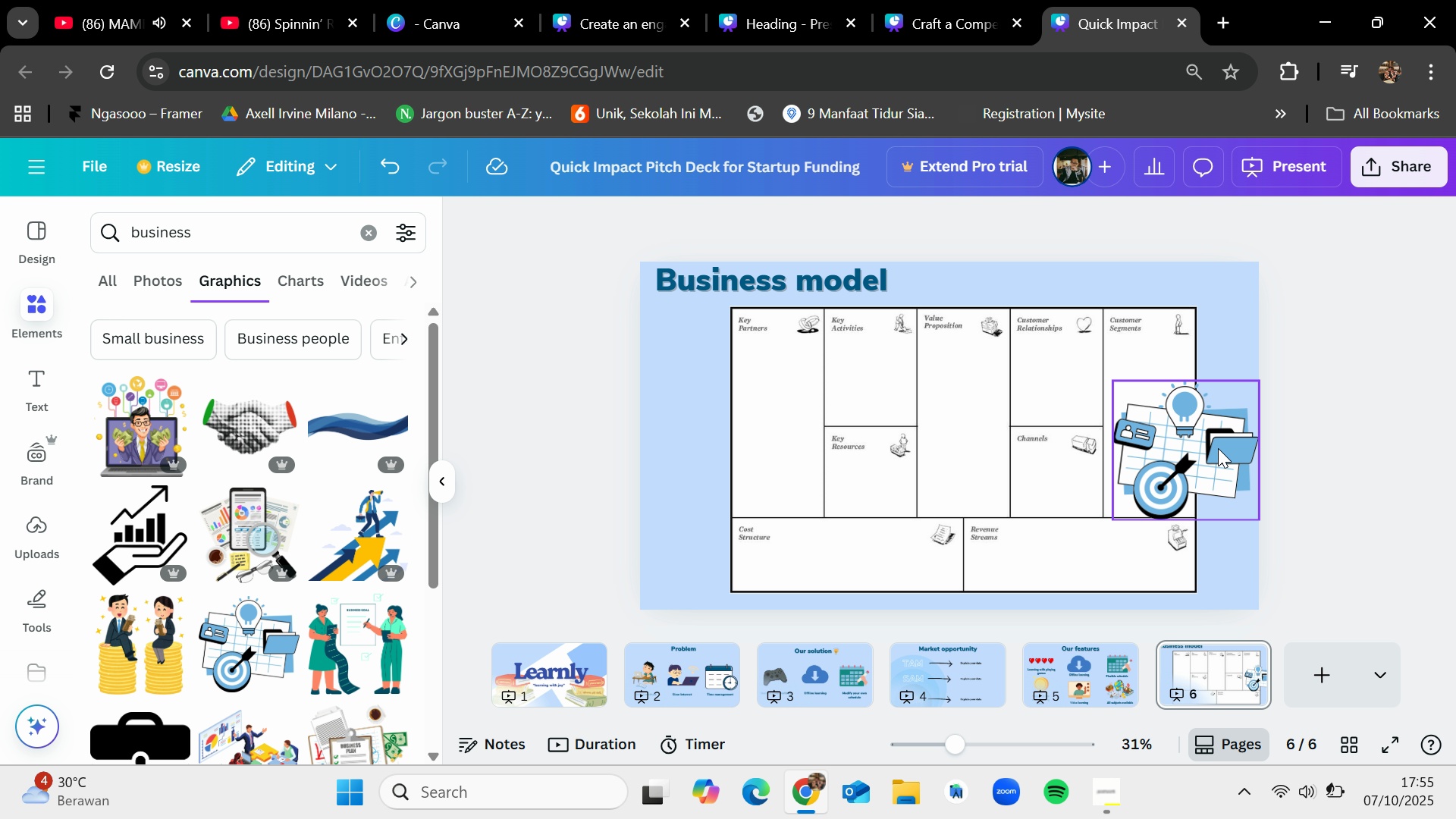 
left_click_drag(start_coordinate=[1257, 519], to_coordinate=[1314, 586])
 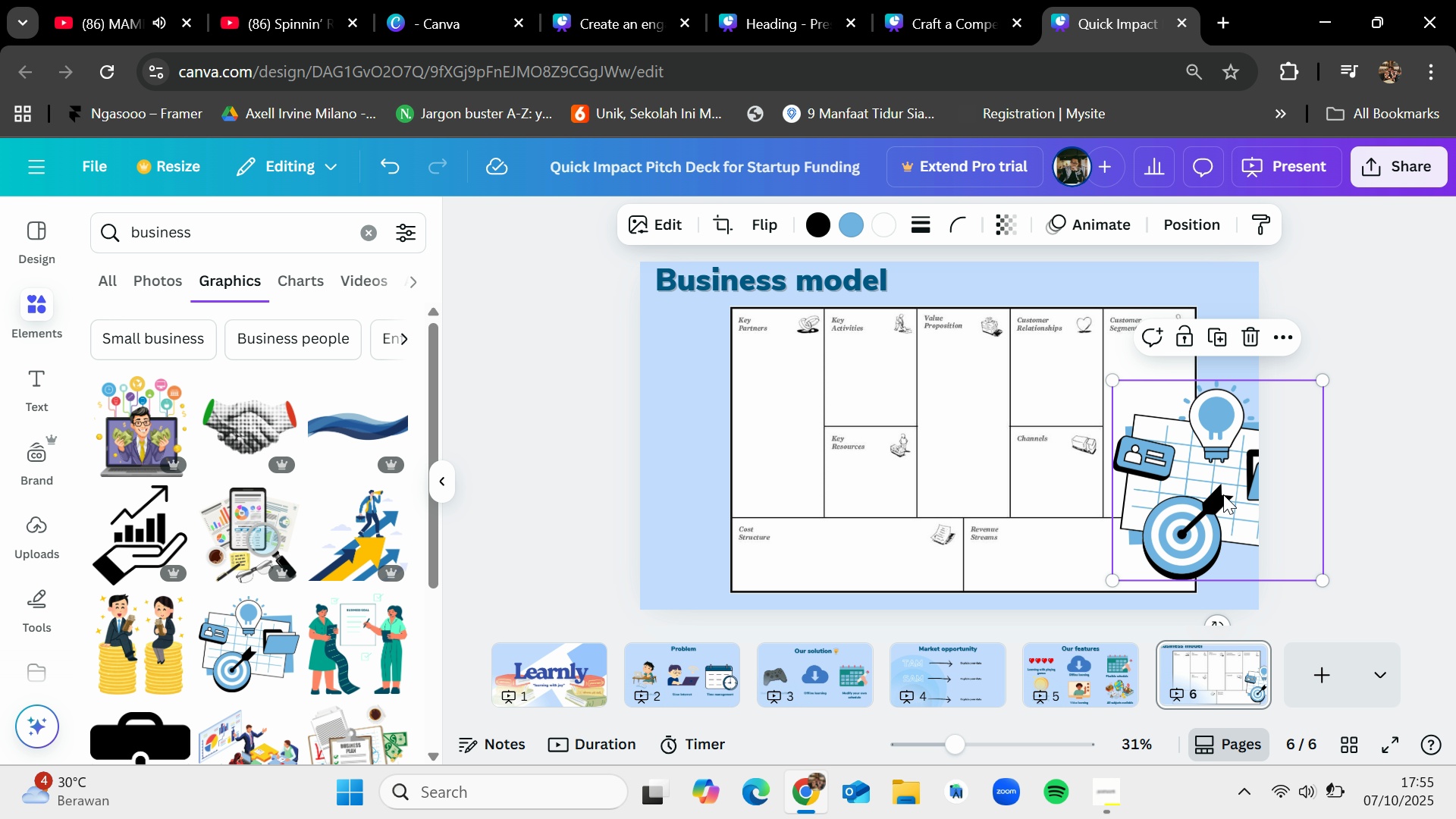 
left_click_drag(start_coordinate=[1223, 491], to_coordinate=[1203, 519])
 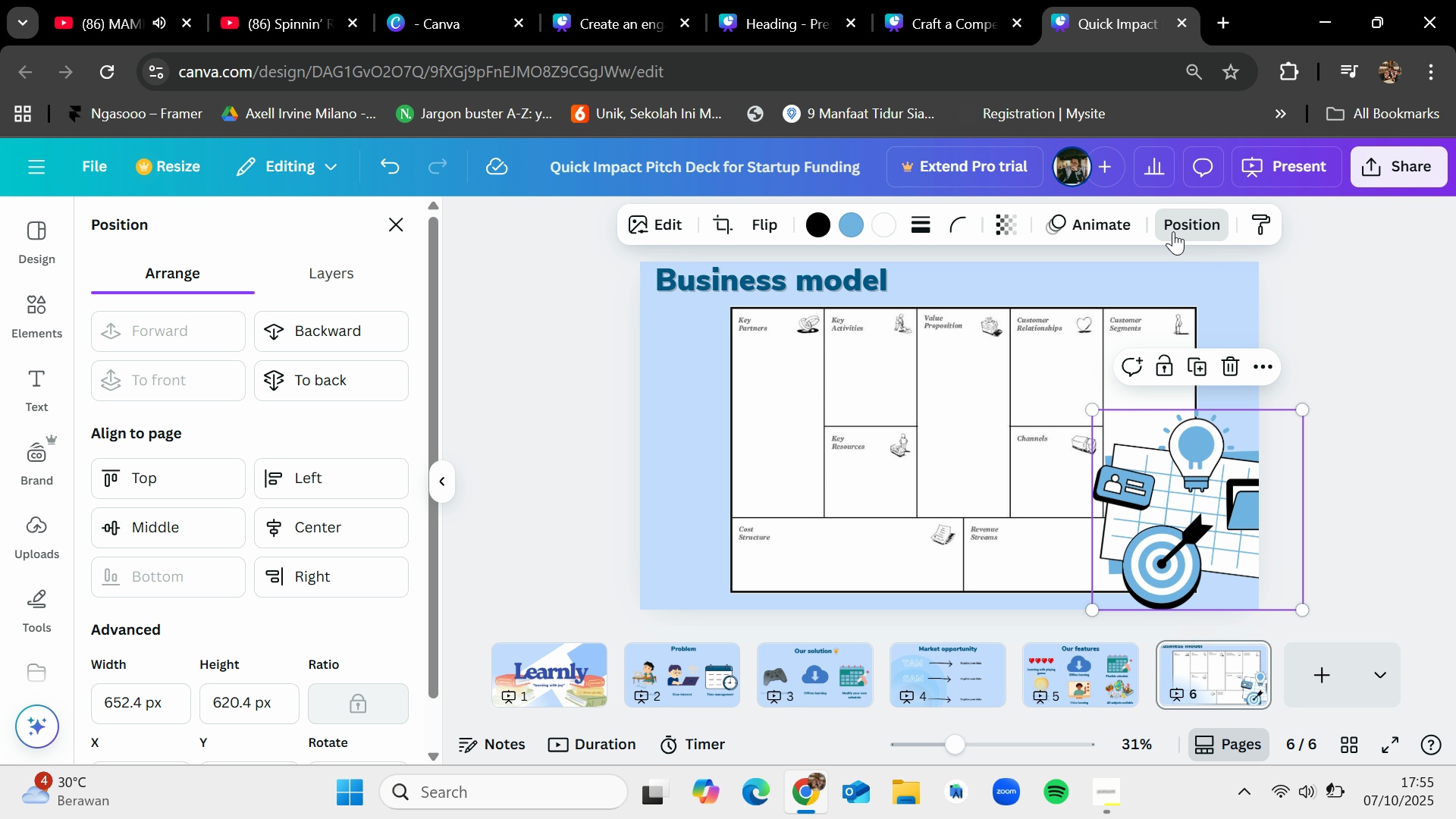 
left_click([1384, 330])
 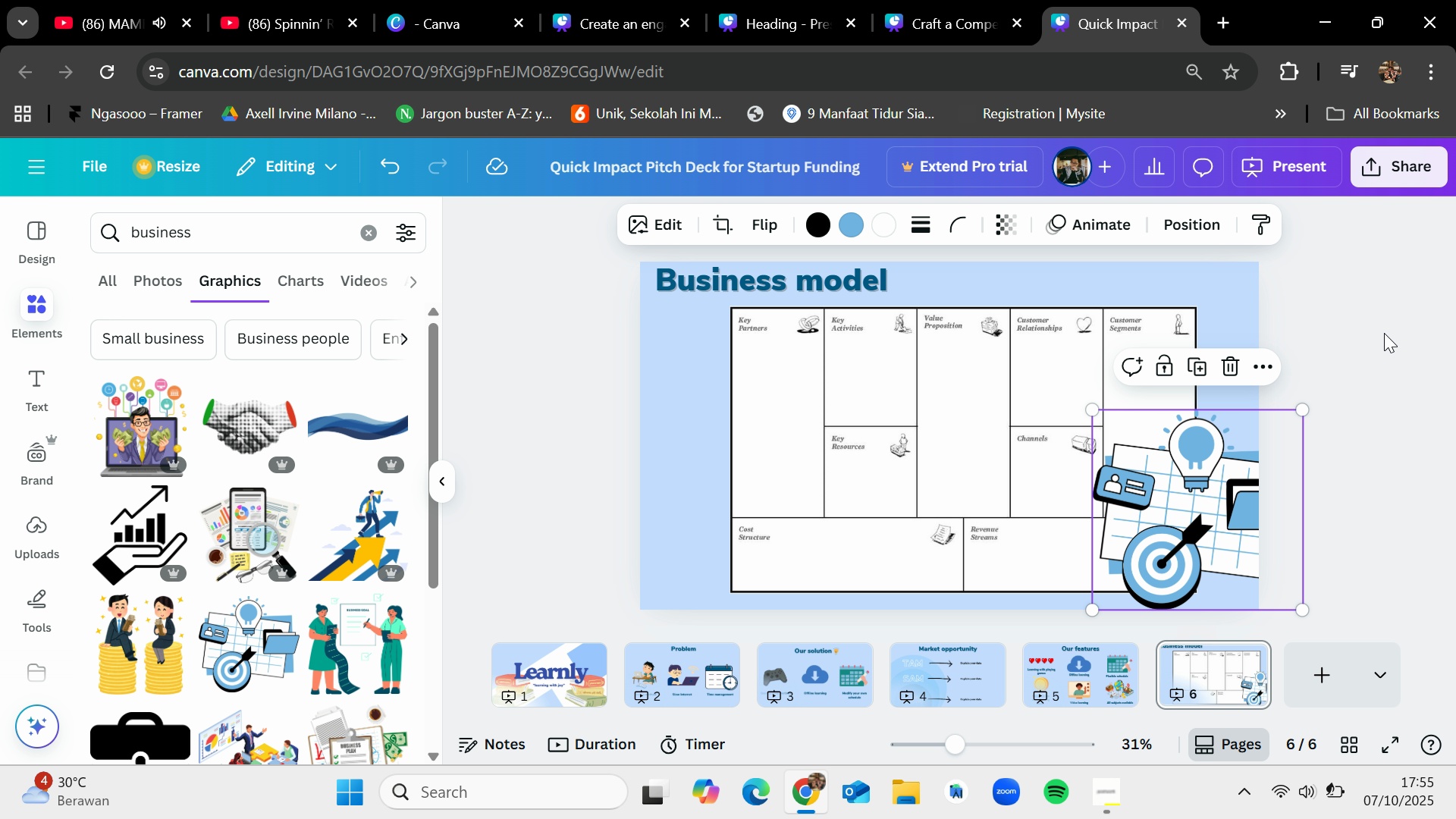 
left_click([1384, 333])
 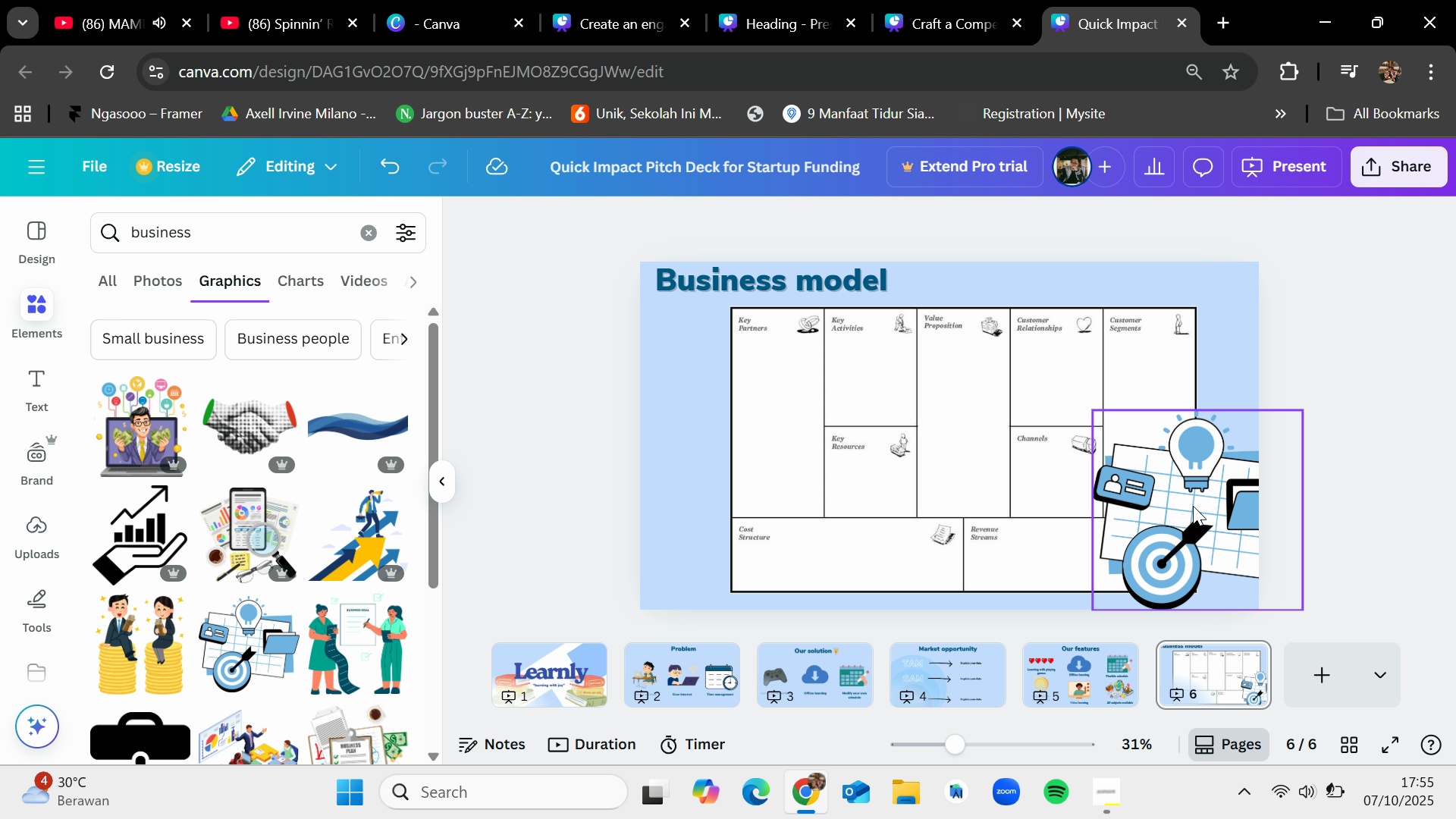 
left_click_drag(start_coordinate=[1190, 508], to_coordinate=[1206, 512])
 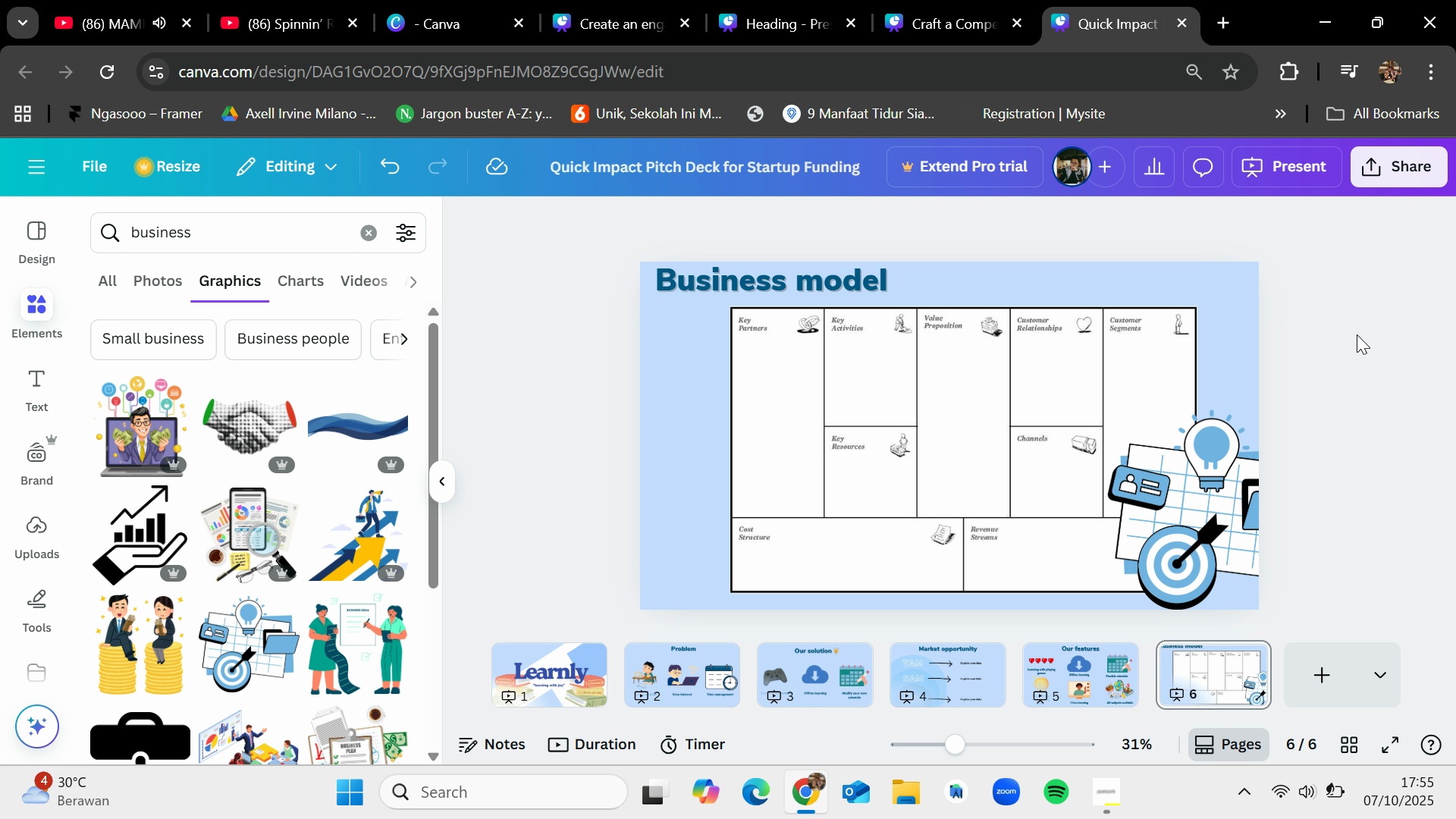 
left_click([1219, 484])
 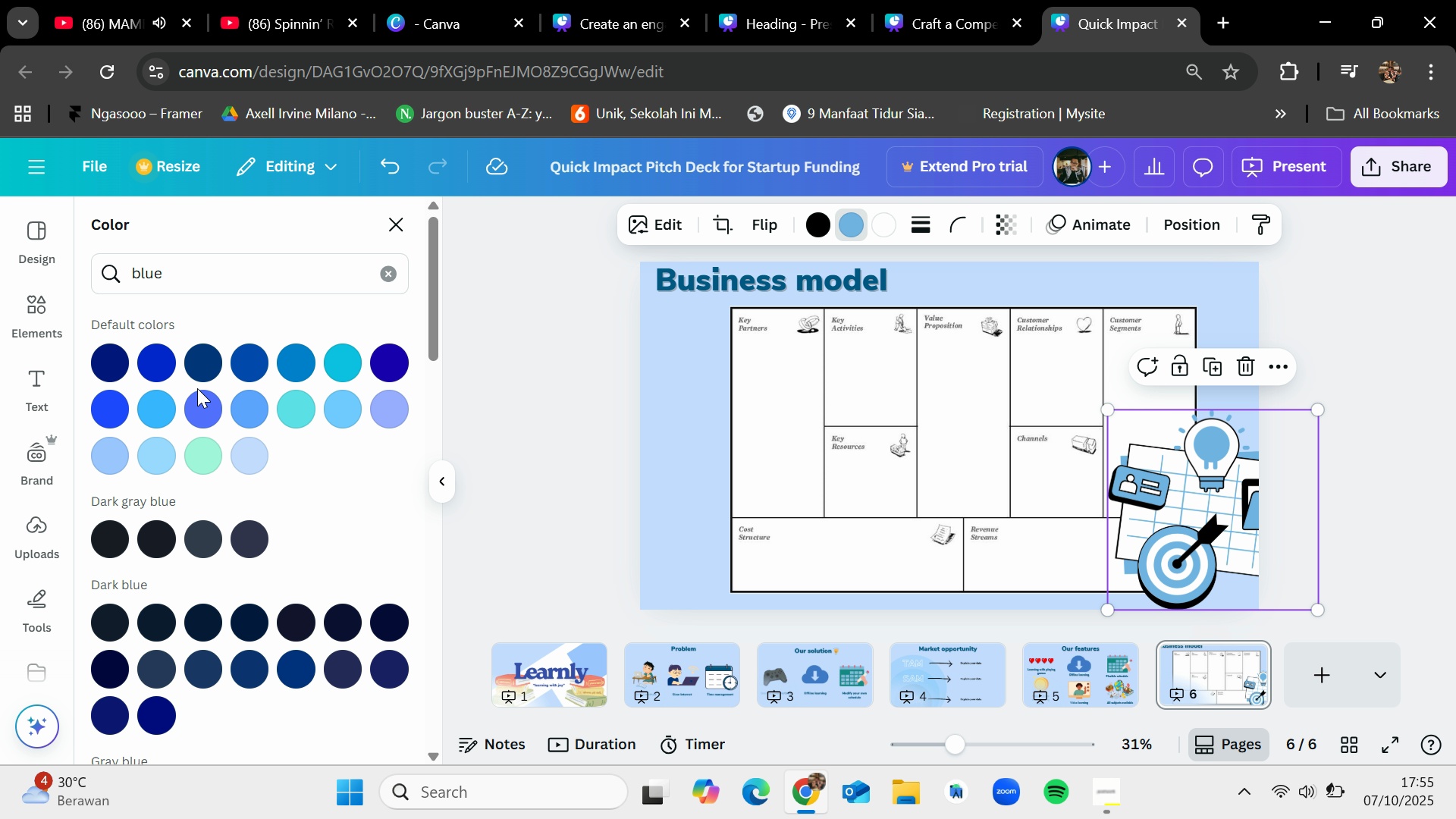 
left_click([218, 356])
 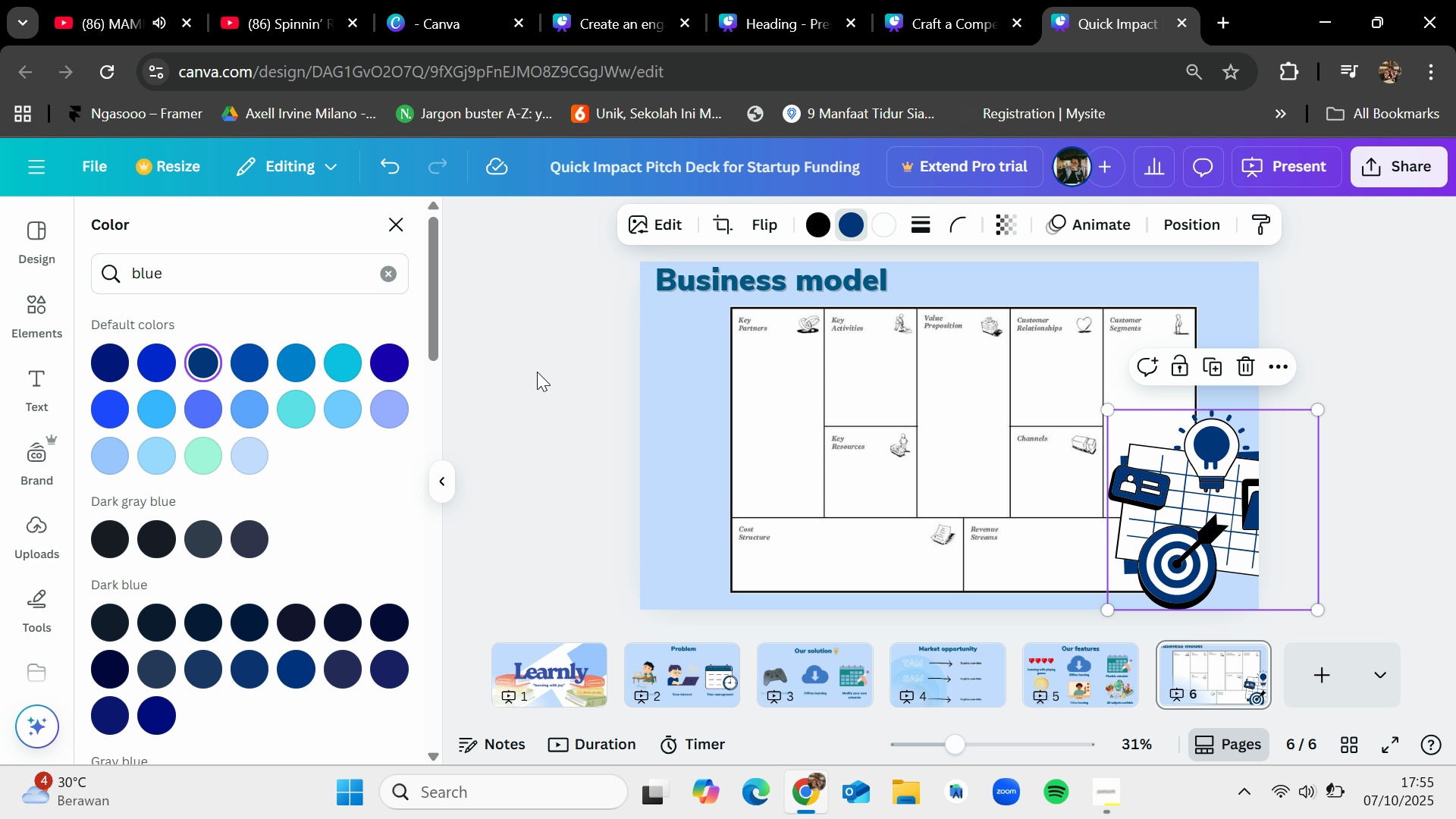 
left_click([537, 372])
 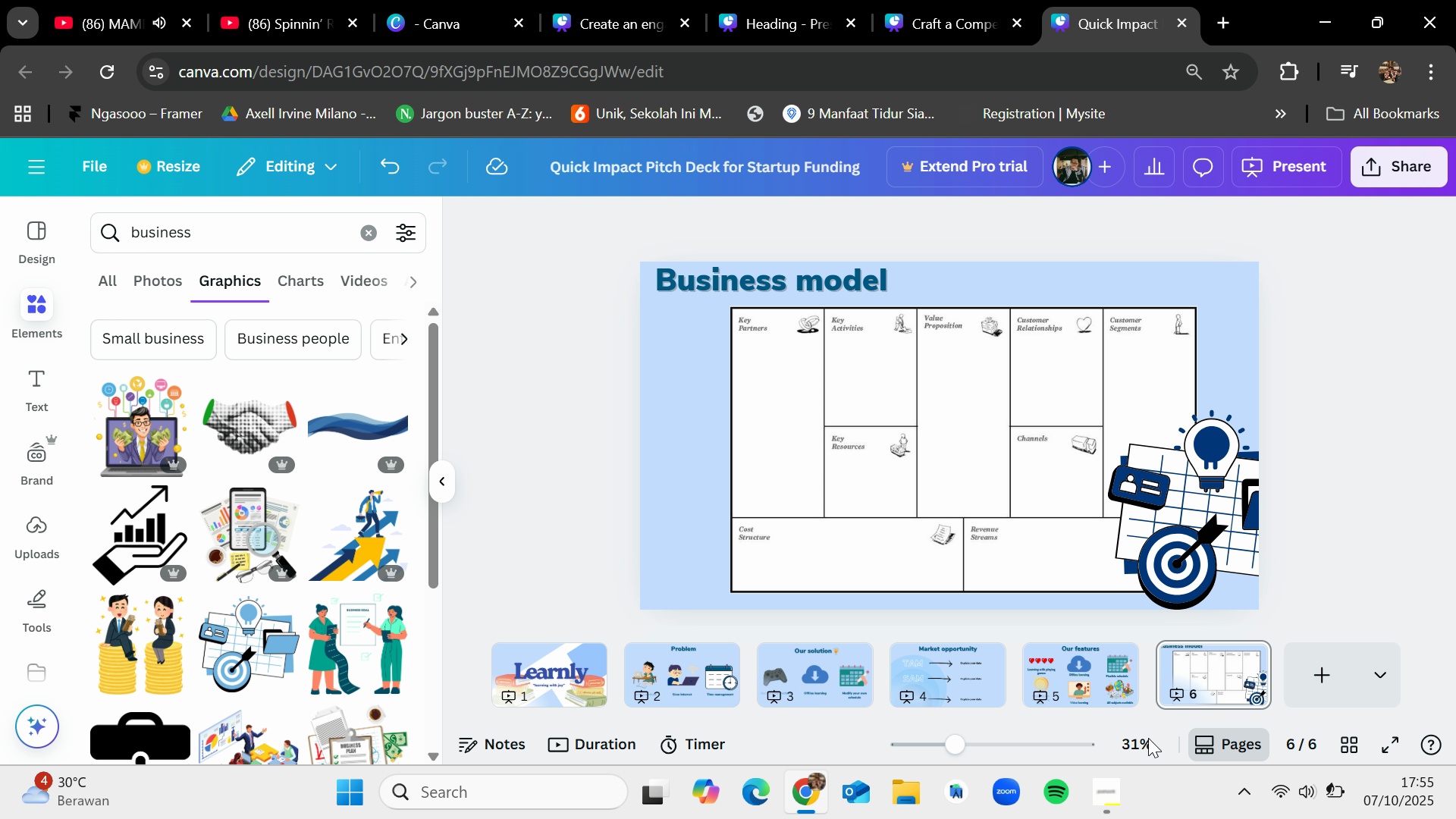 
left_click([1121, 782])
 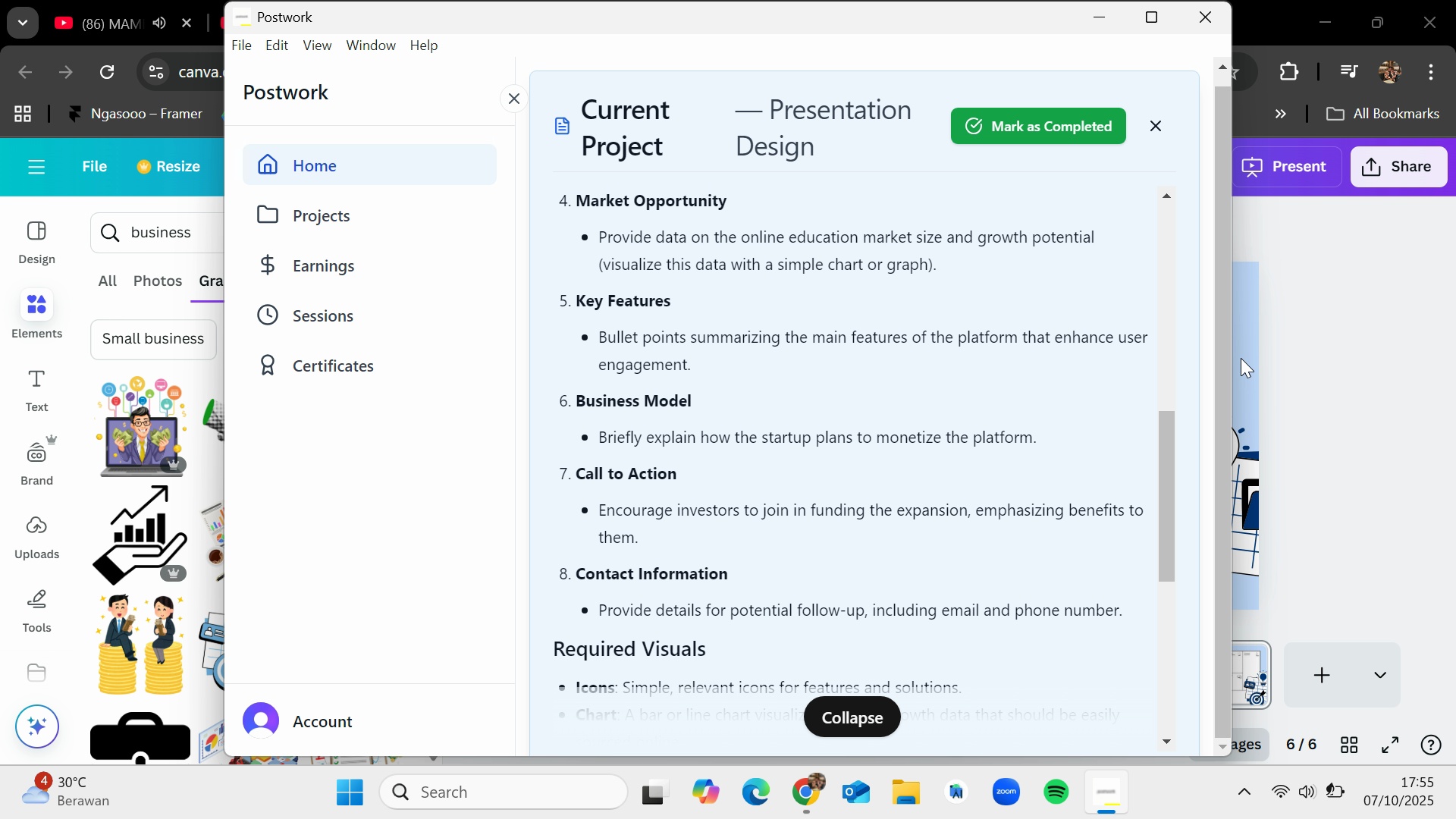 
left_click([1328, 679])
 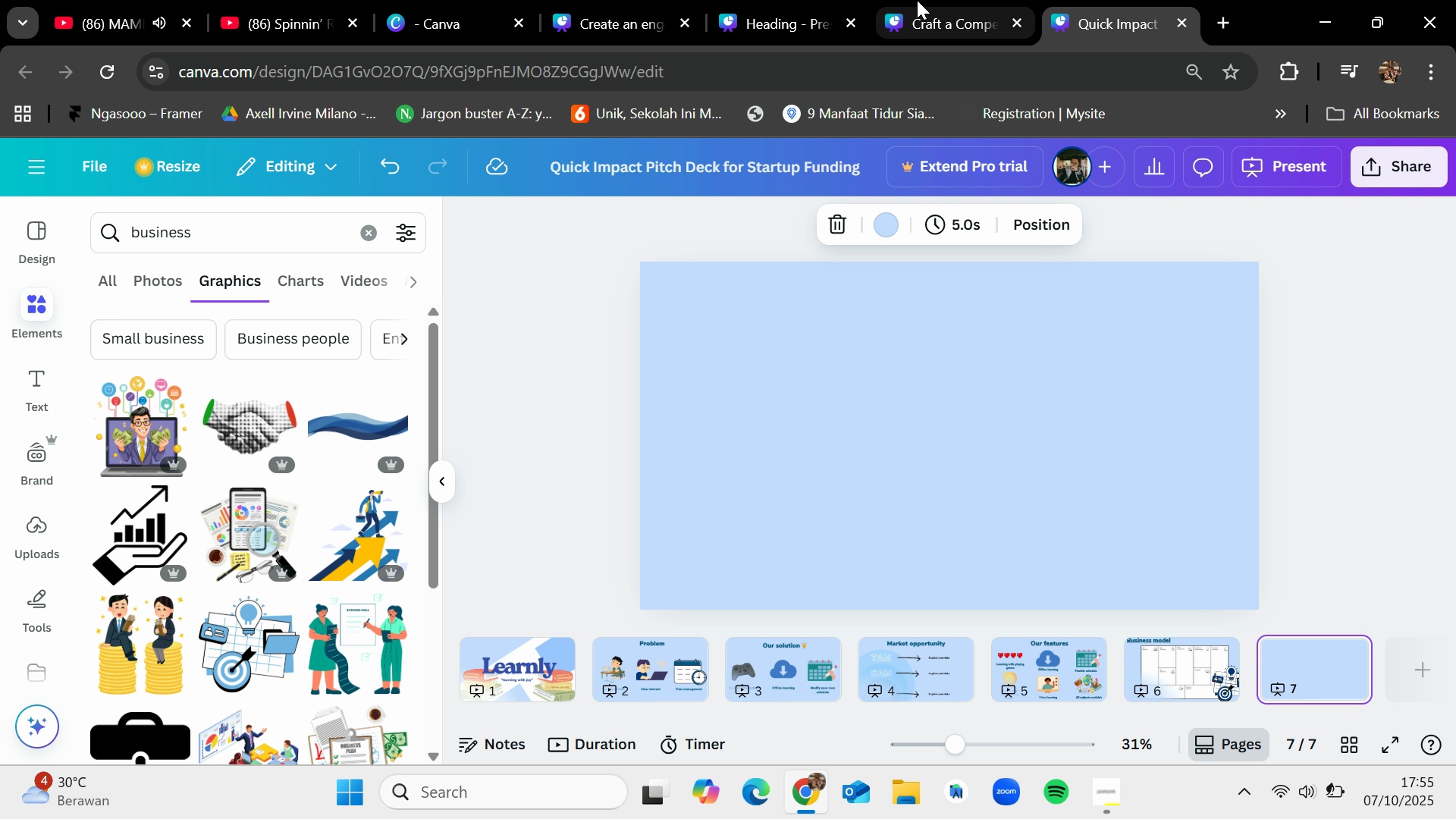 
left_click([914, 0])
 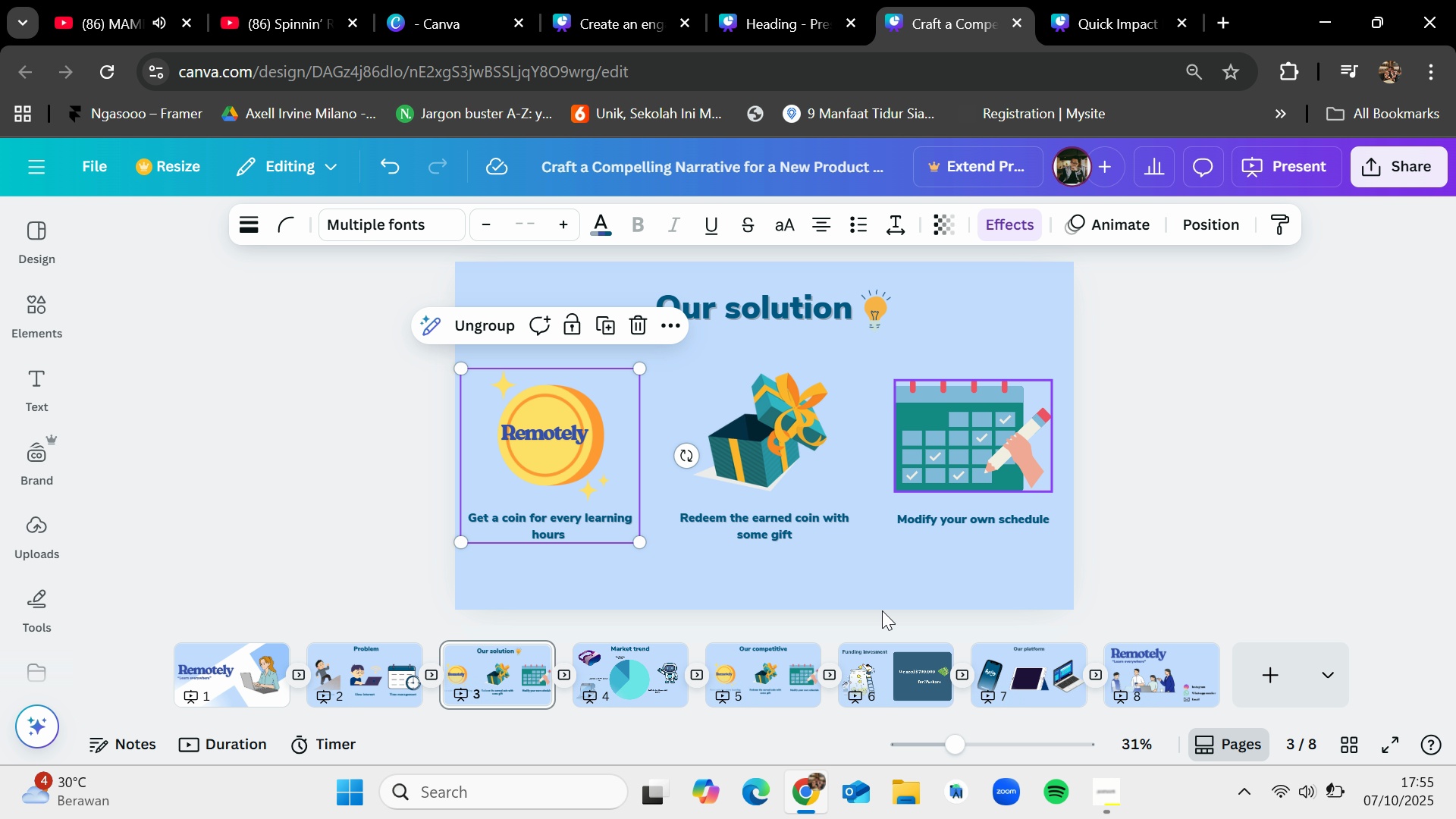 
left_click([874, 654])
 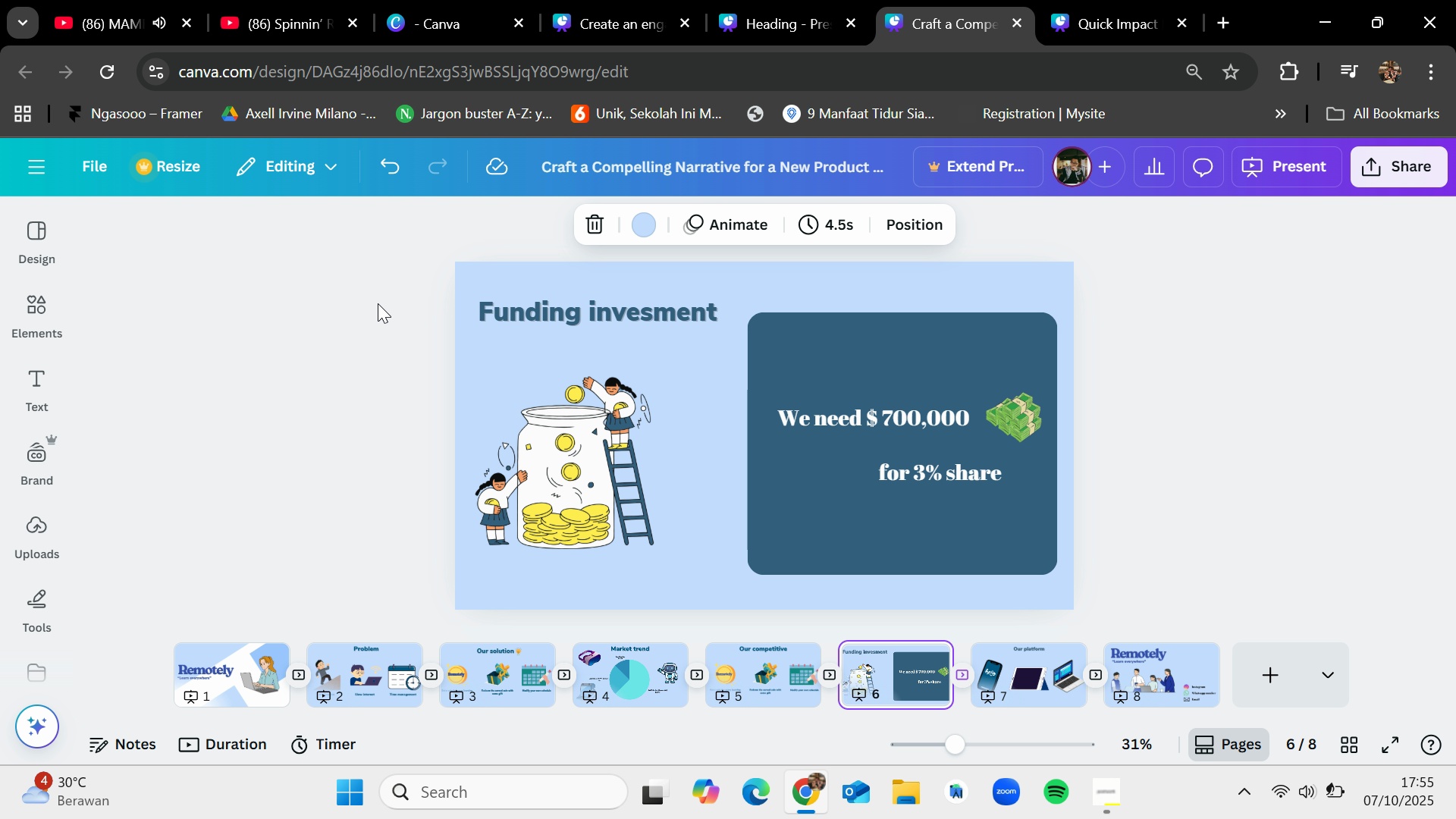 
left_click_drag(start_coordinate=[378, 299], to_coordinate=[1186, 610])
 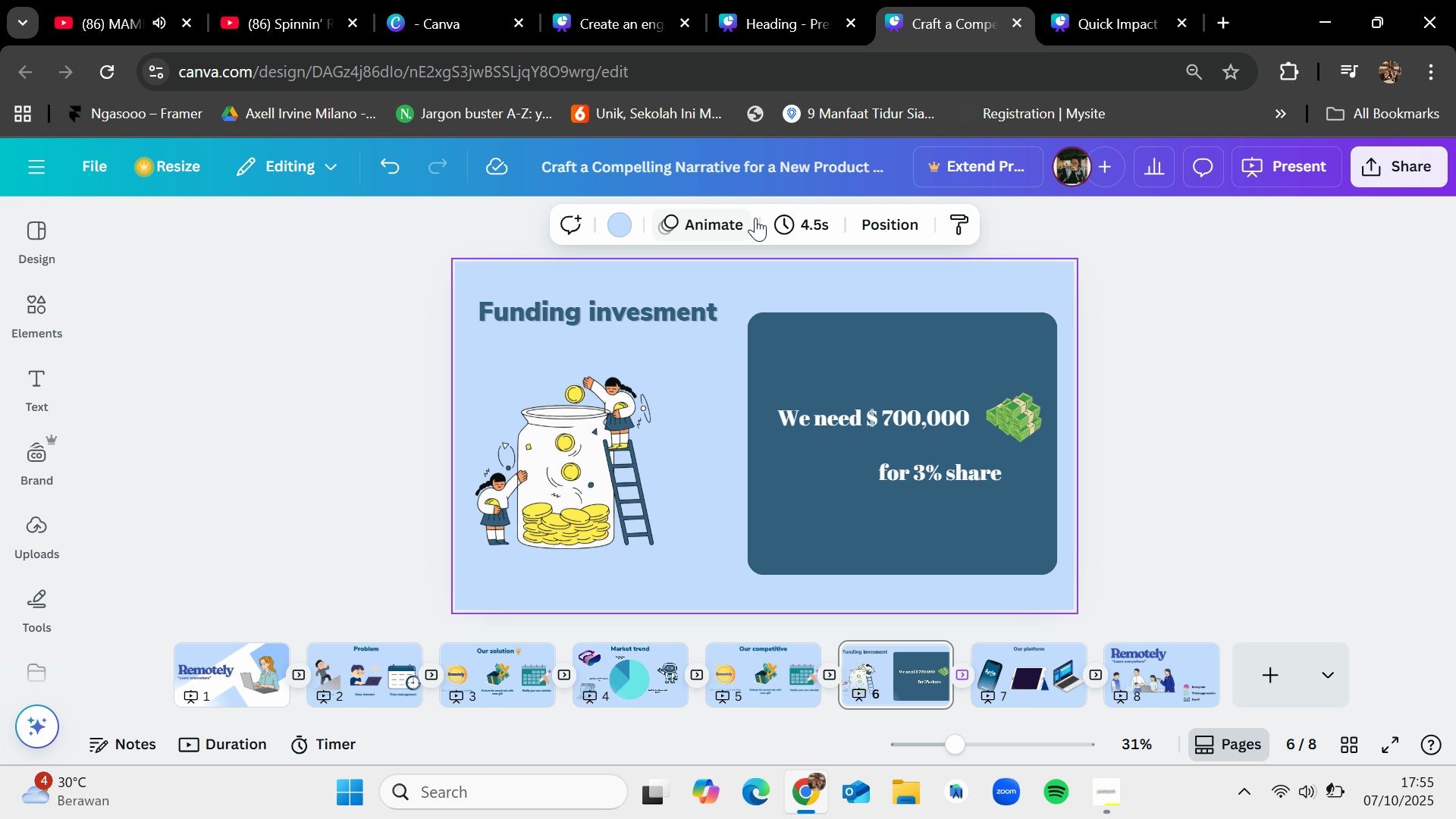 
left_click_drag(start_coordinate=[379, 250], to_coordinate=[1087, 615])
 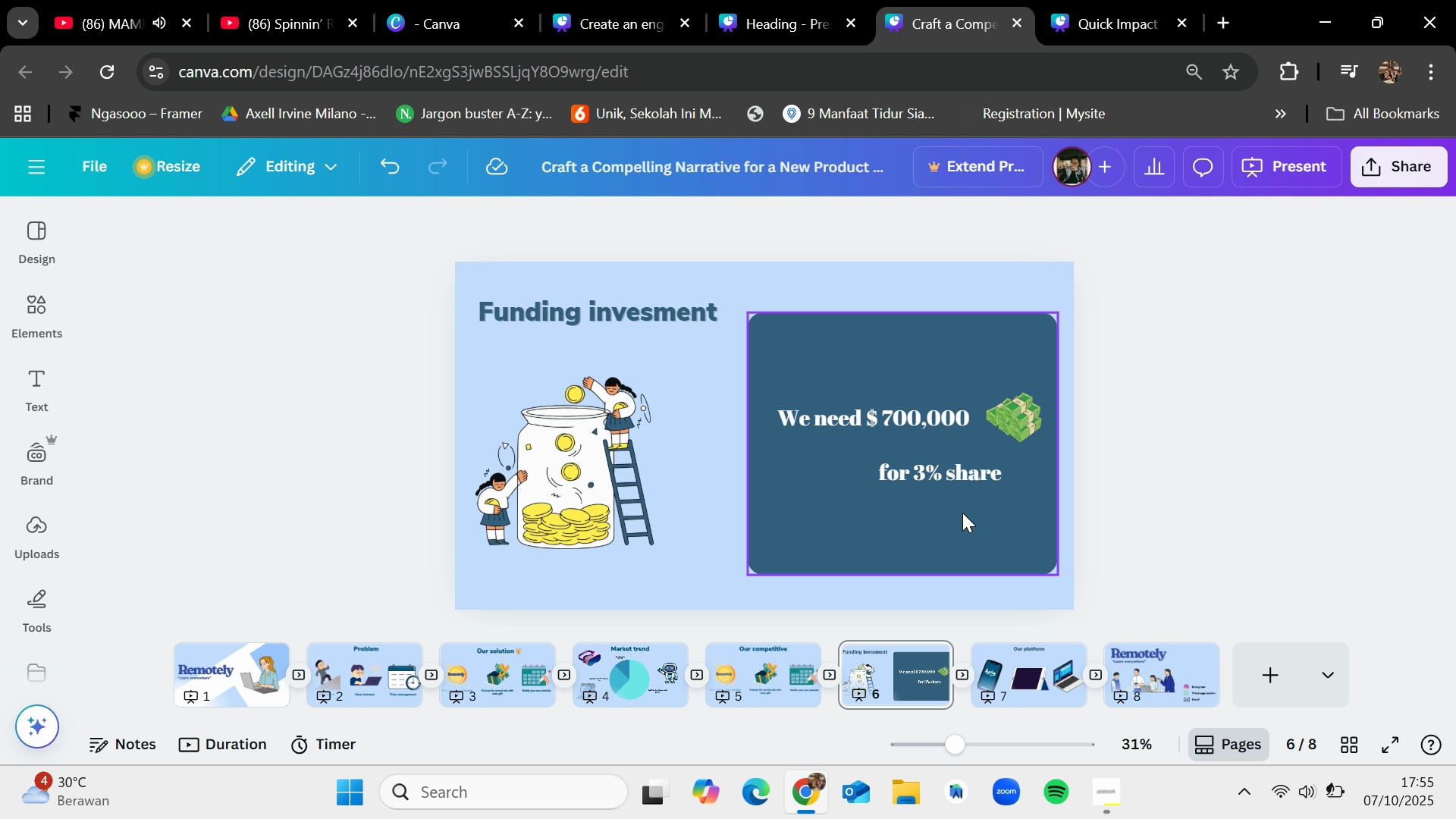 
left_click([962, 513])
 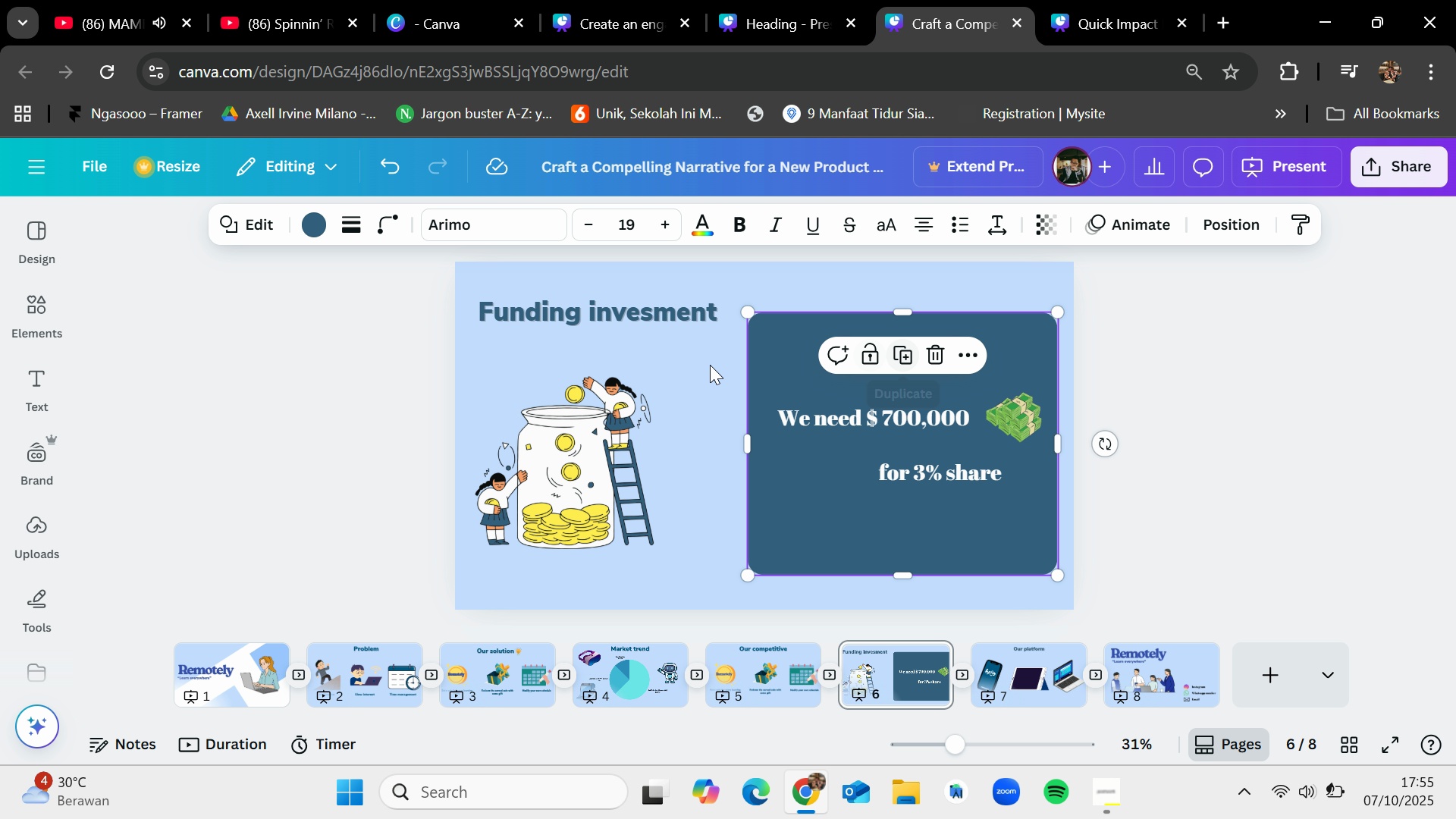 
left_click([590, 455])
 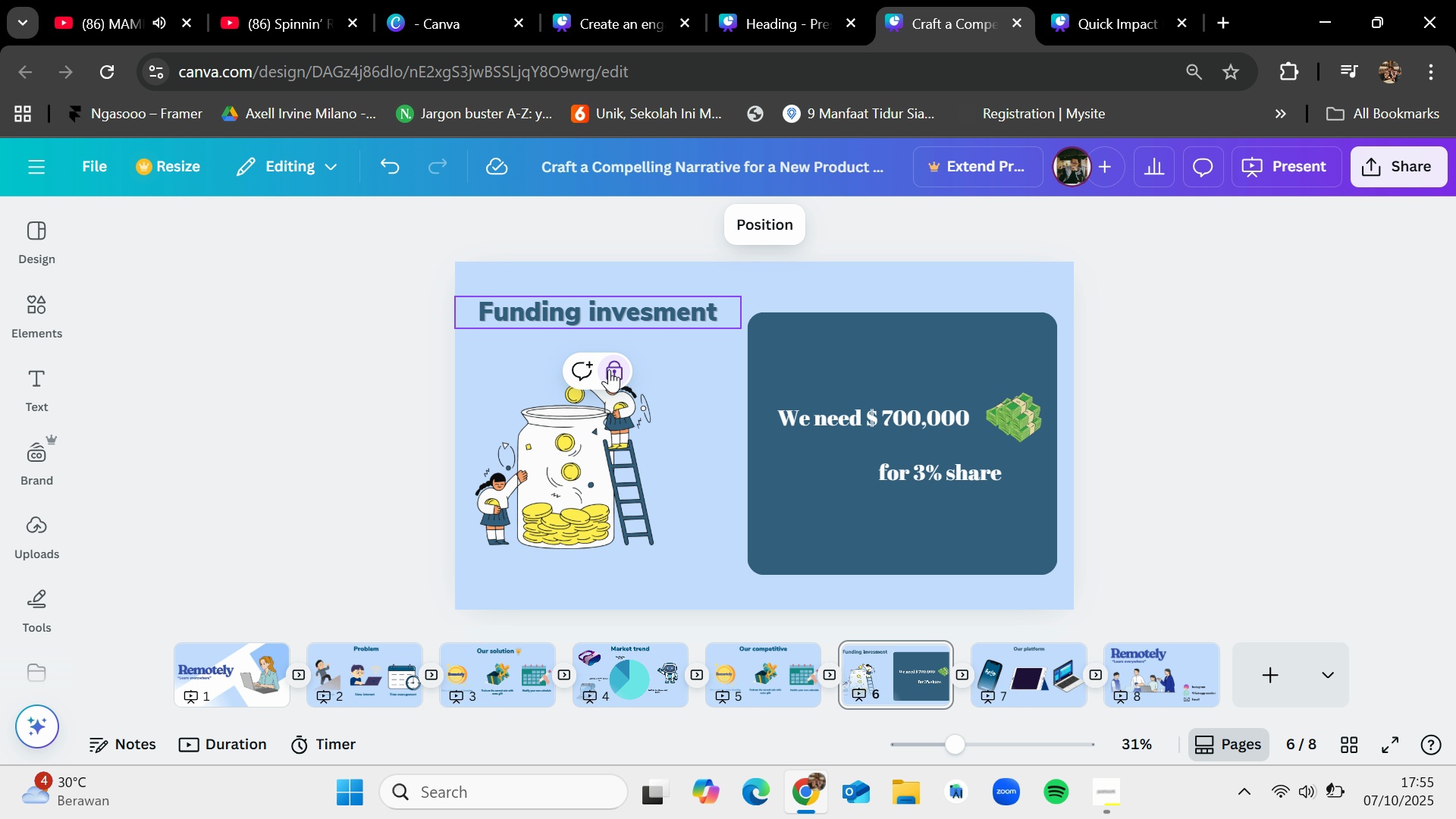 
left_click_drag(start_coordinate=[356, 378], to_coordinate=[353, 375])
 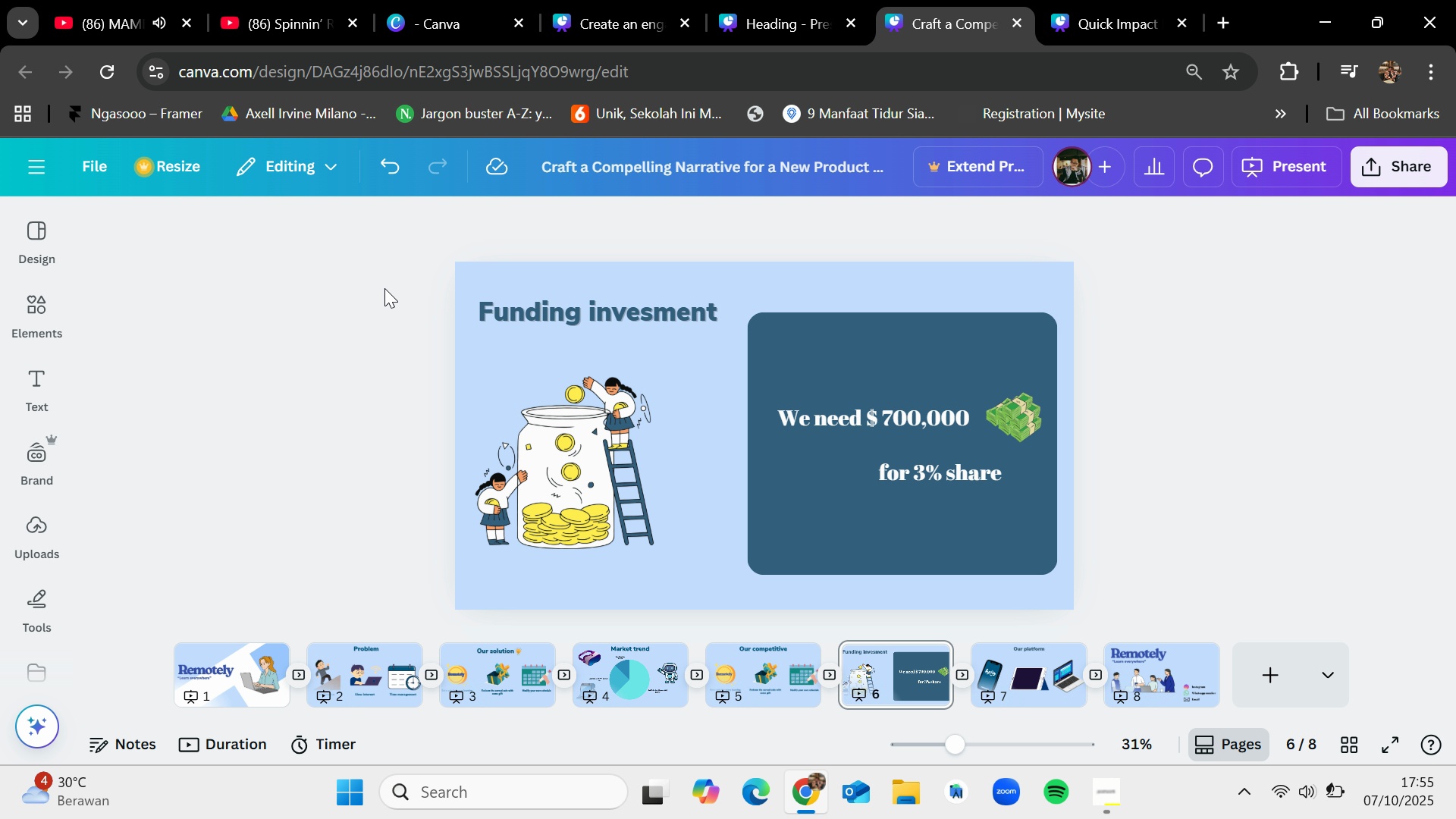 
left_click_drag(start_coordinate=[385, 287], to_coordinate=[1166, 592])
 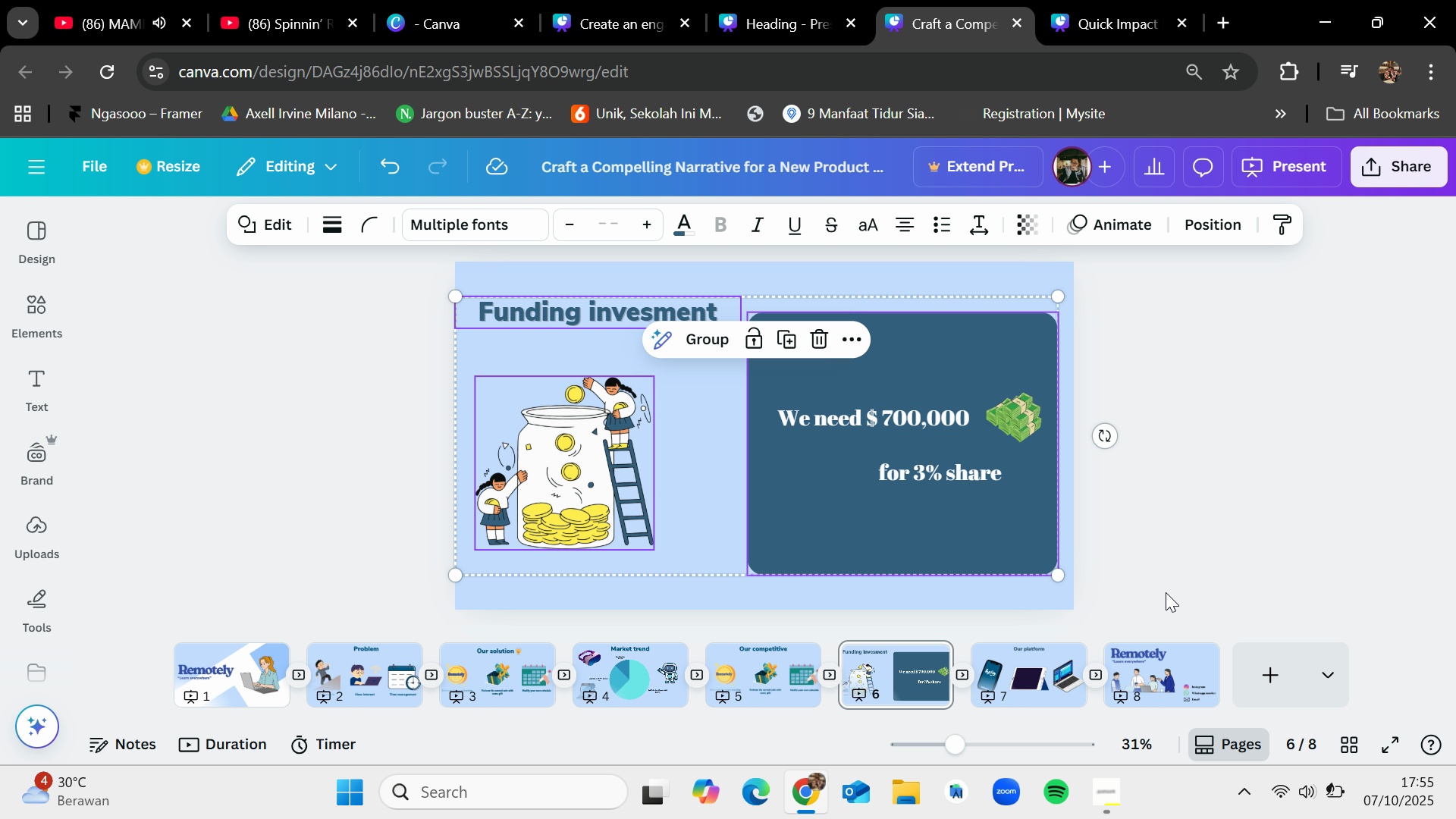 
key(Control+C)
 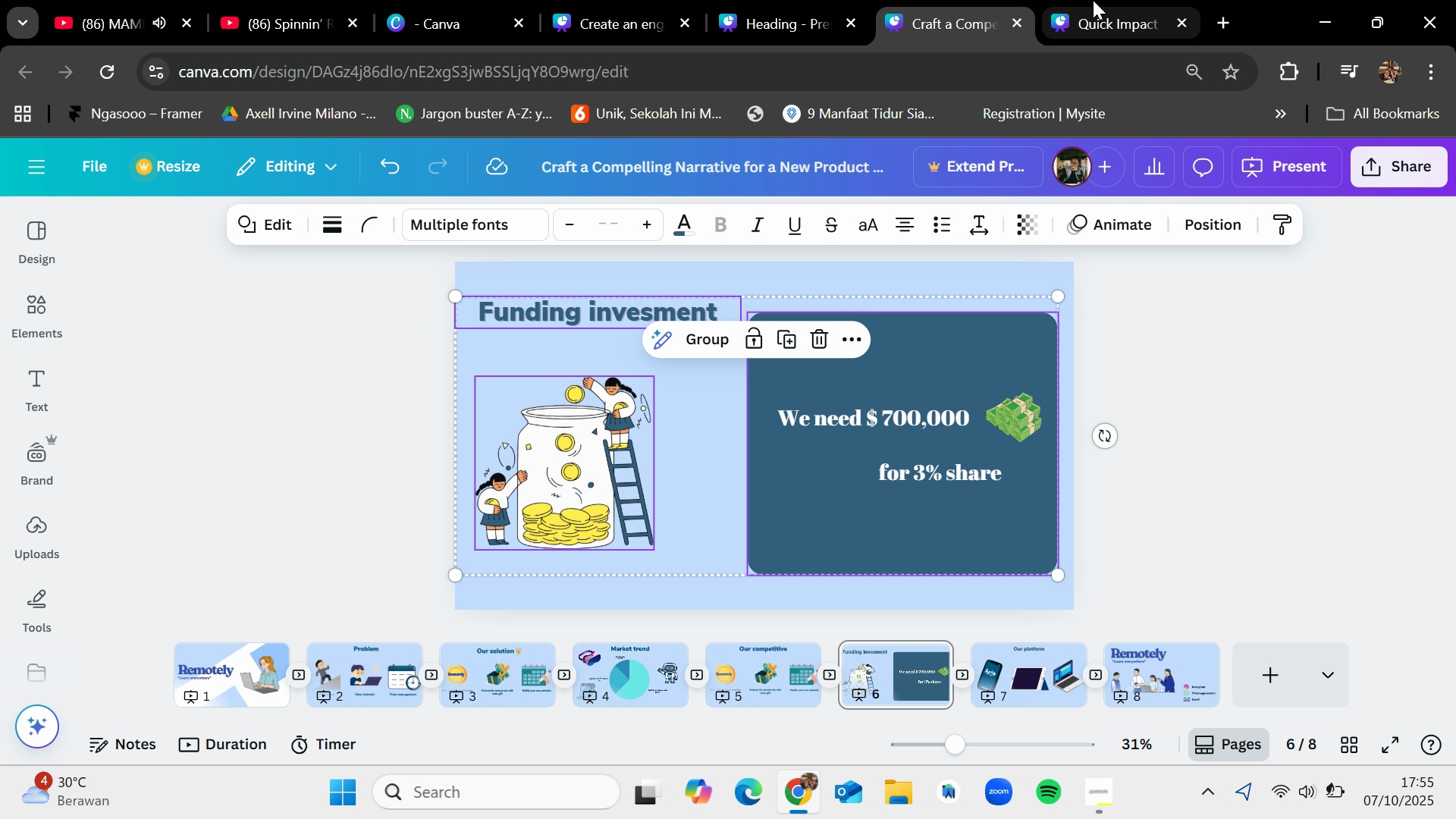 
left_click([1093, 0])
 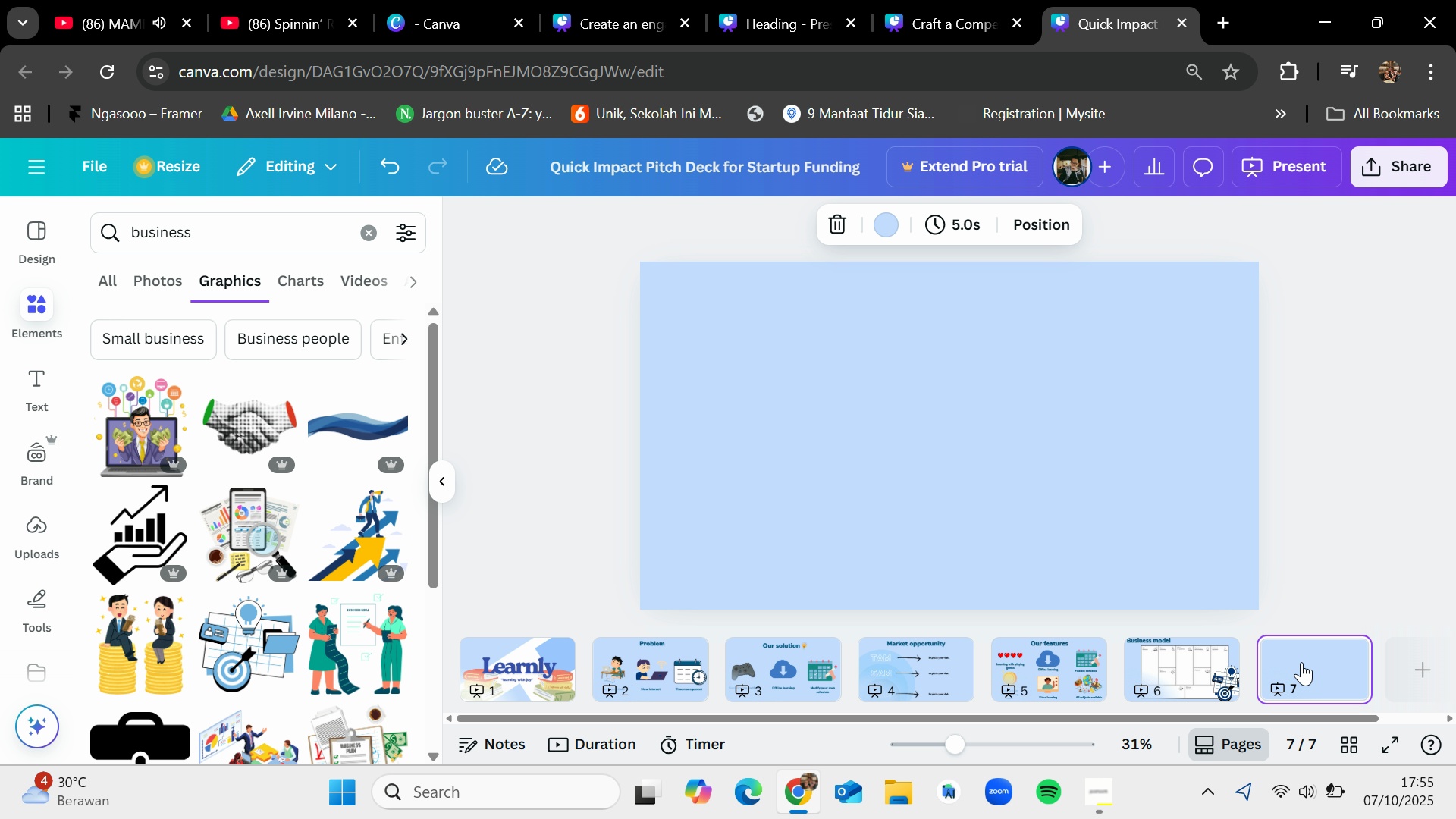 
key(Control+V)
 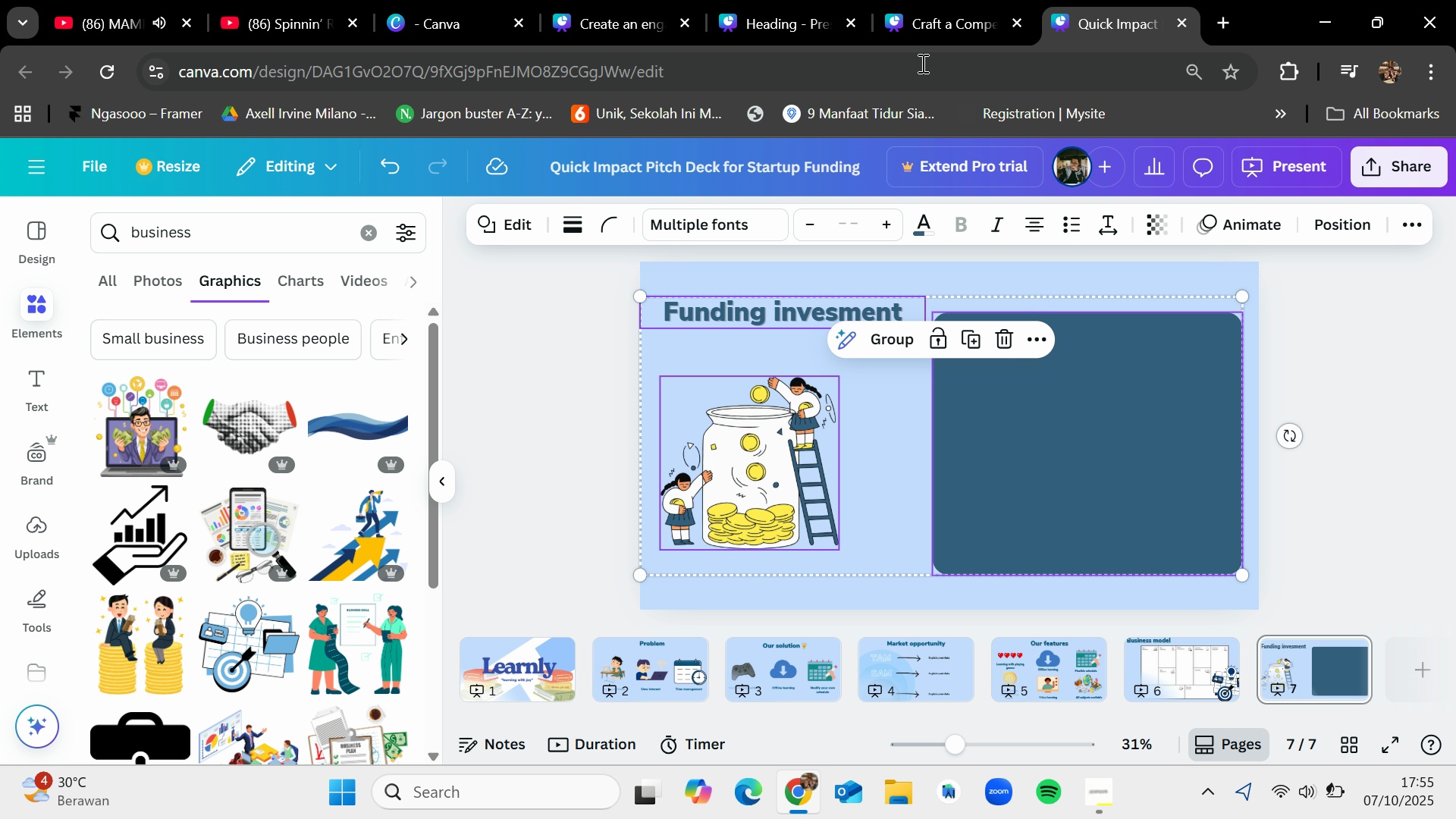 
left_click([719, 0])
 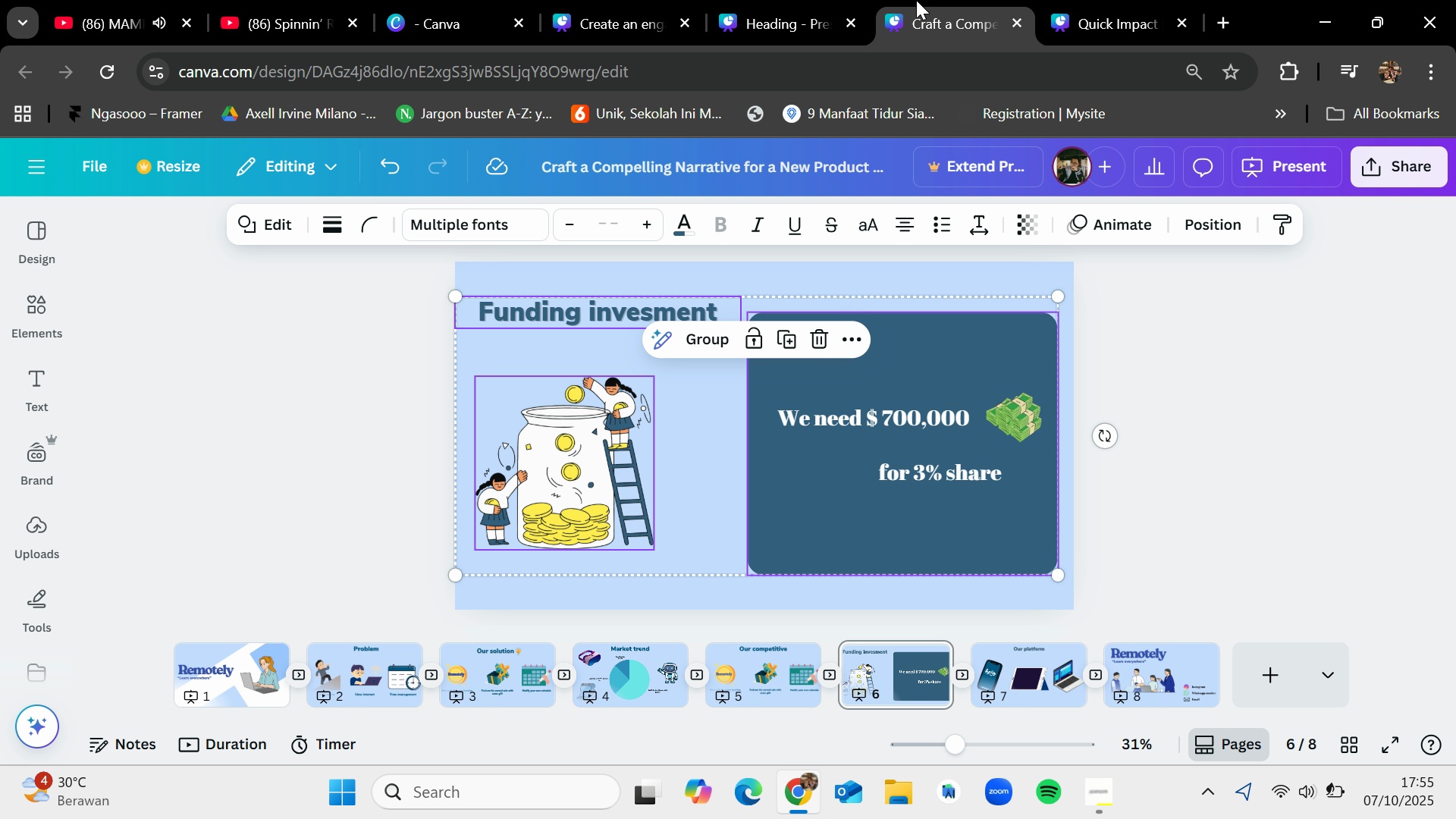 
left_click([916, 0])
 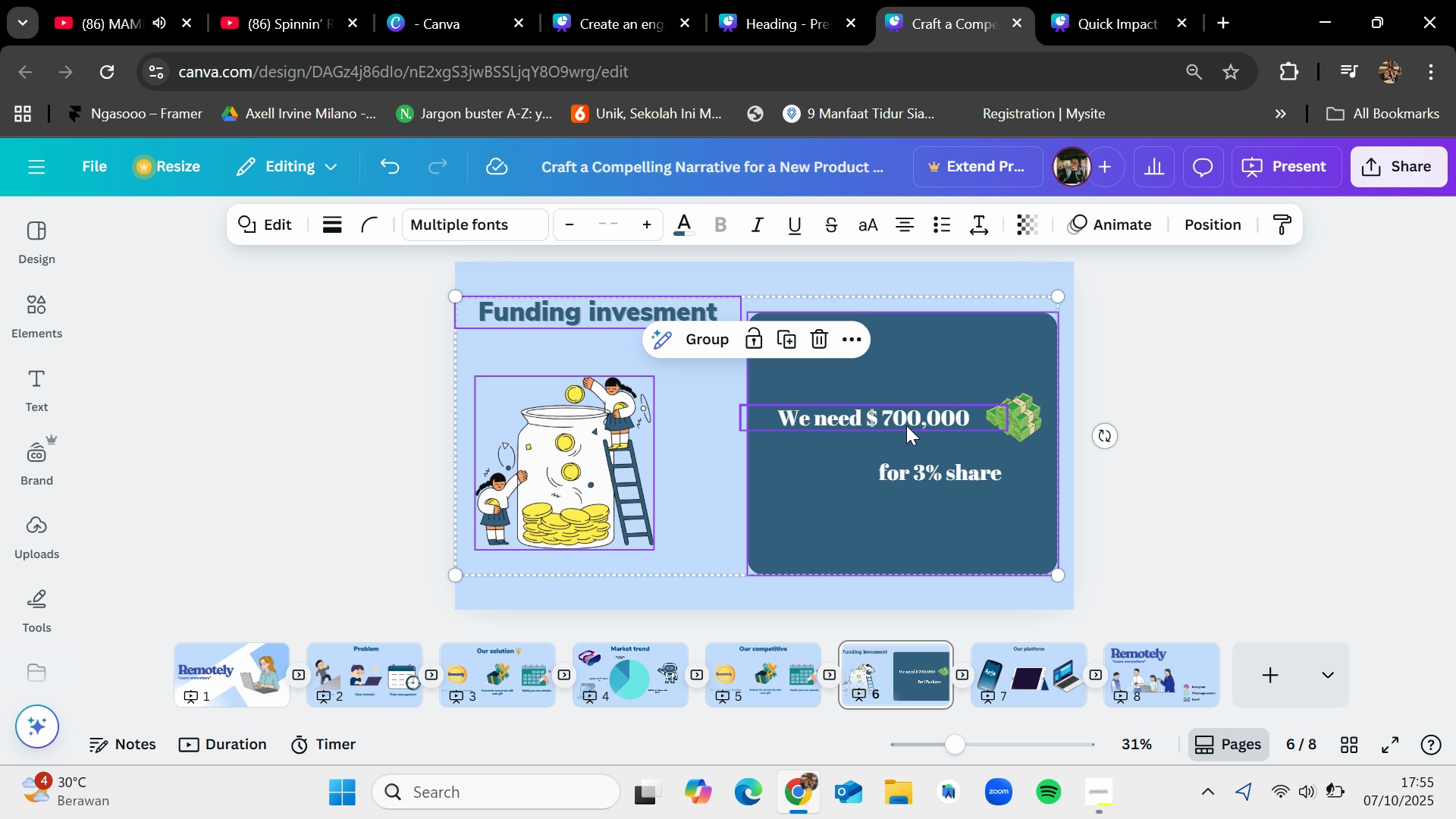 
left_click([906, 425])
 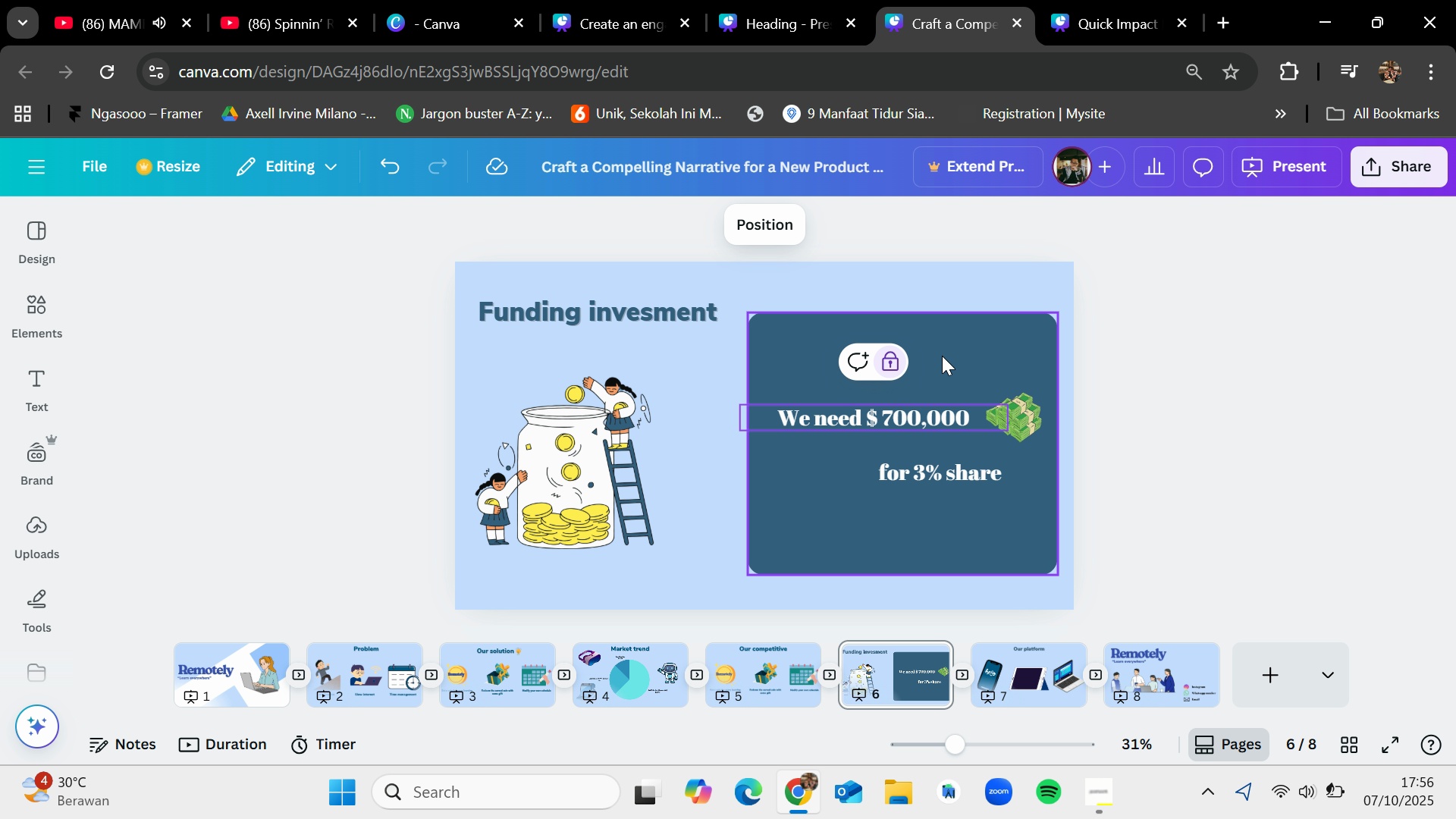 
left_click([889, 362])
 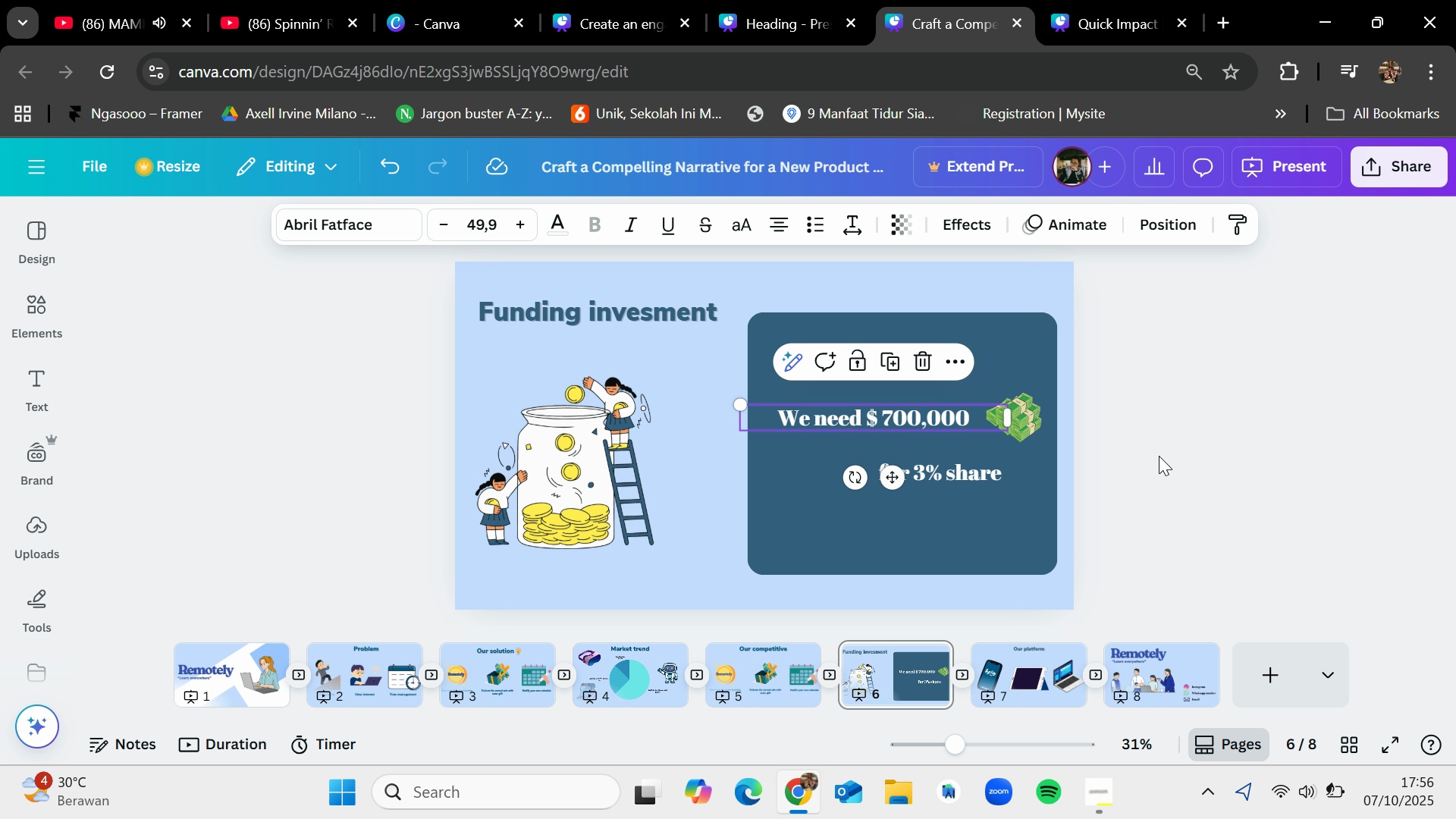 
left_click_drag(start_coordinate=[983, 493], to_coordinate=[987, 493])
 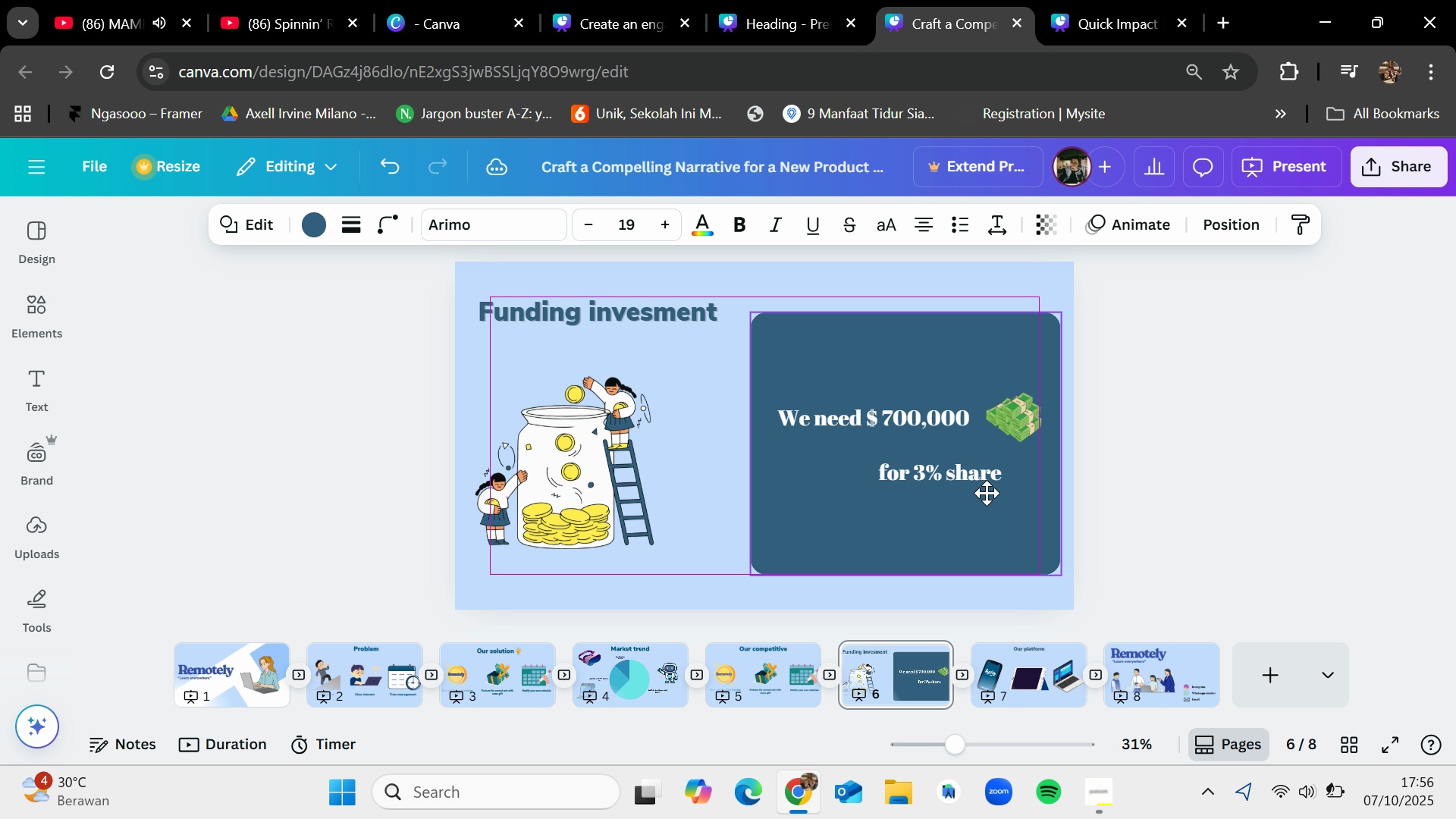 
key(Control+Z)
 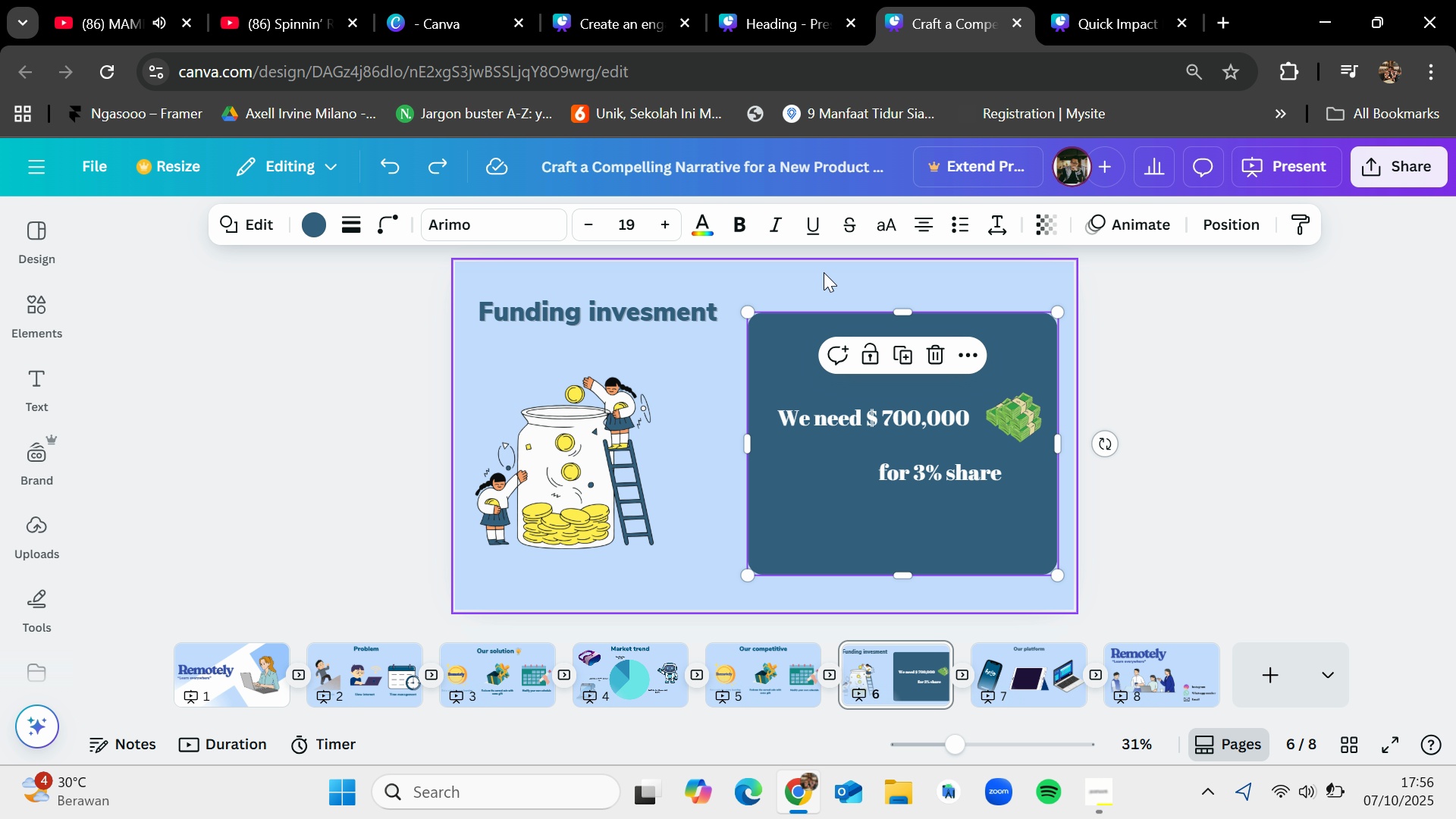 
left_click_drag(start_coordinate=[823, 275], to_coordinate=[971, 531])
 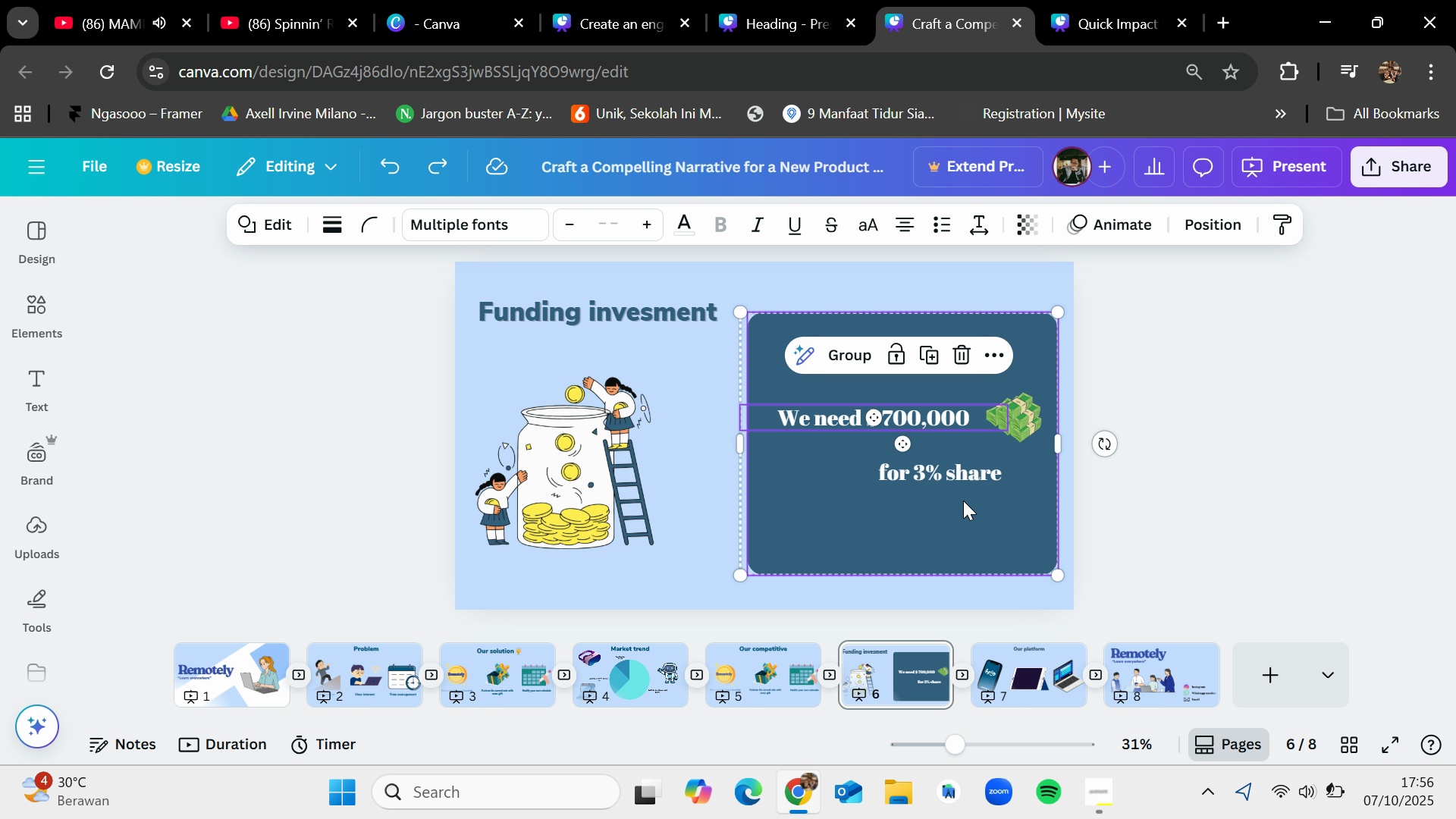 
mouse_move([962, 466])
 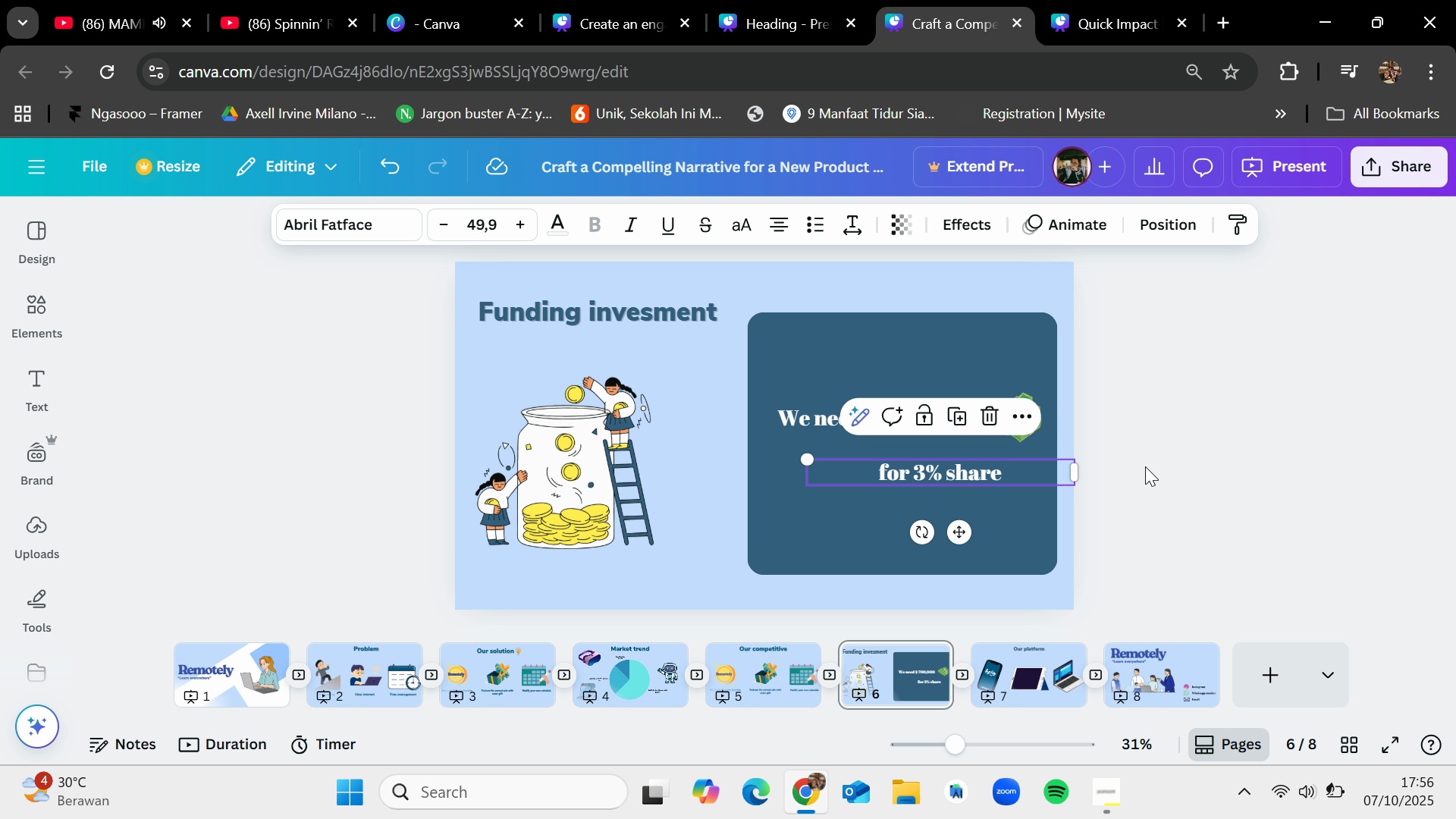 
left_click([978, 464])
 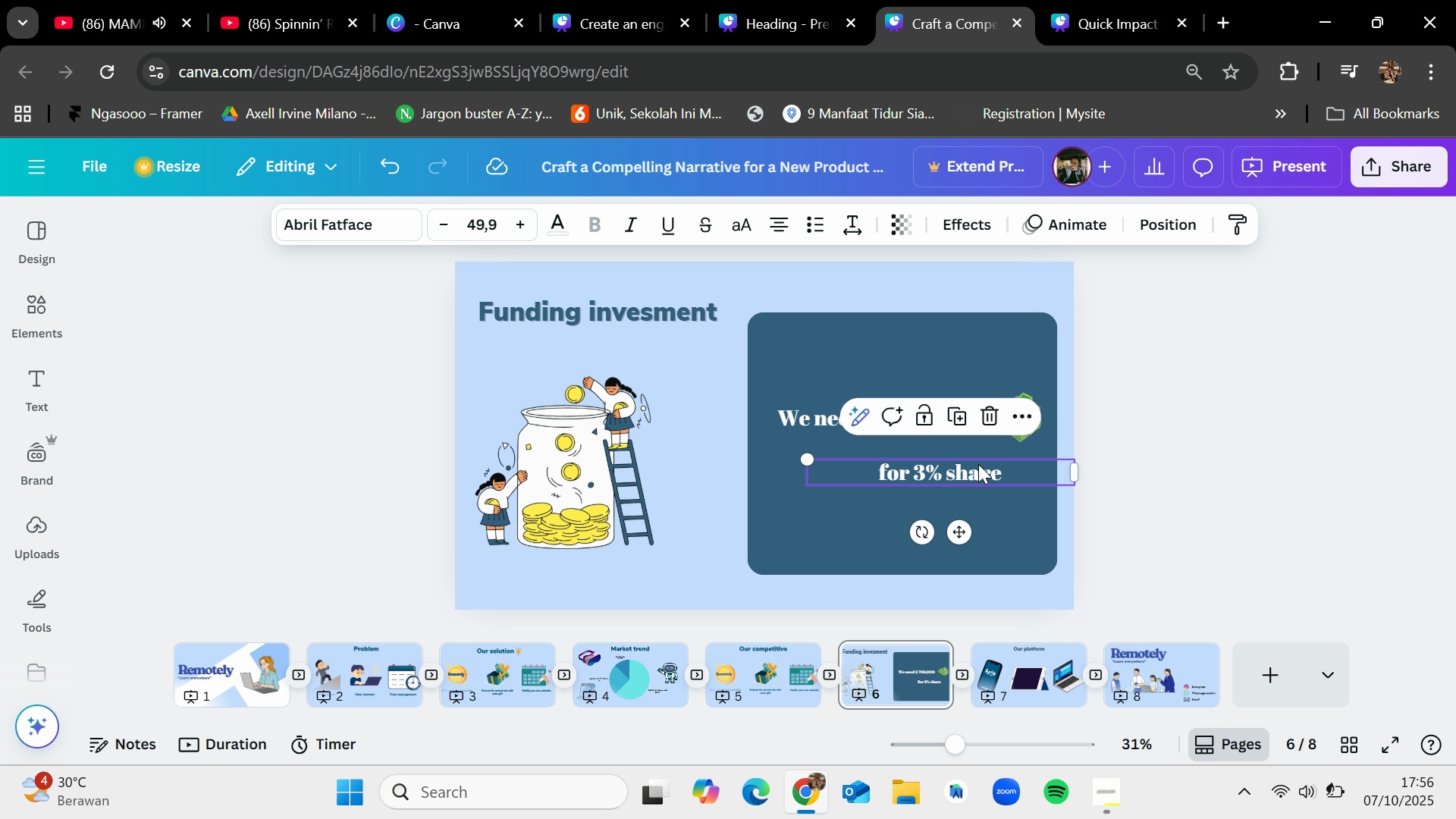 
hold_key(key=ShiftLeft, duration=1.53)
left_click([821, 403])
 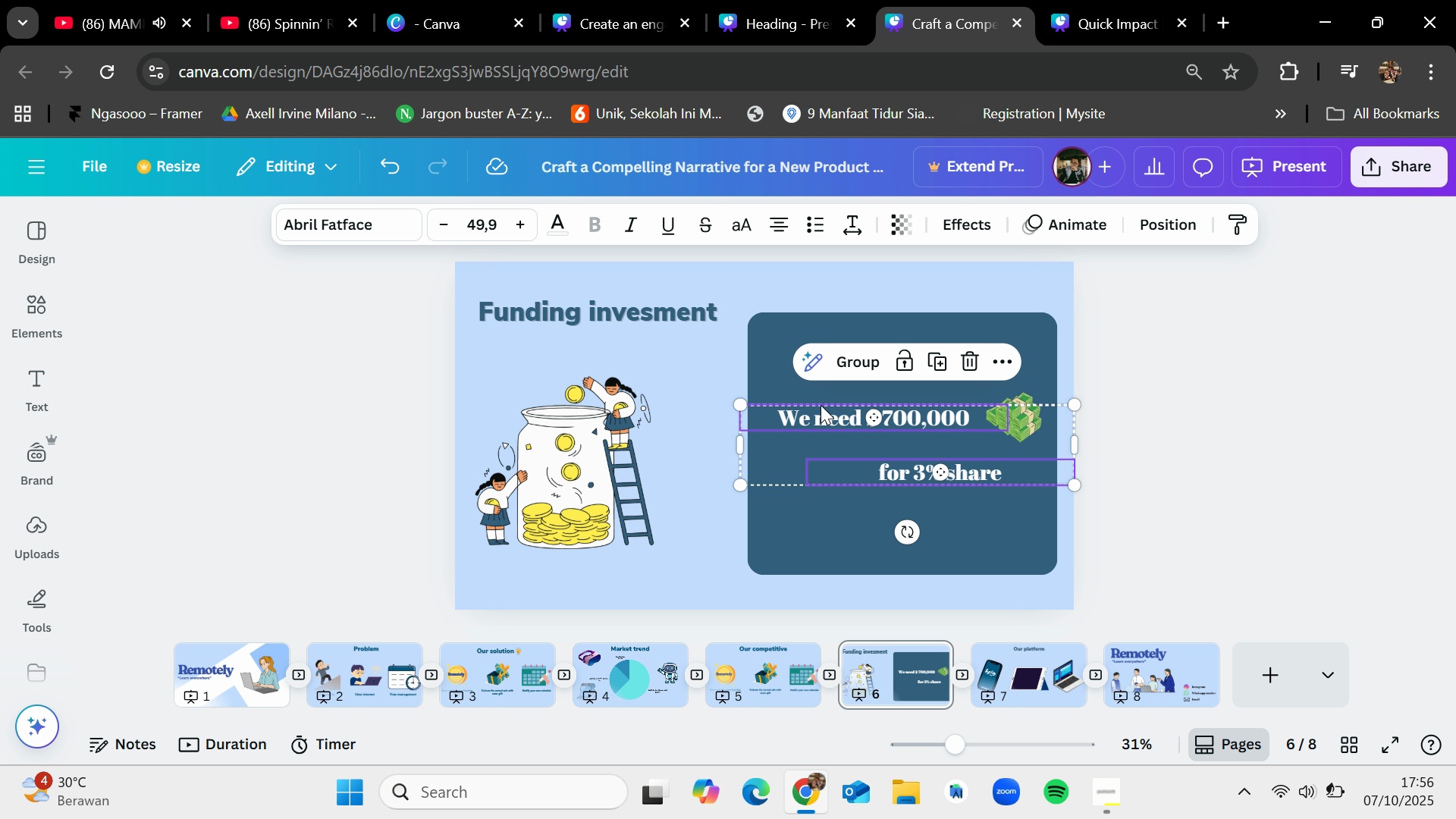 
hold_key(key=ShiftLeft, duration=0.39)
 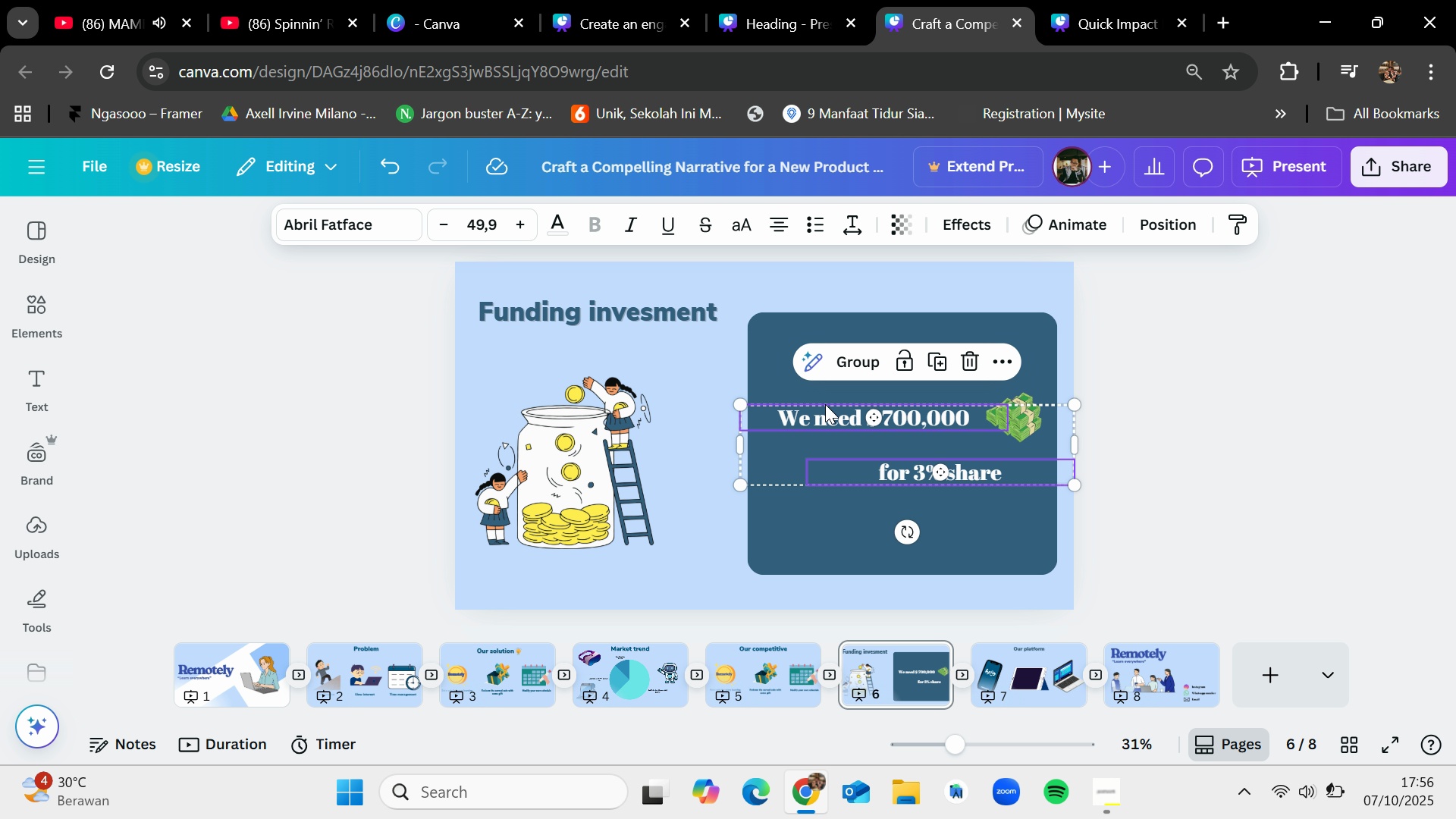 
key(Control+C)
 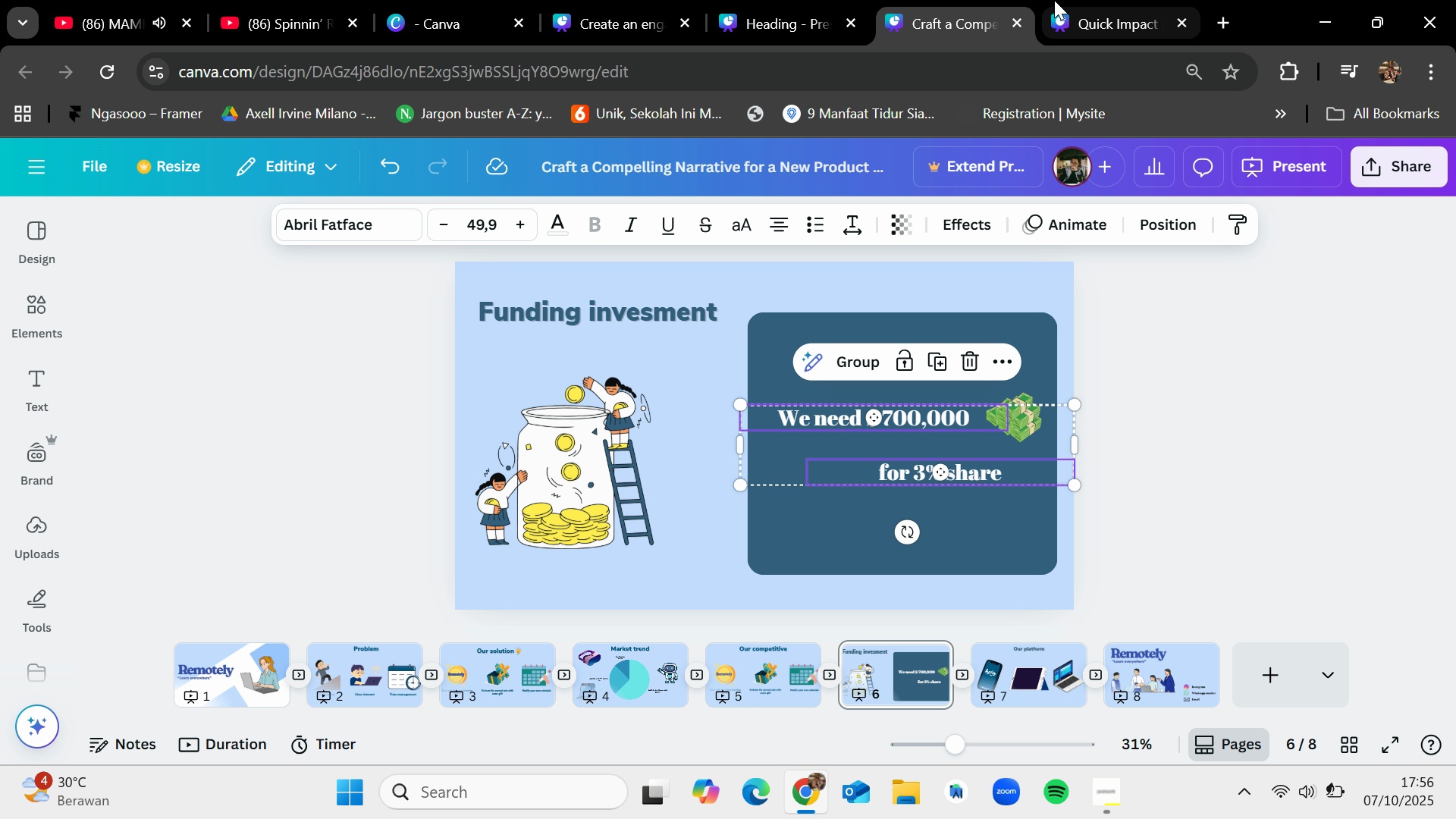 
left_click([1054, 0])
 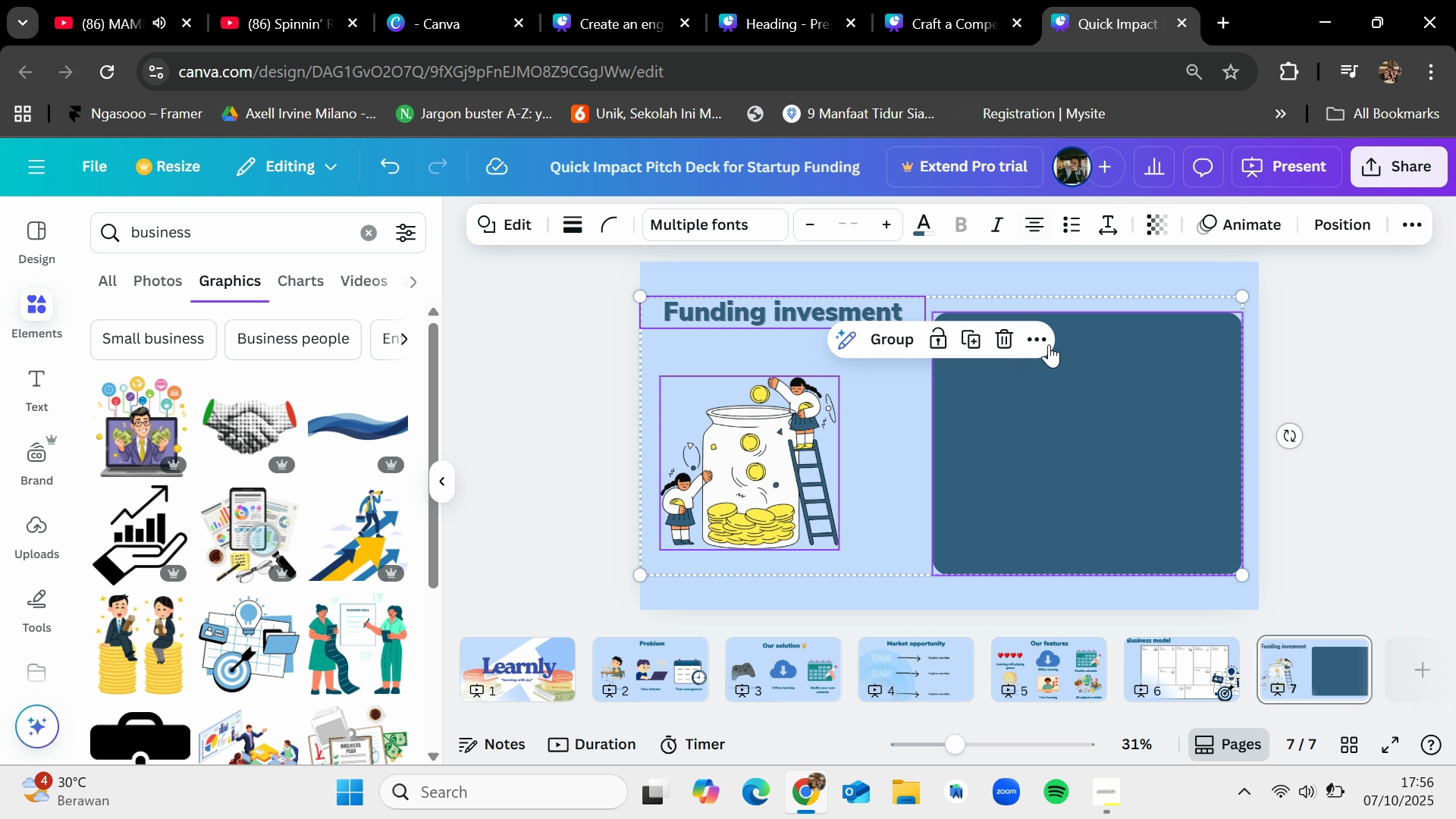 
key(Control+V)
 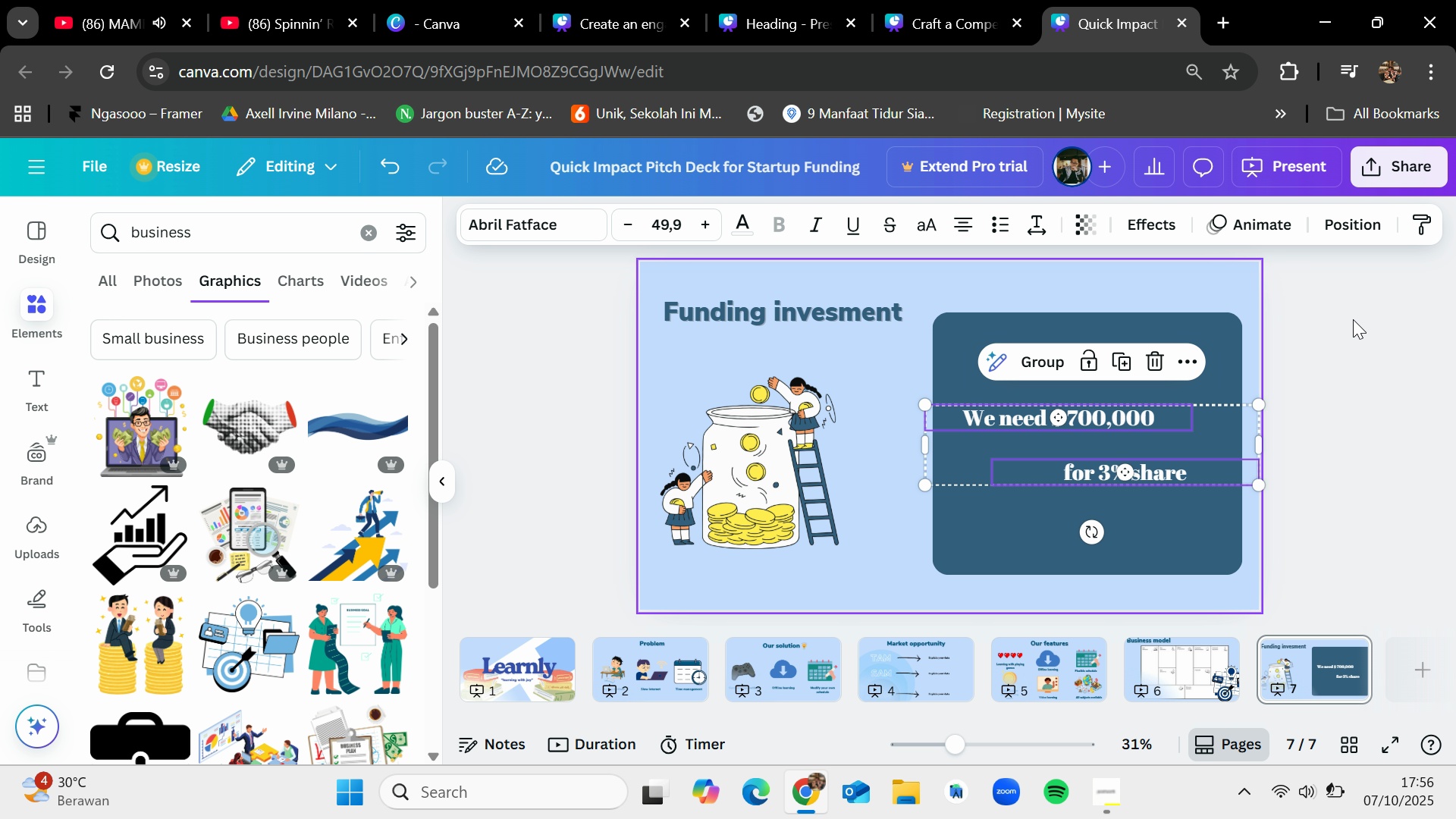 
left_click([1387, 306])
 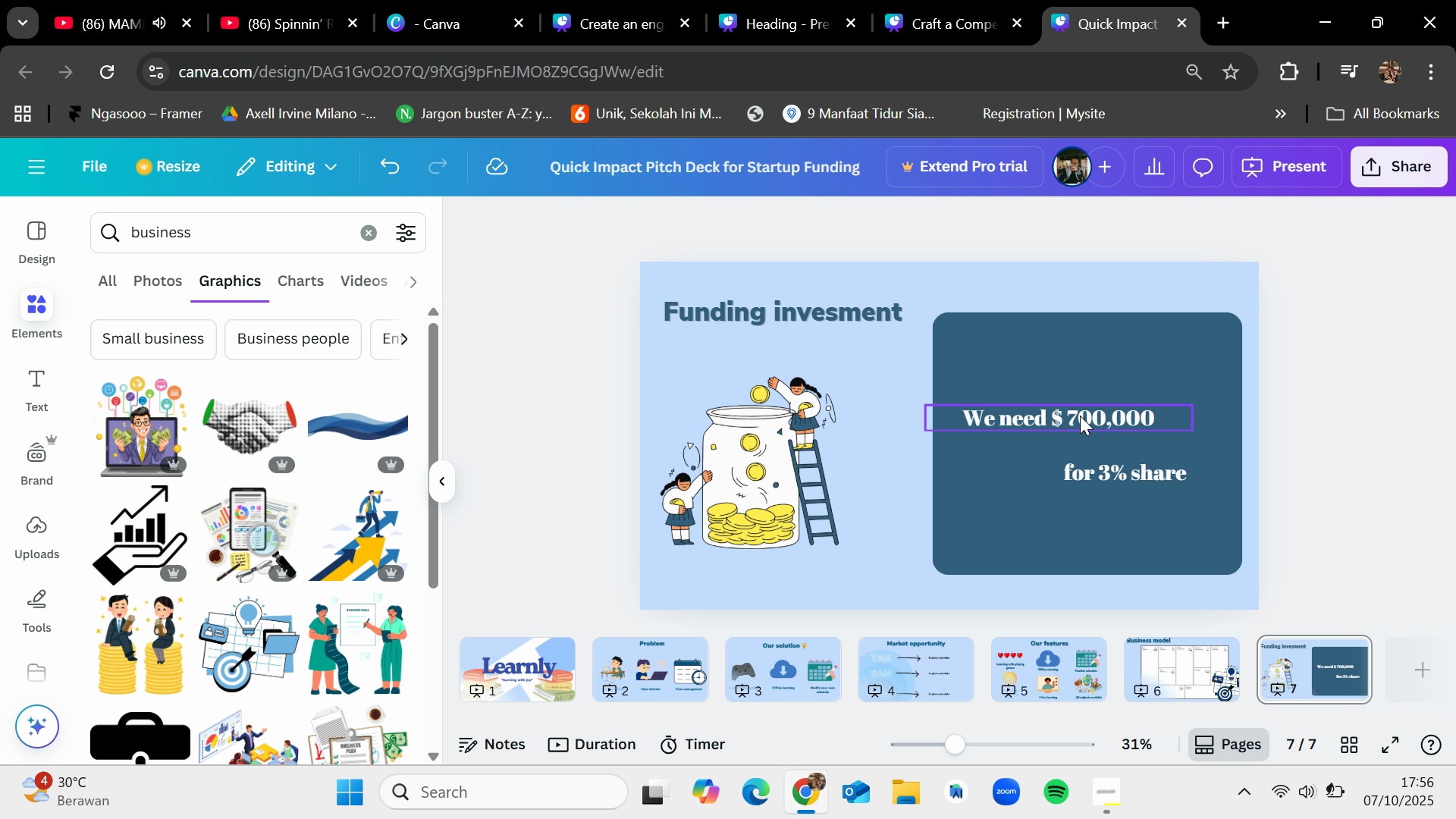 
double_click([1081, 416])
 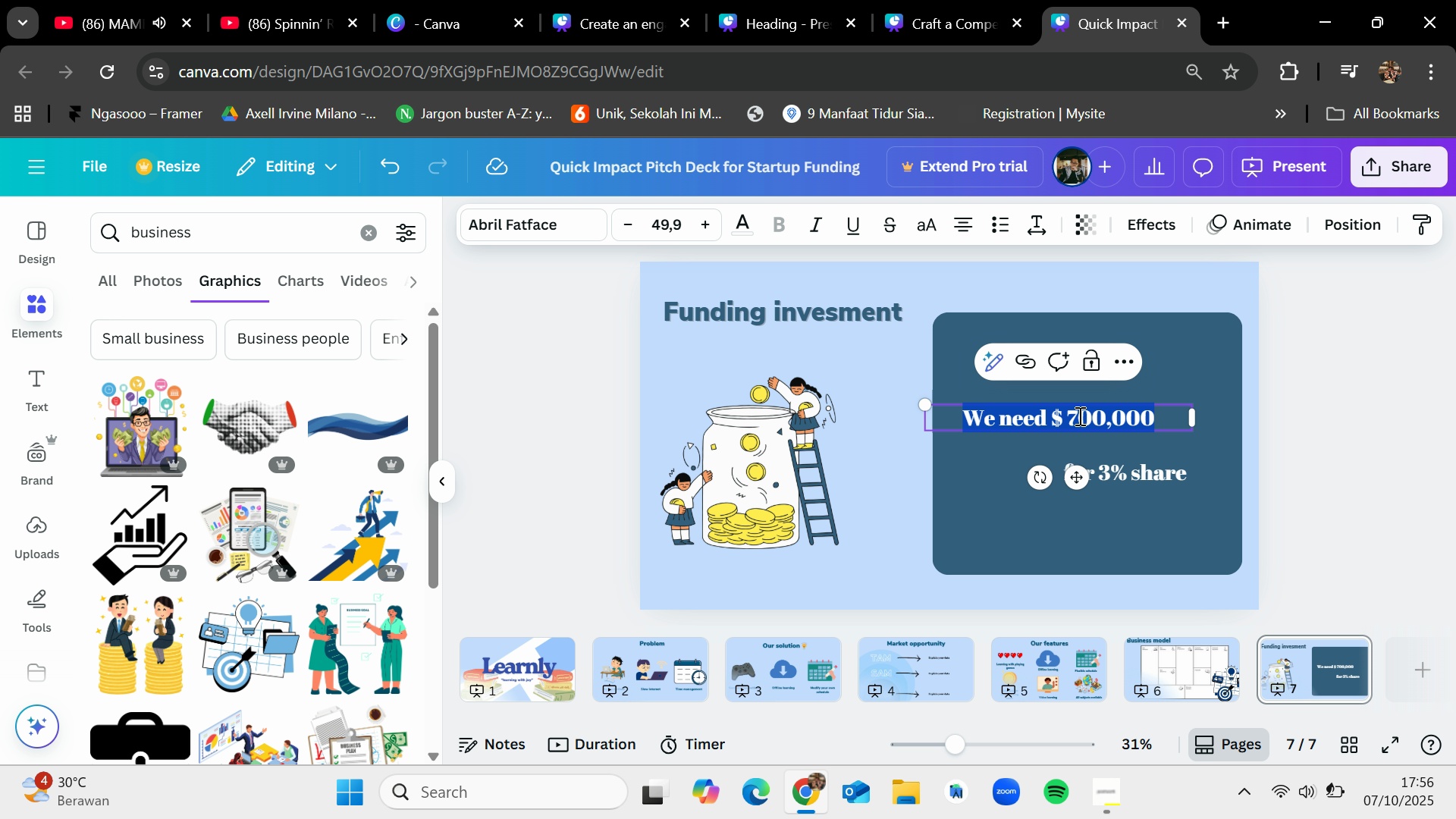 
left_click([1078, 416])
 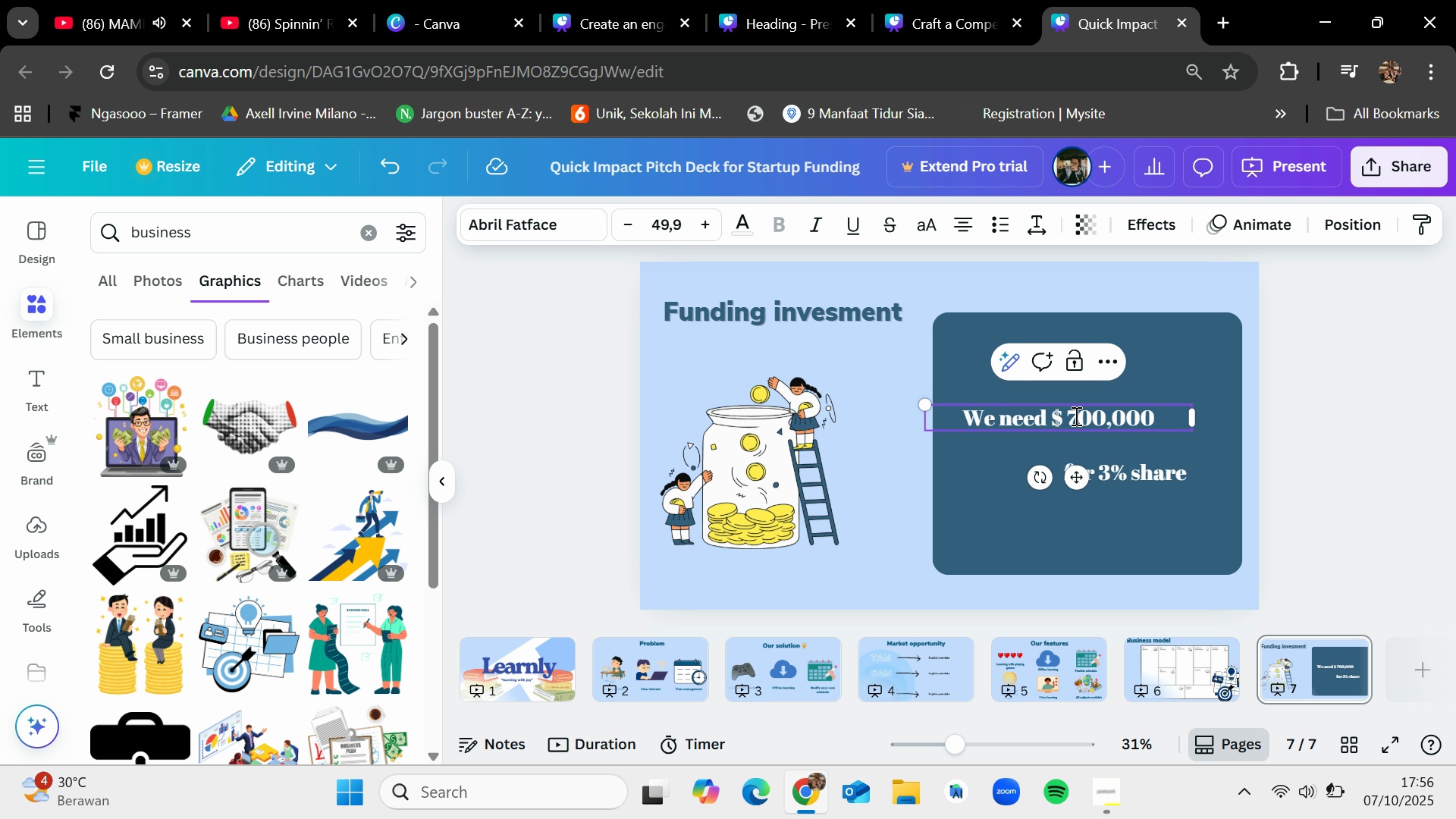 
key(Backspace)
 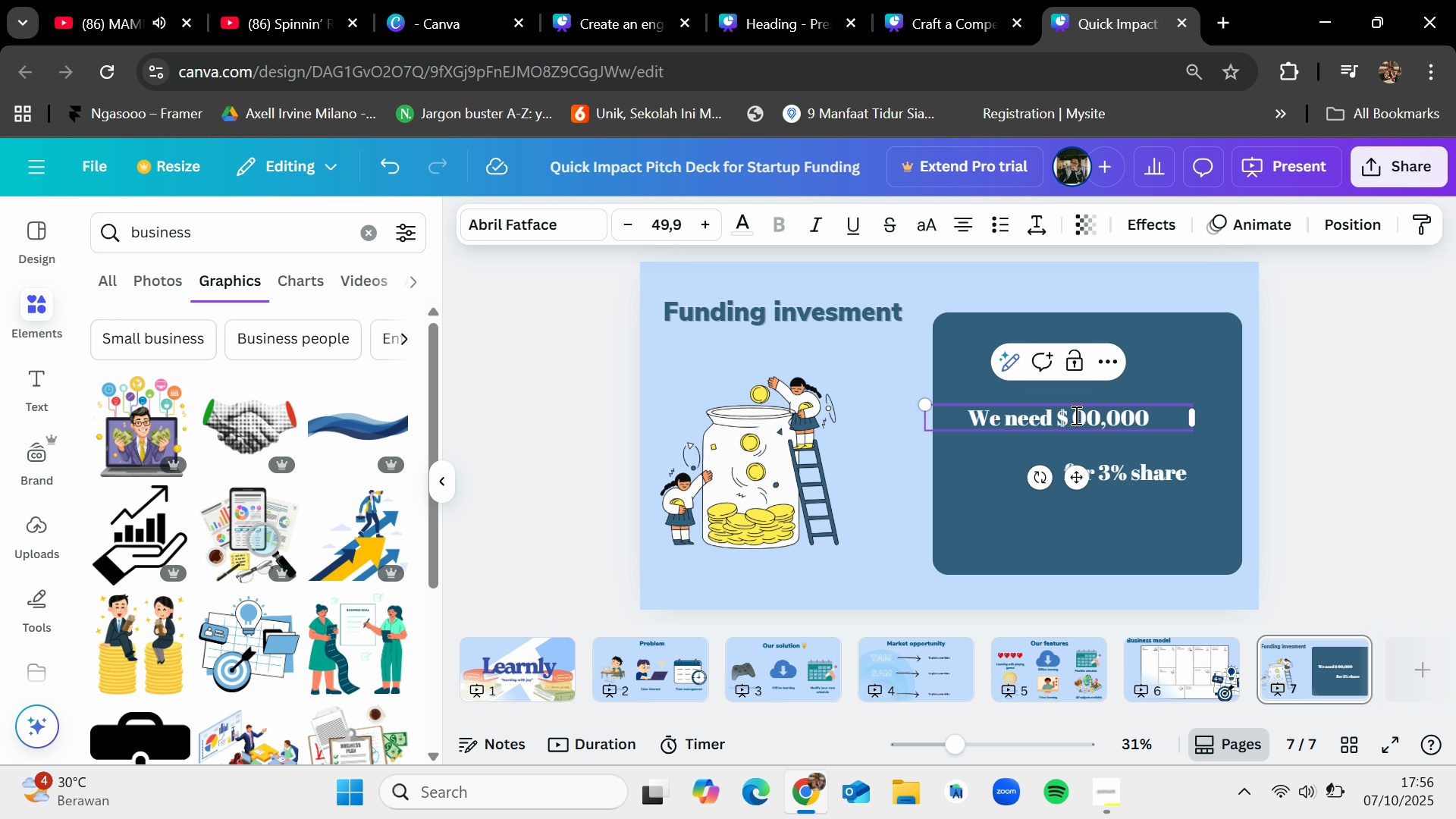 
key(5)
 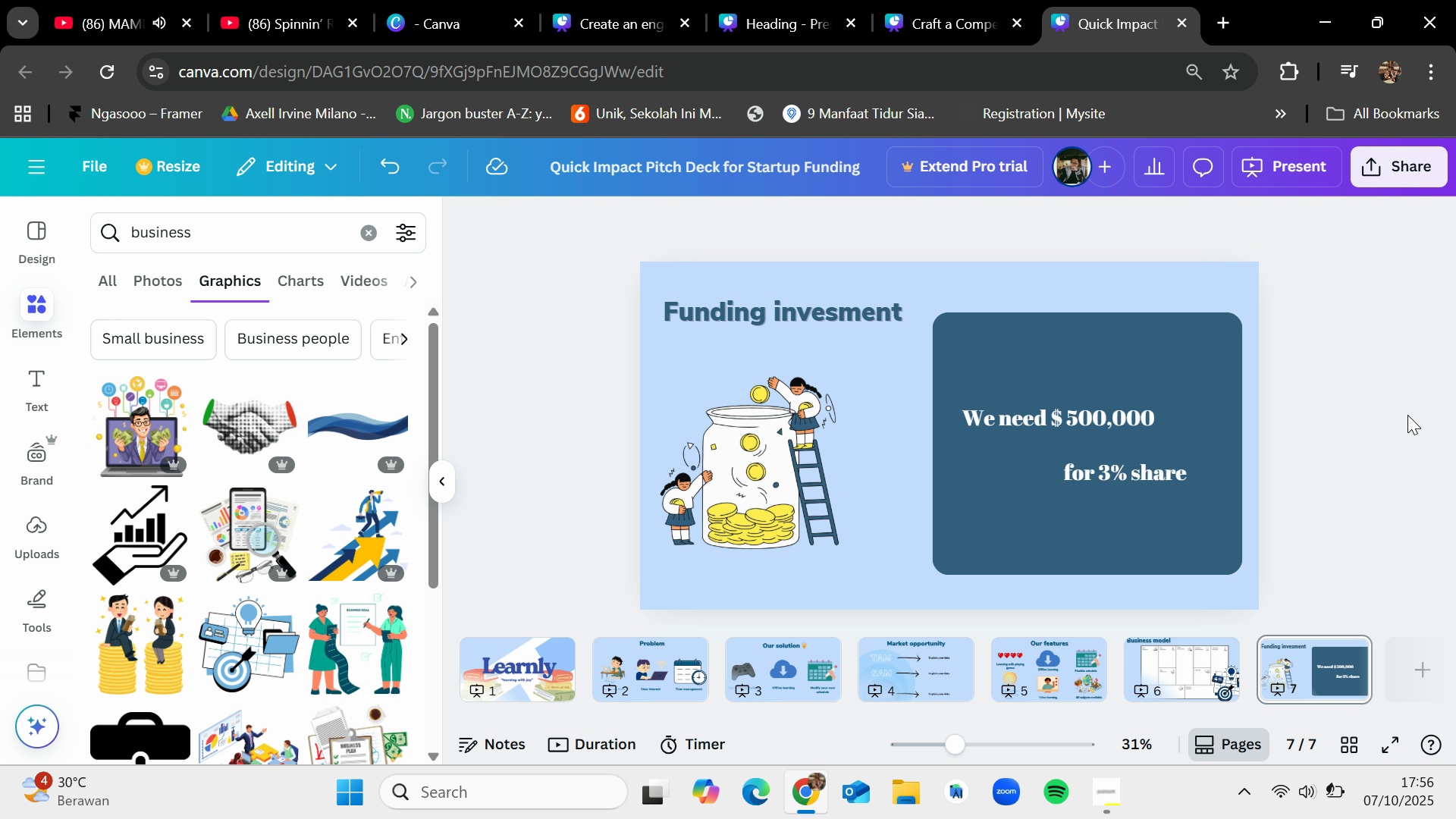 
wait(8.19)
 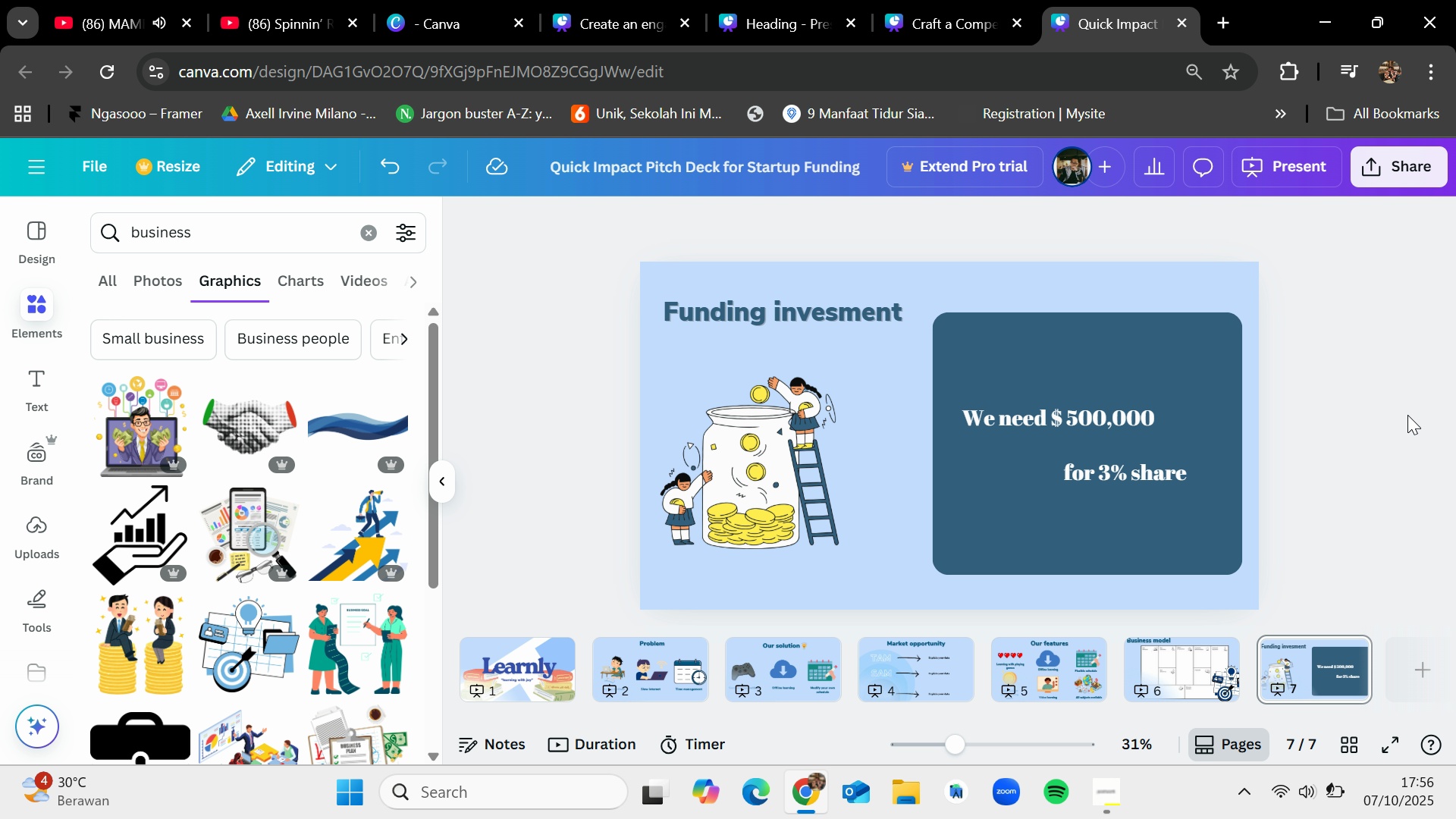 
left_click([923, 0])
 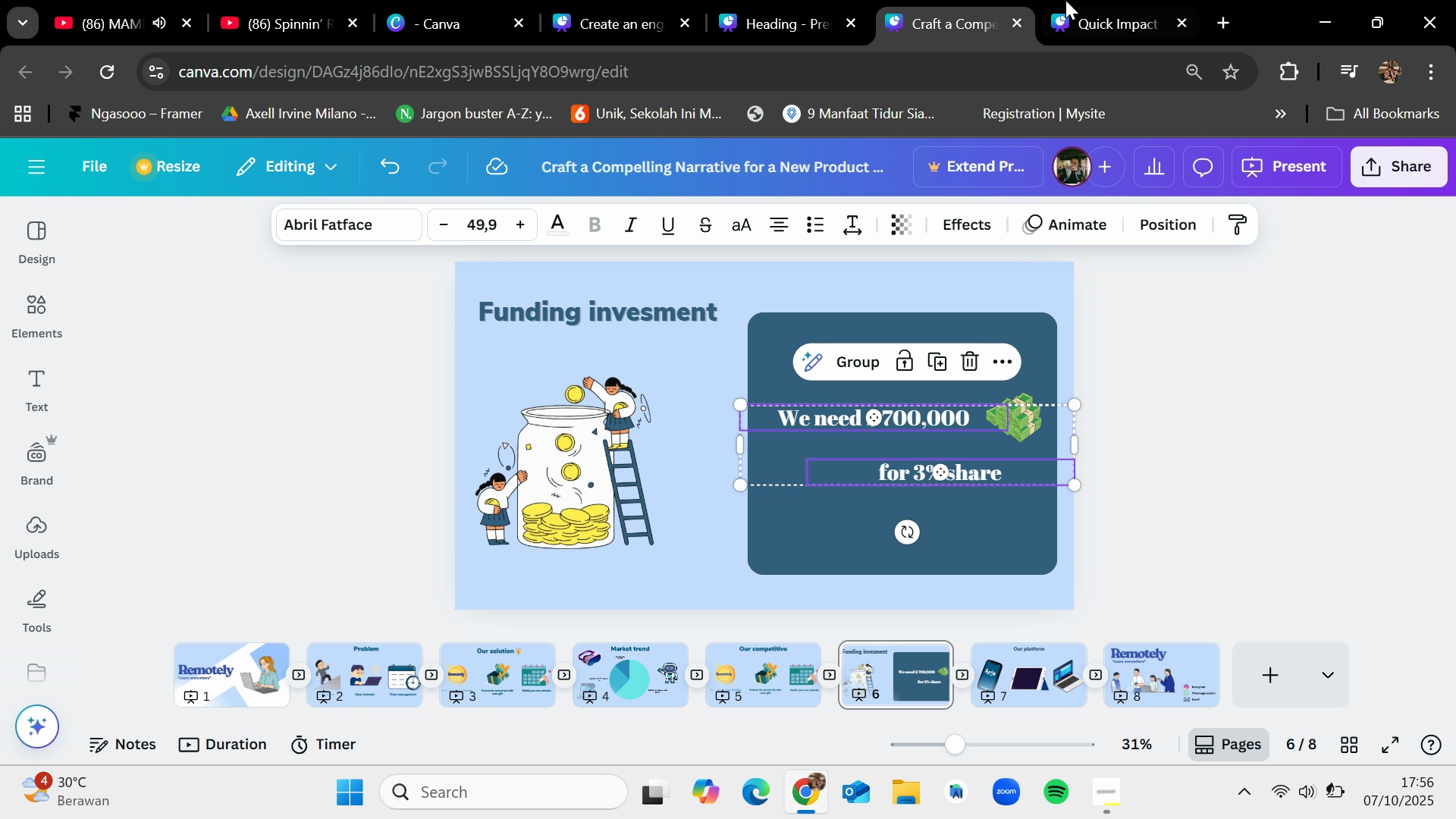 
left_click([1098, 0])
 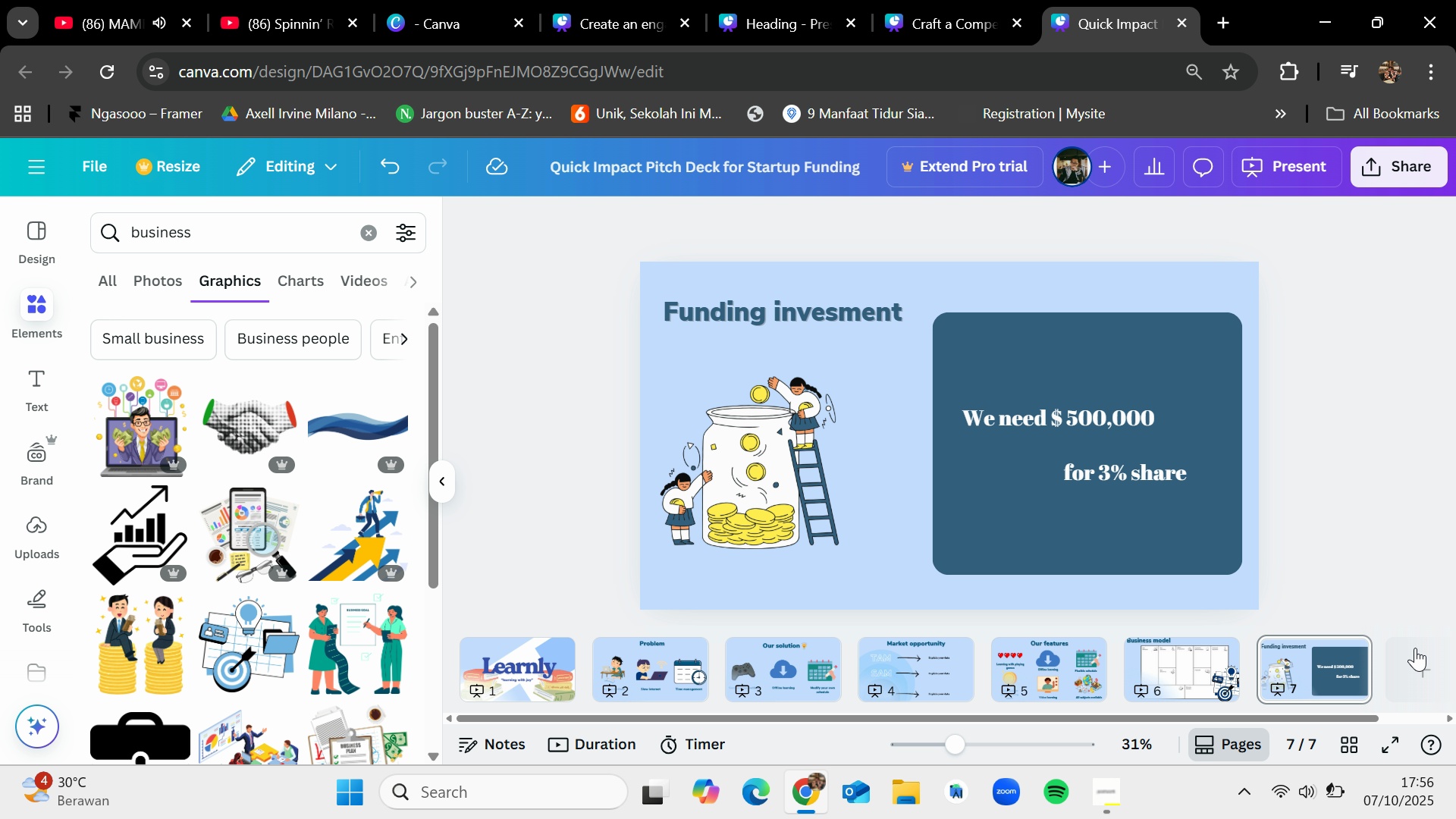 
left_click([1415, 657])
 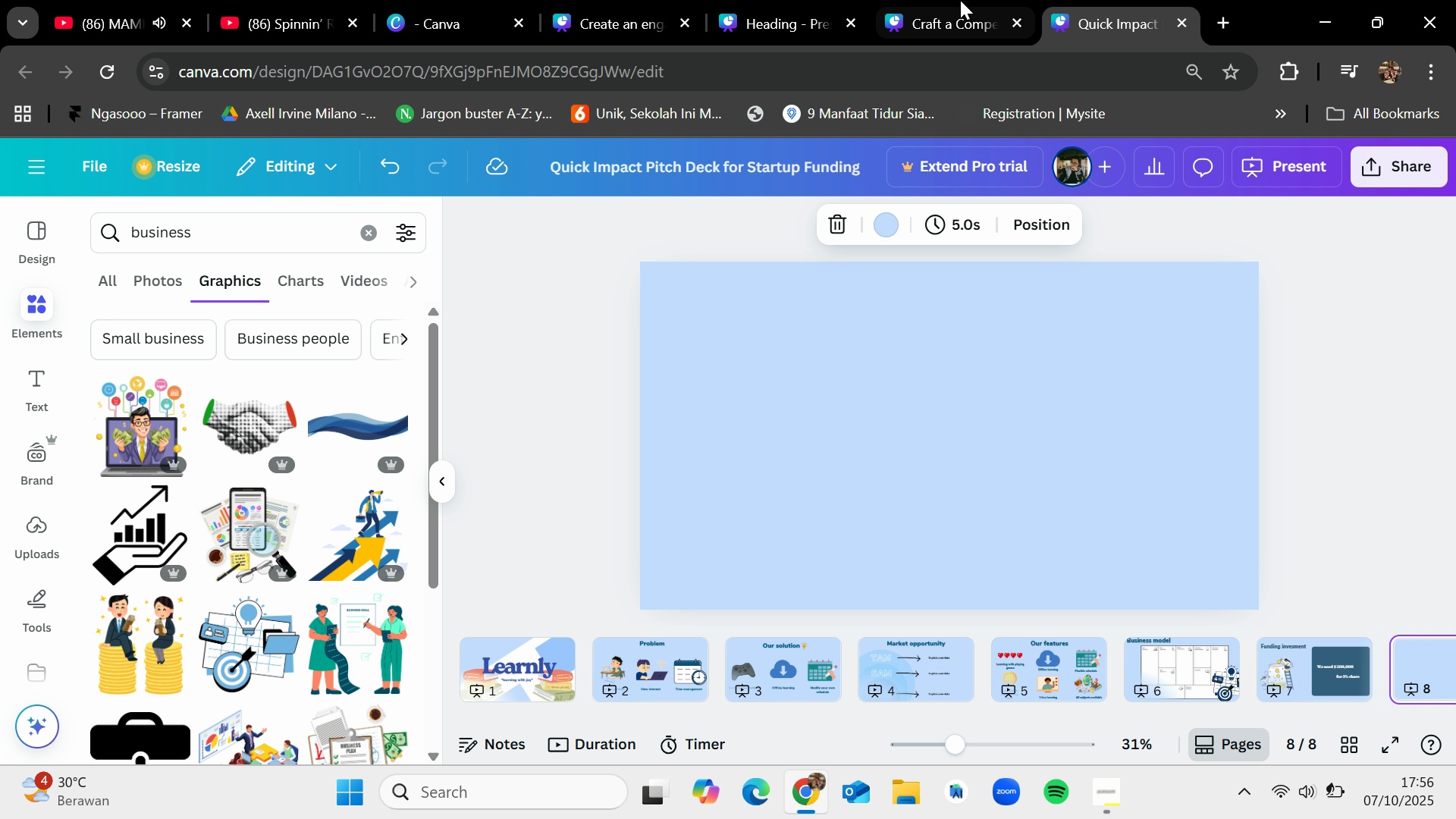 
left_click([937, 0])
 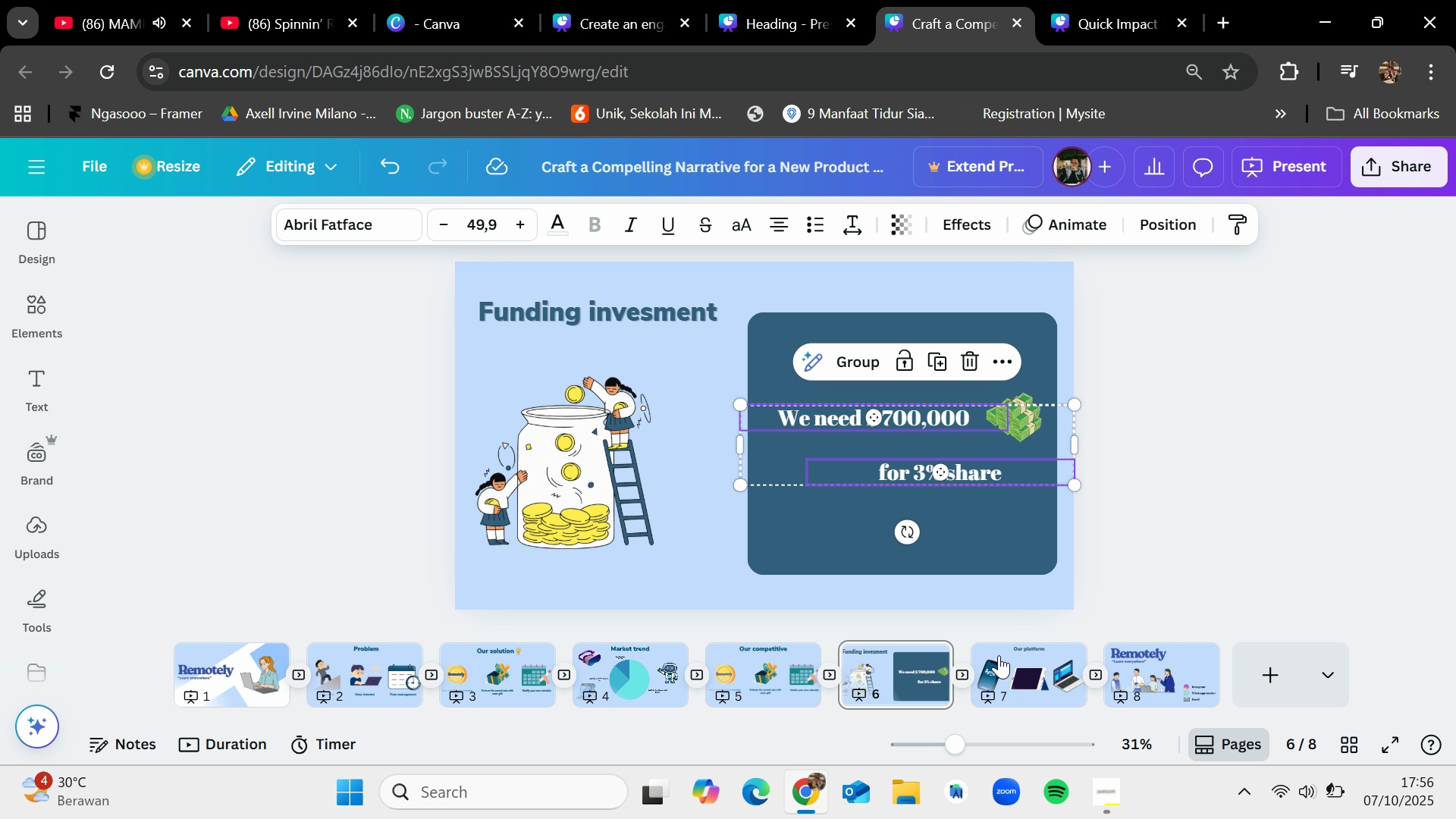 
left_click([999, 655])
 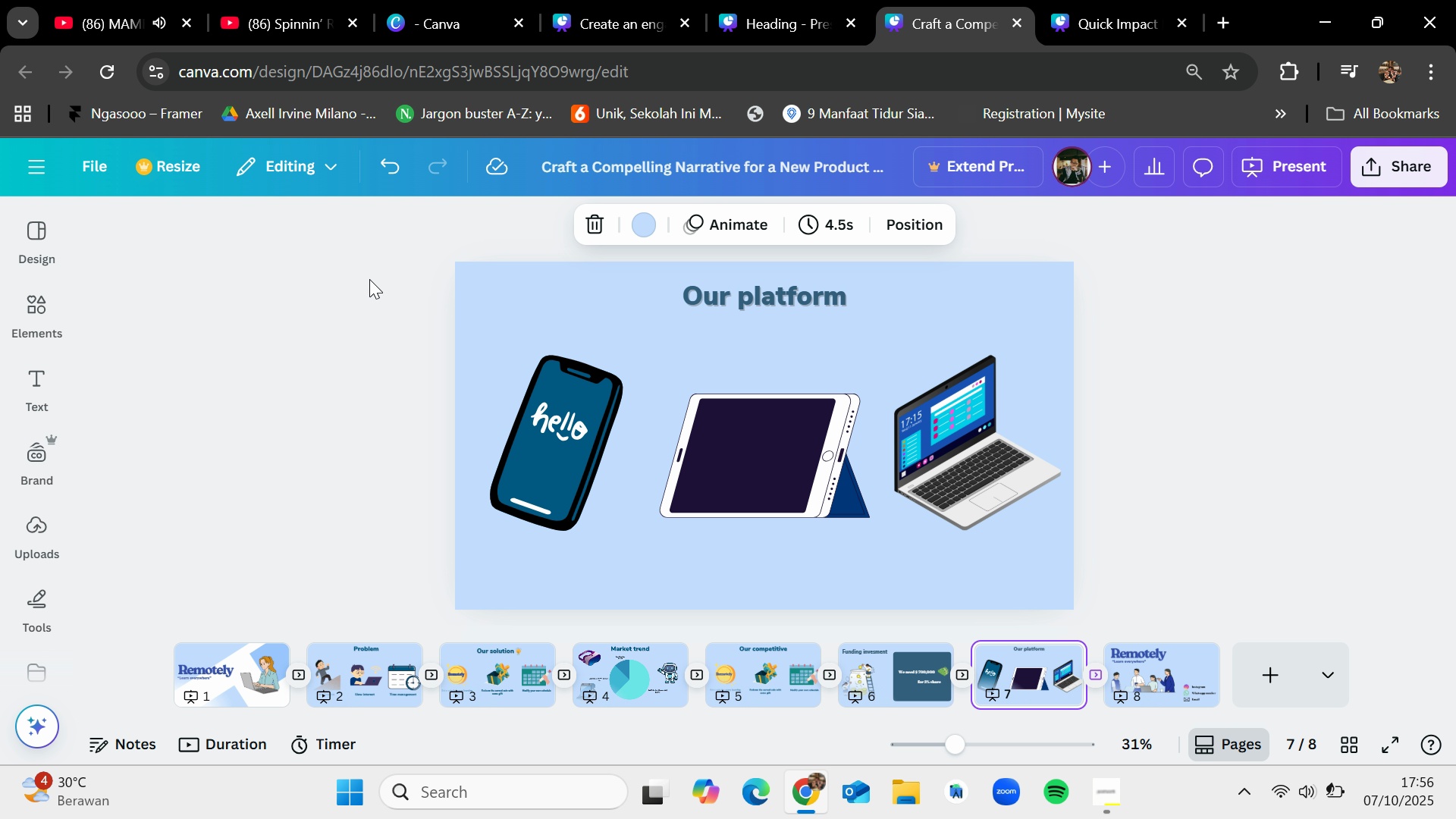 
left_click_drag(start_coordinate=[387, 273], to_coordinate=[1189, 587])
 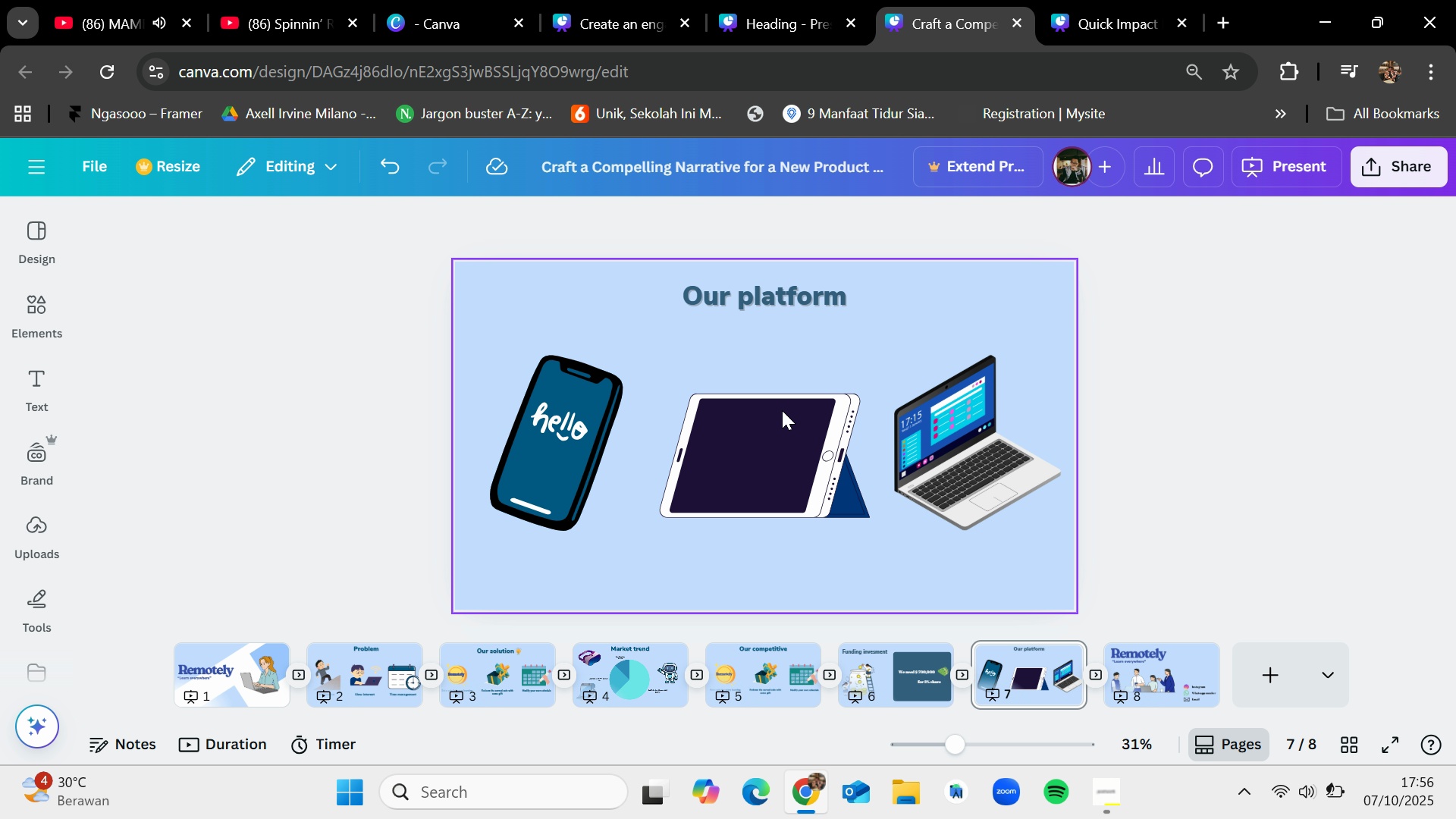 
left_click([782, 418])
 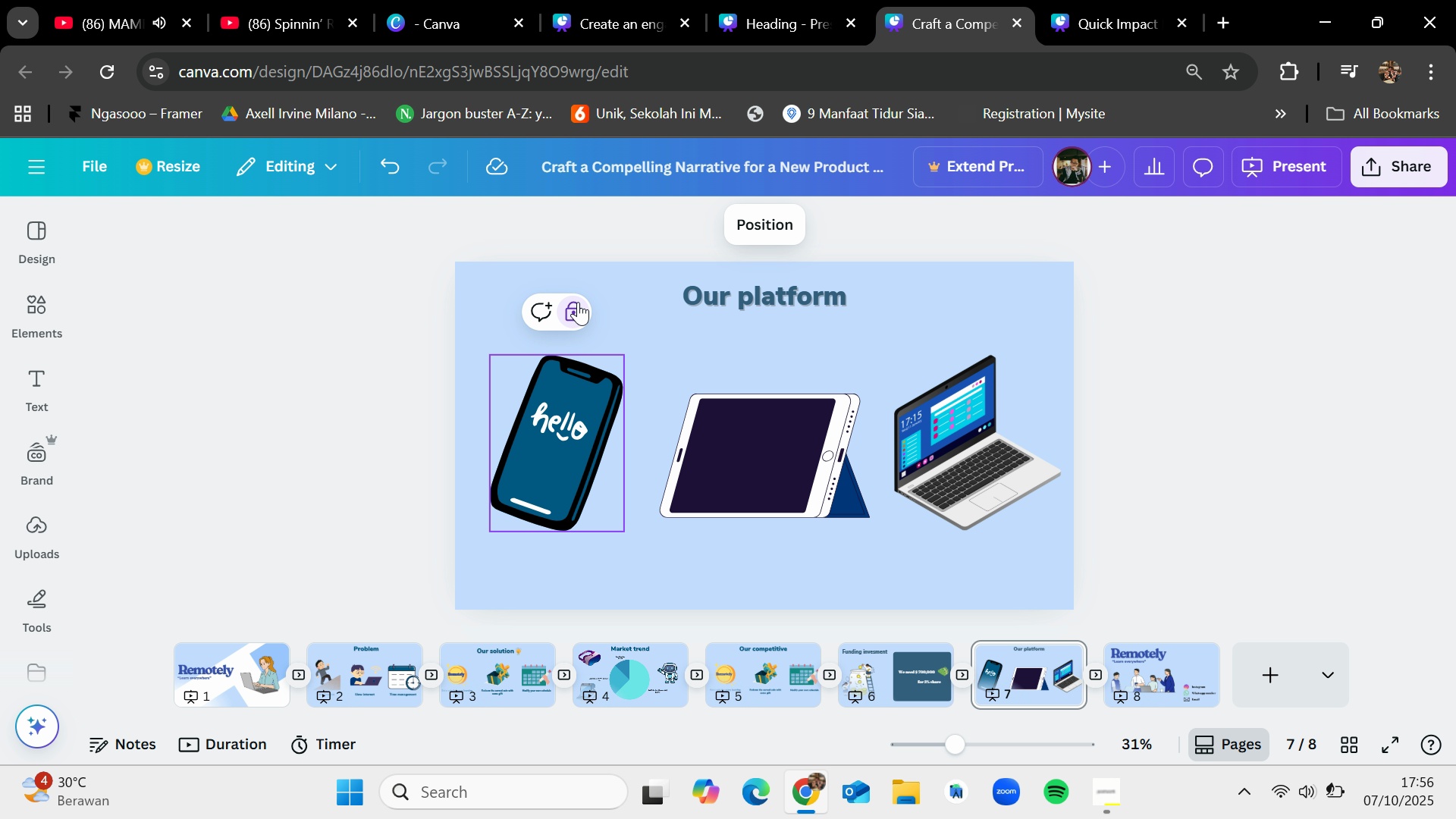 
wait(5.02)
 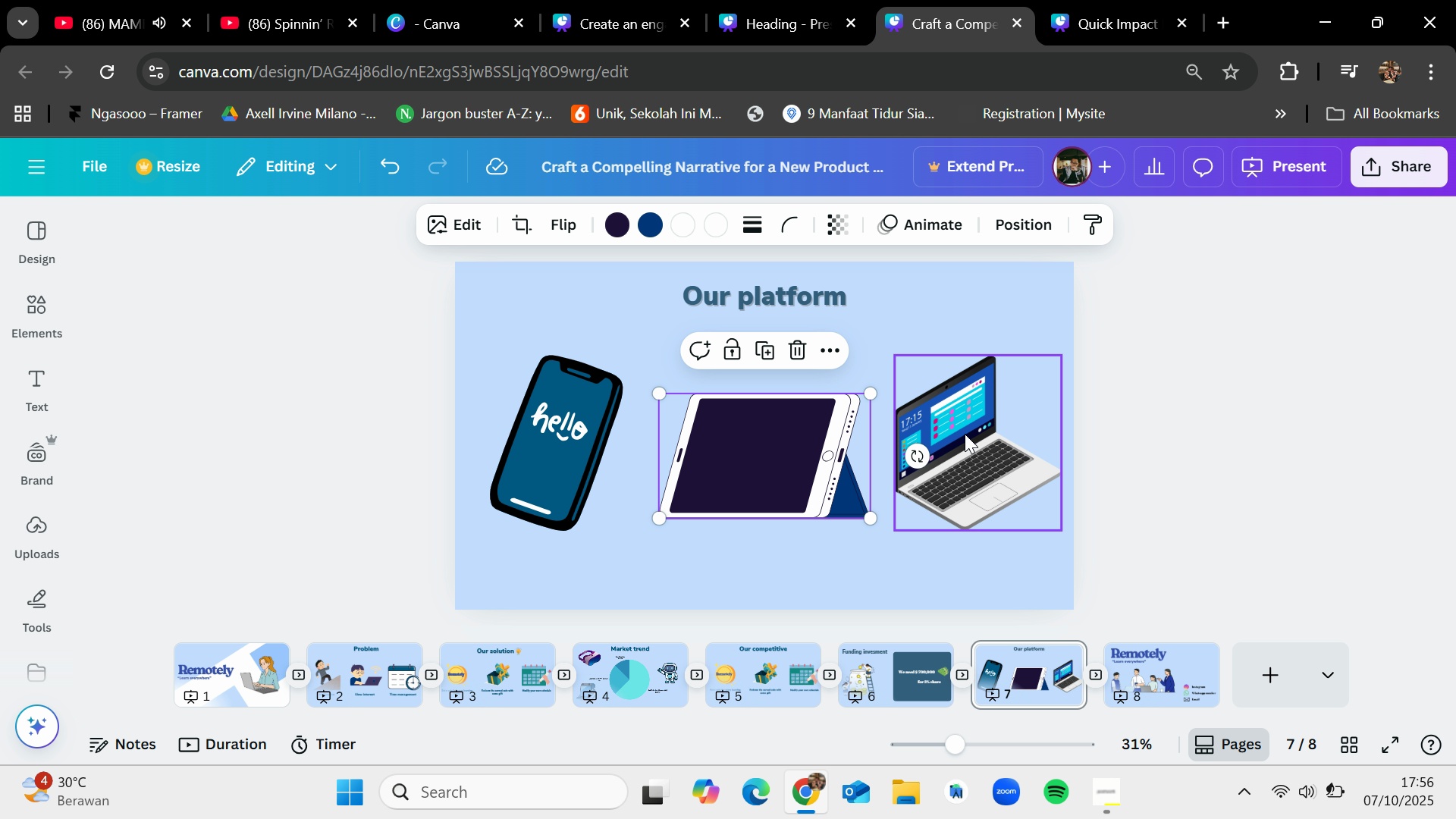 
left_click_drag(start_coordinate=[378, 260], to_coordinate=[1065, 573])
 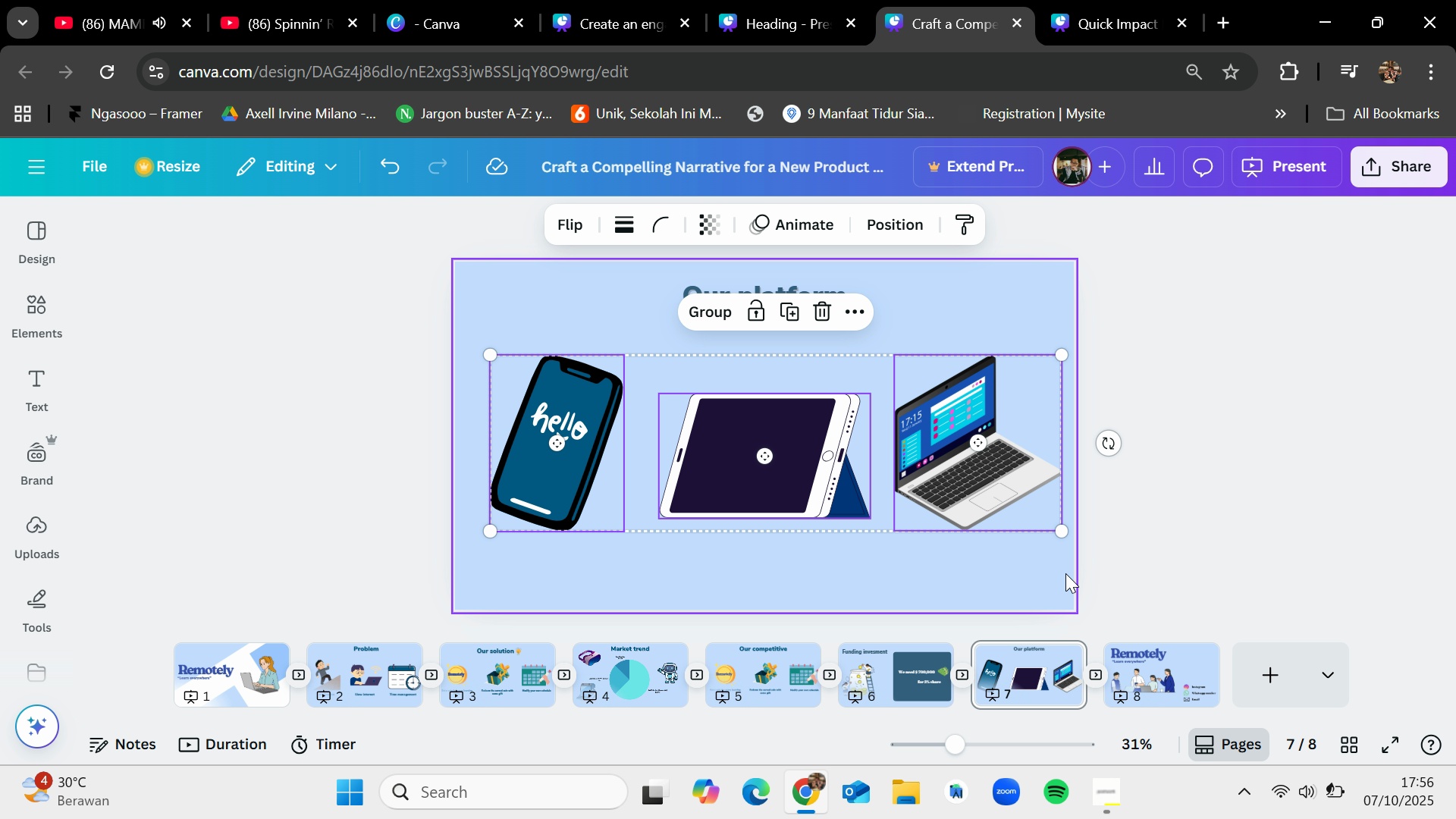 
key(Control+C)
 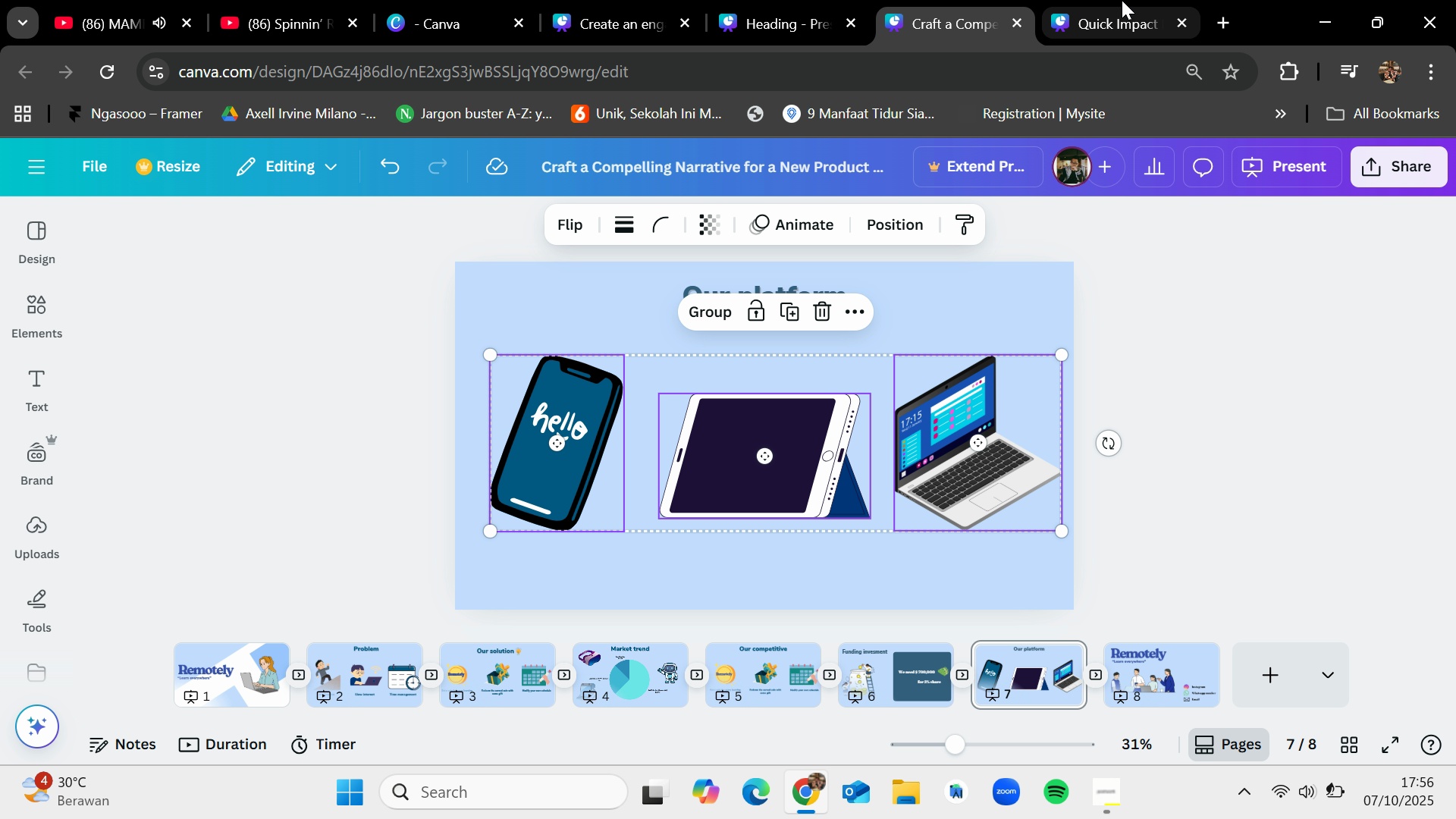 
left_click([1122, 0])
 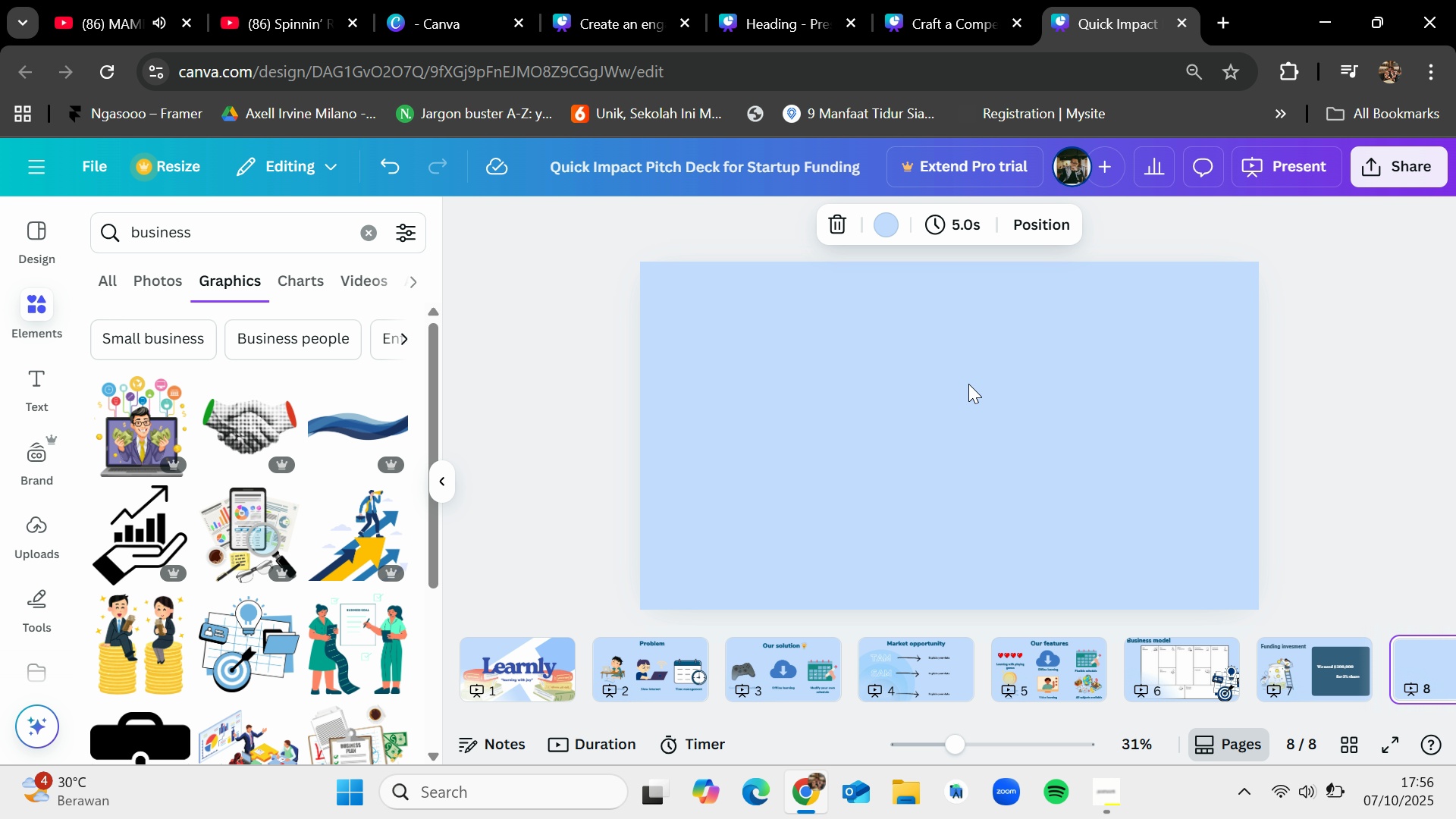 
key(Control+V)
 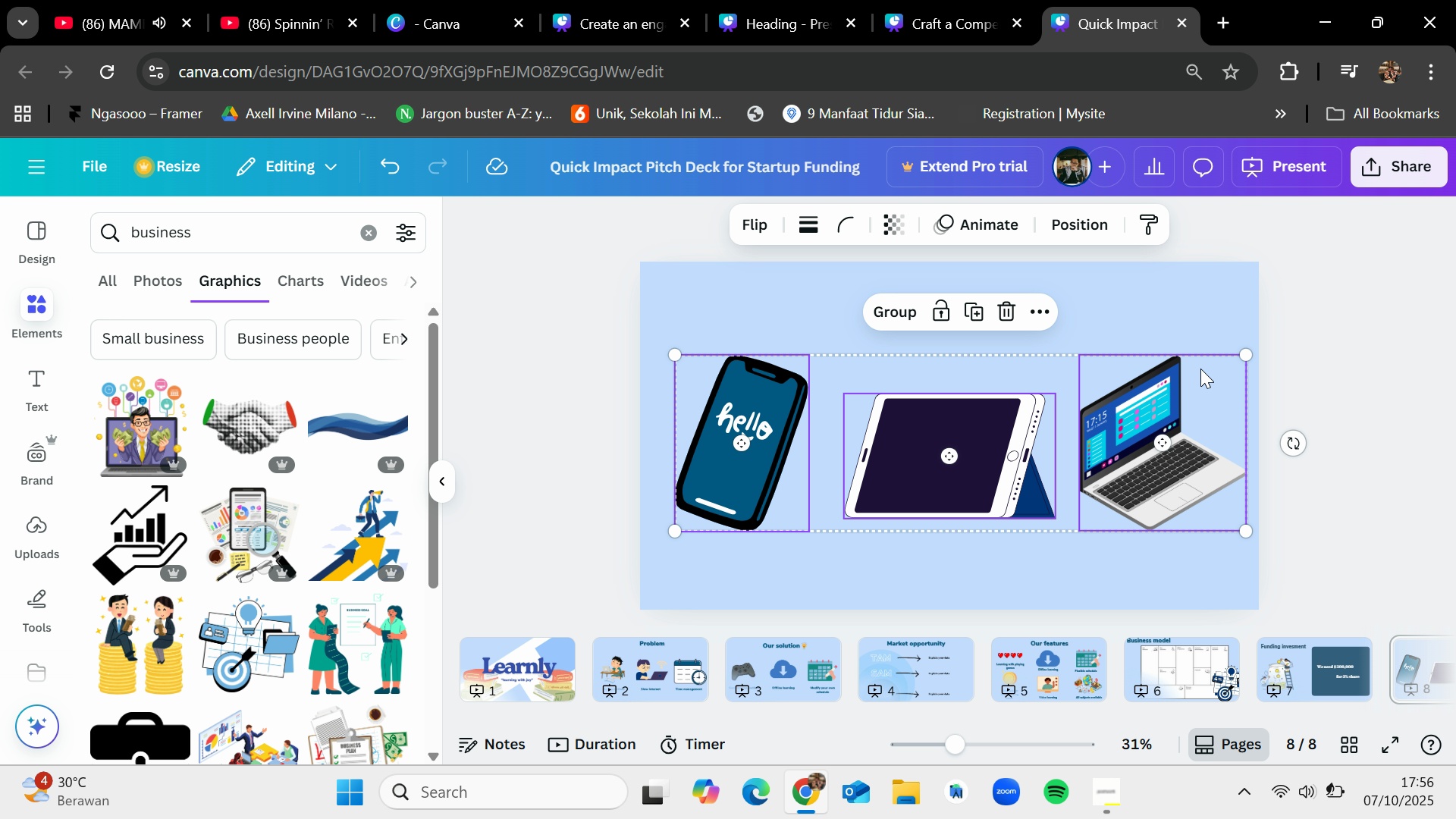 
left_click([1311, 392])
 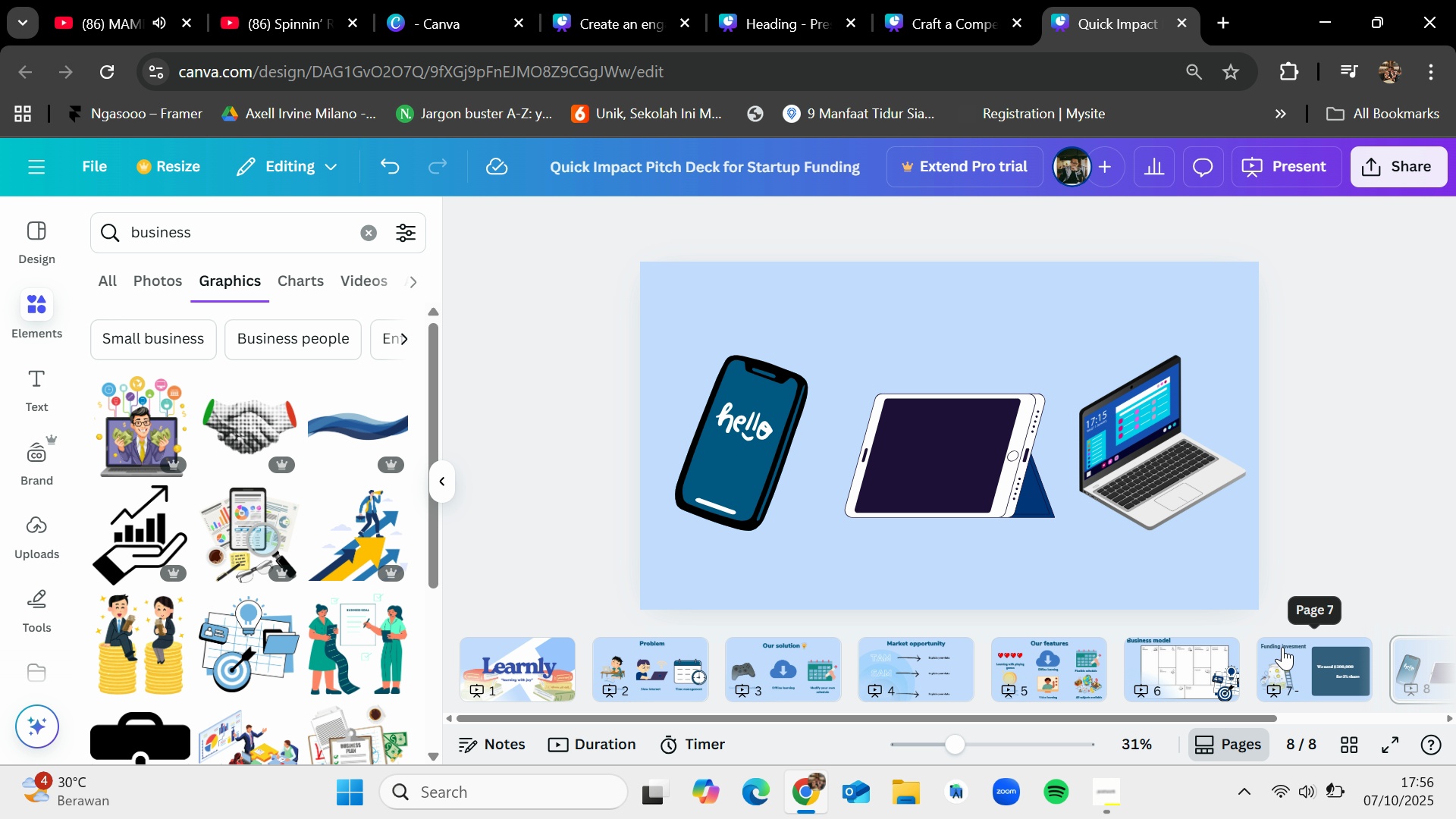 
left_click([1282, 647])
 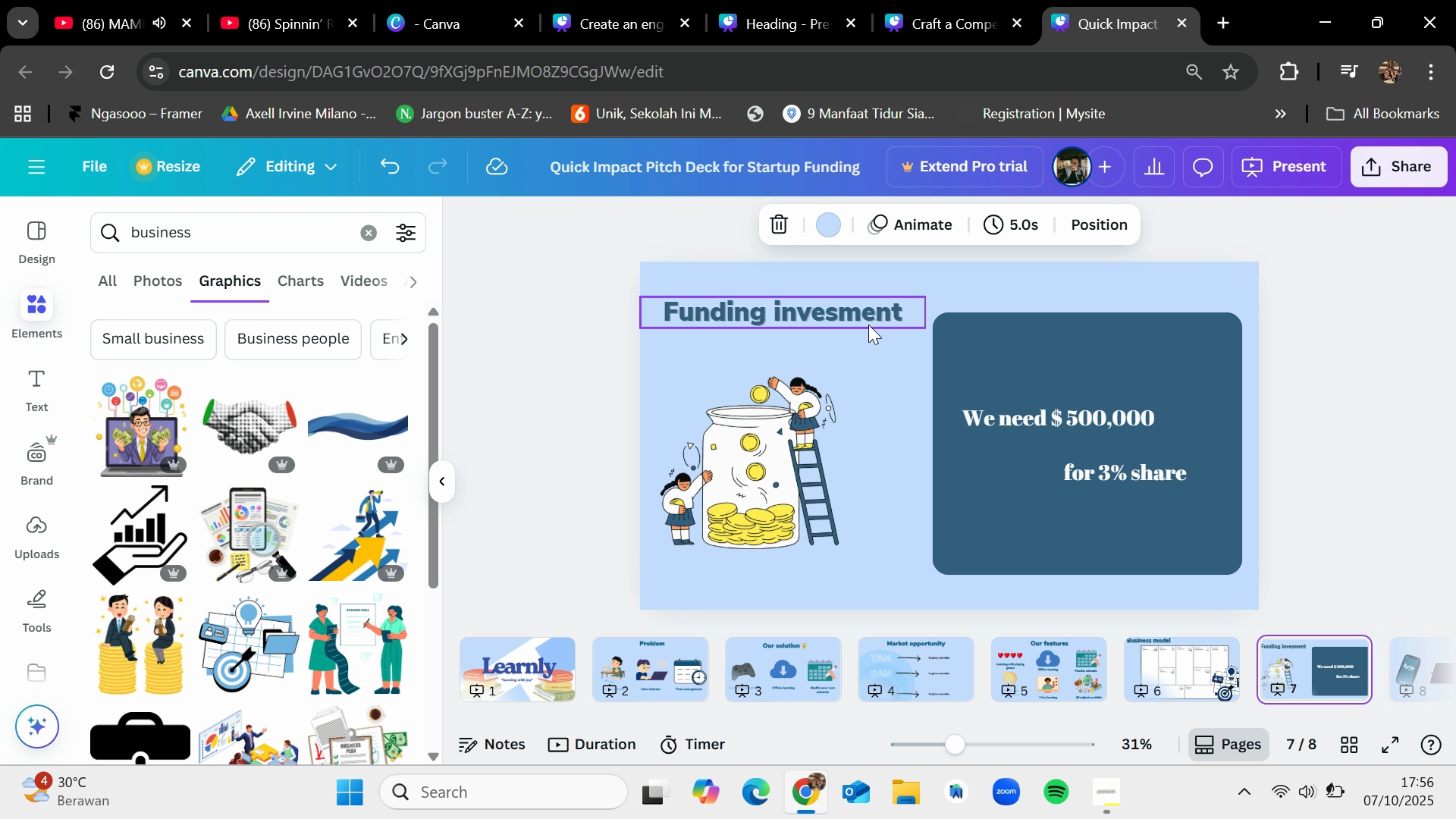 
left_click([868, 320])
 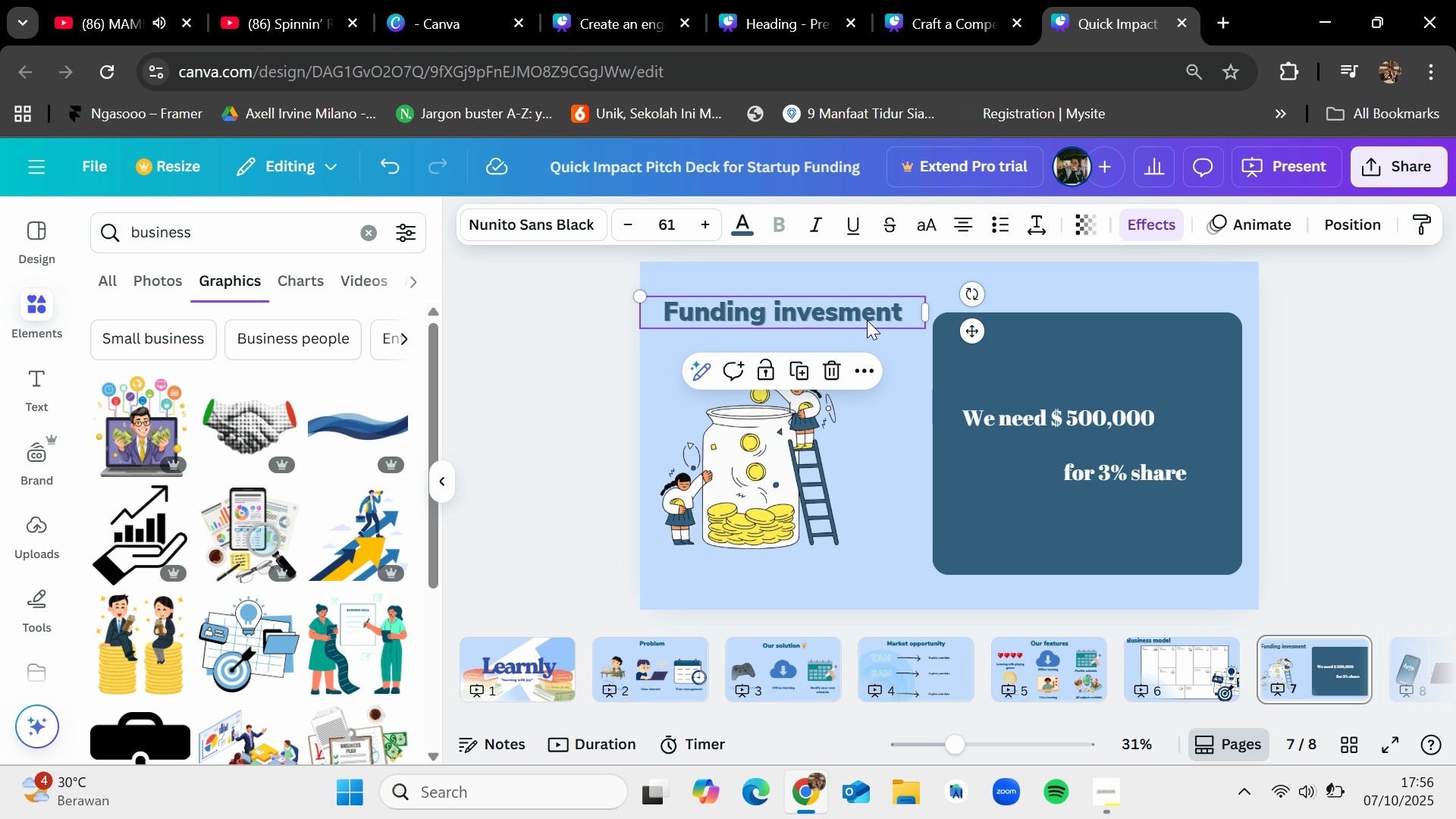 
key(Control+C)
 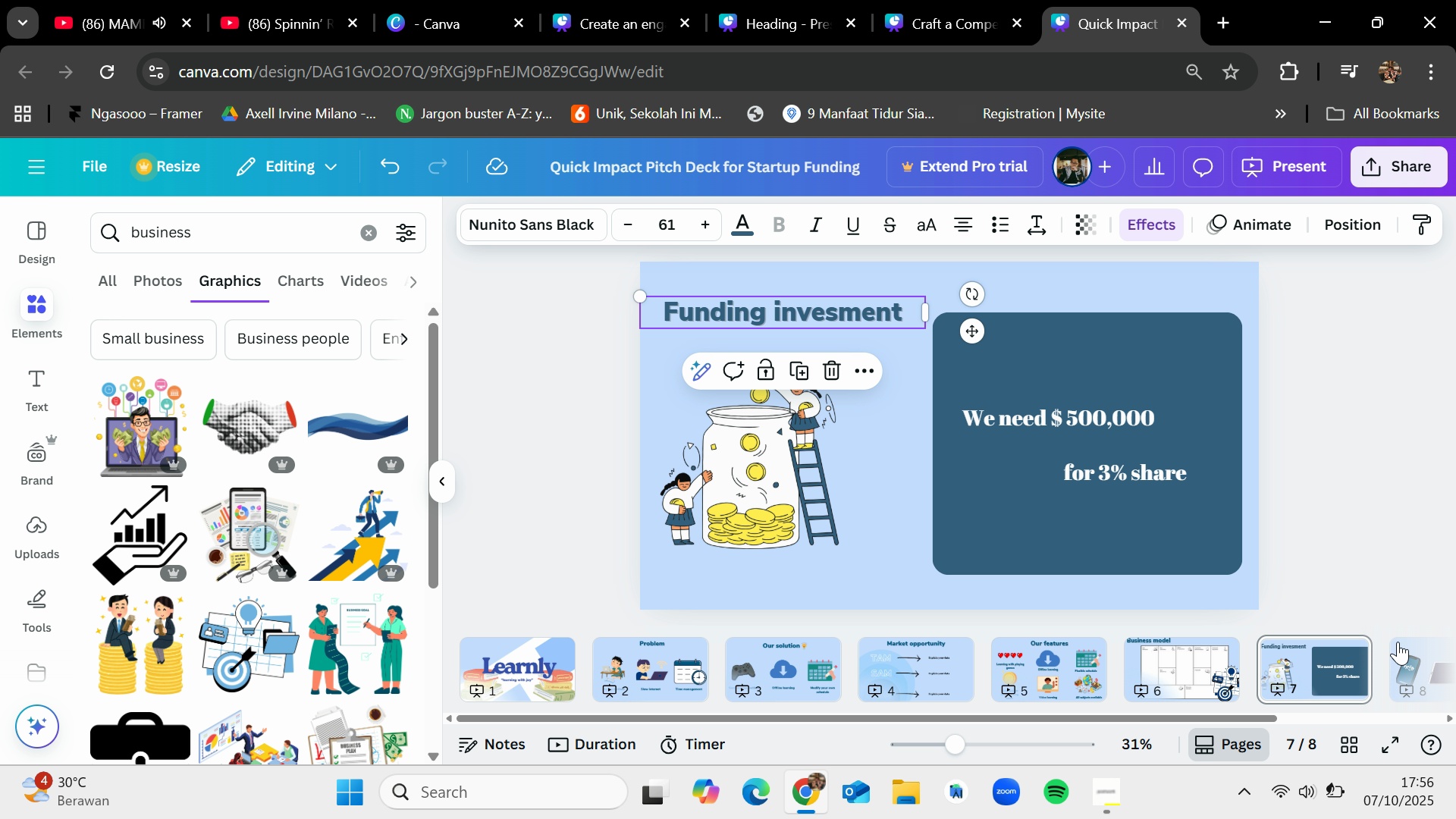 
left_click([1404, 646])
 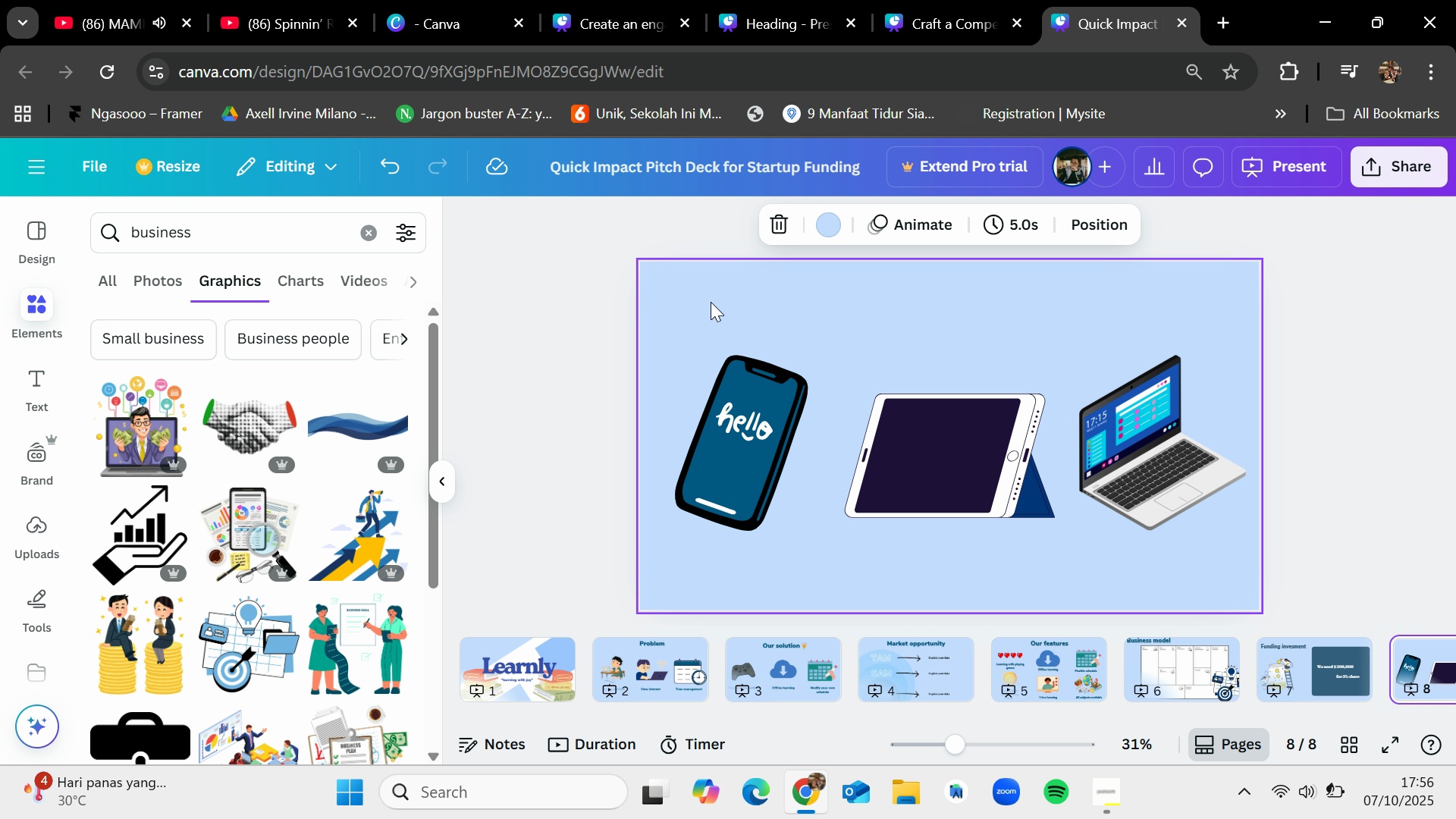 
key(Control+V)
 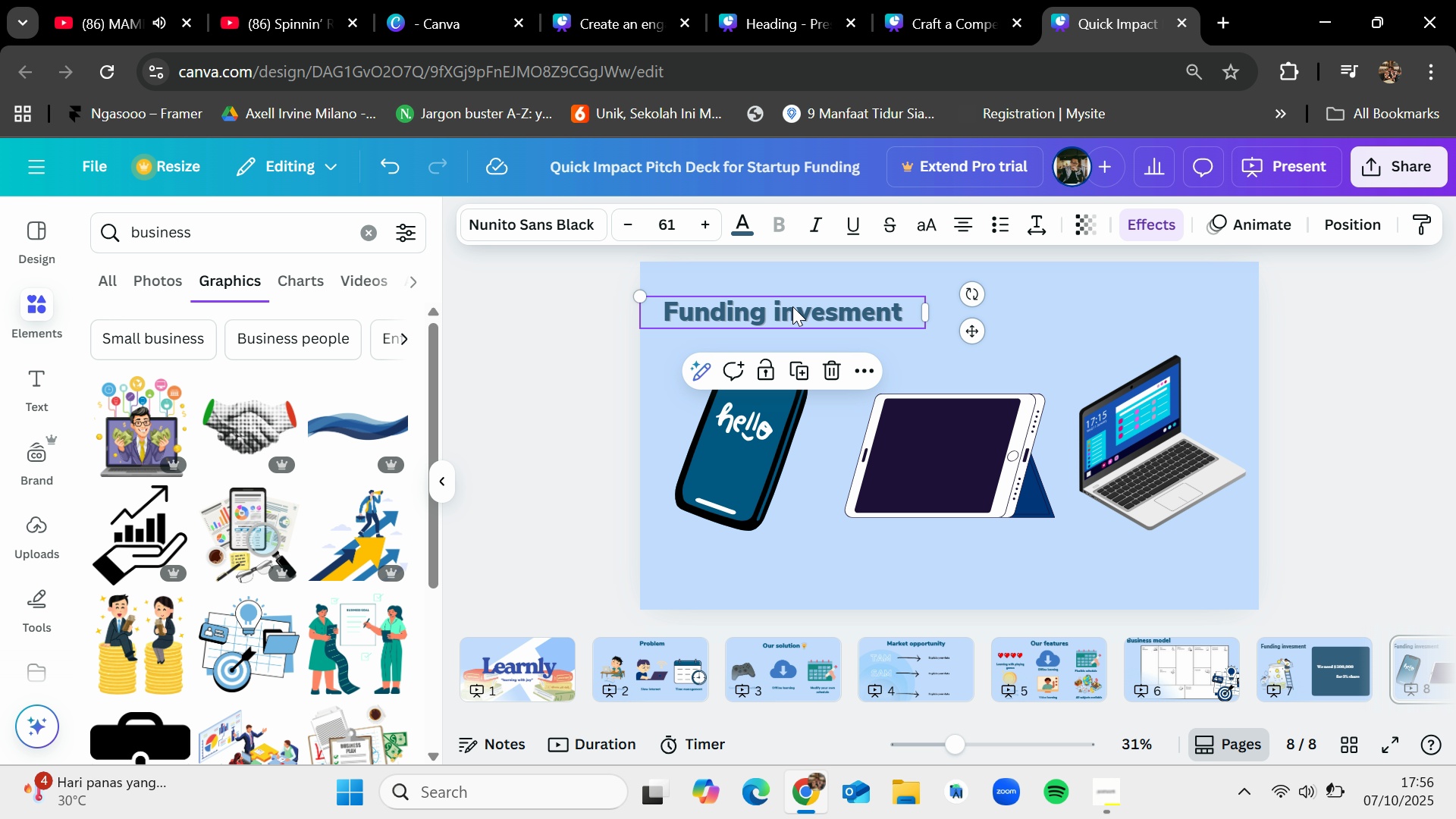 
left_click_drag(start_coordinate=[799, 309], to_coordinate=[970, 288])
 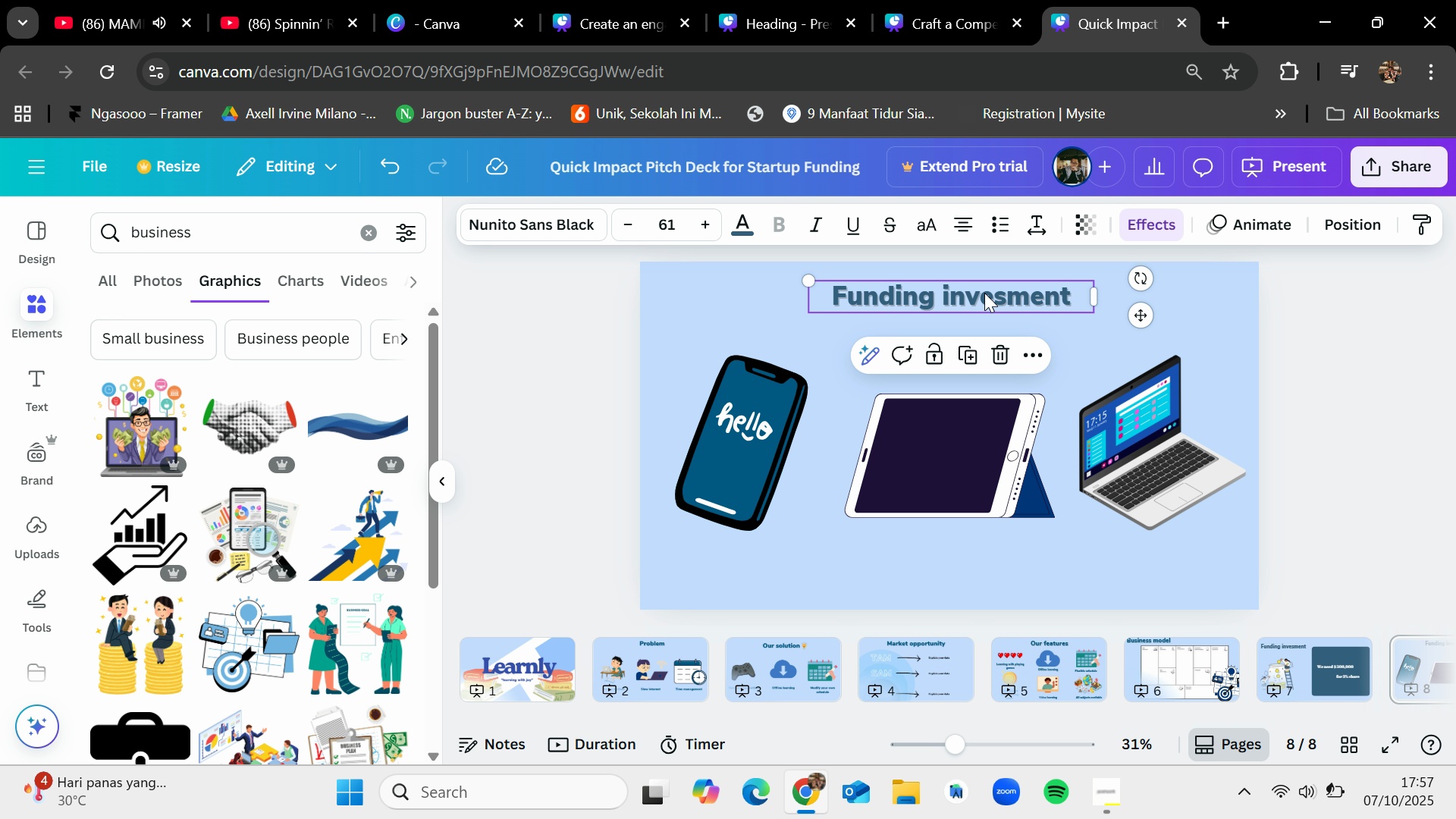 
double_click([984, 293])
 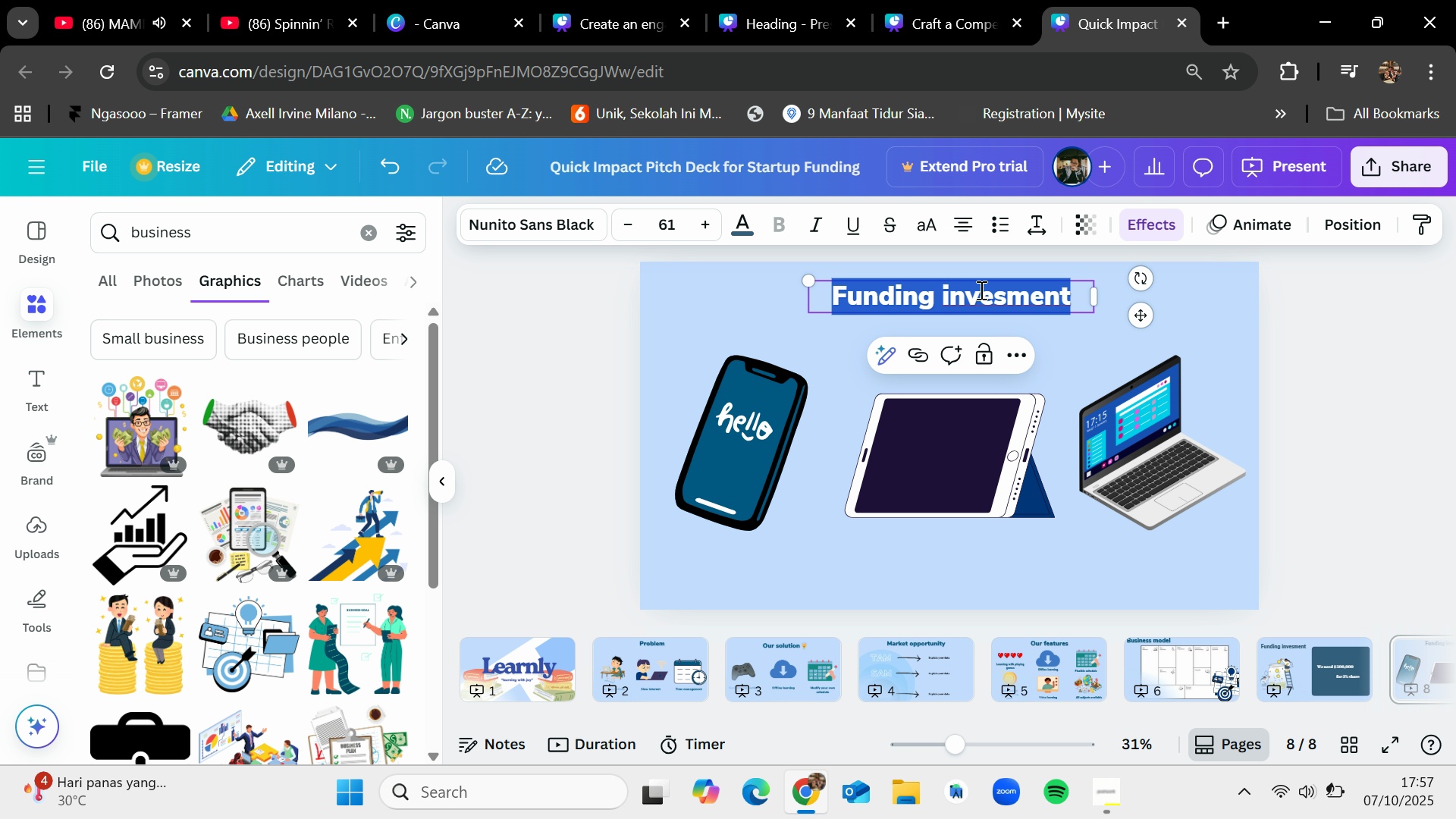 
key(Backspace)
type(Our platform)
 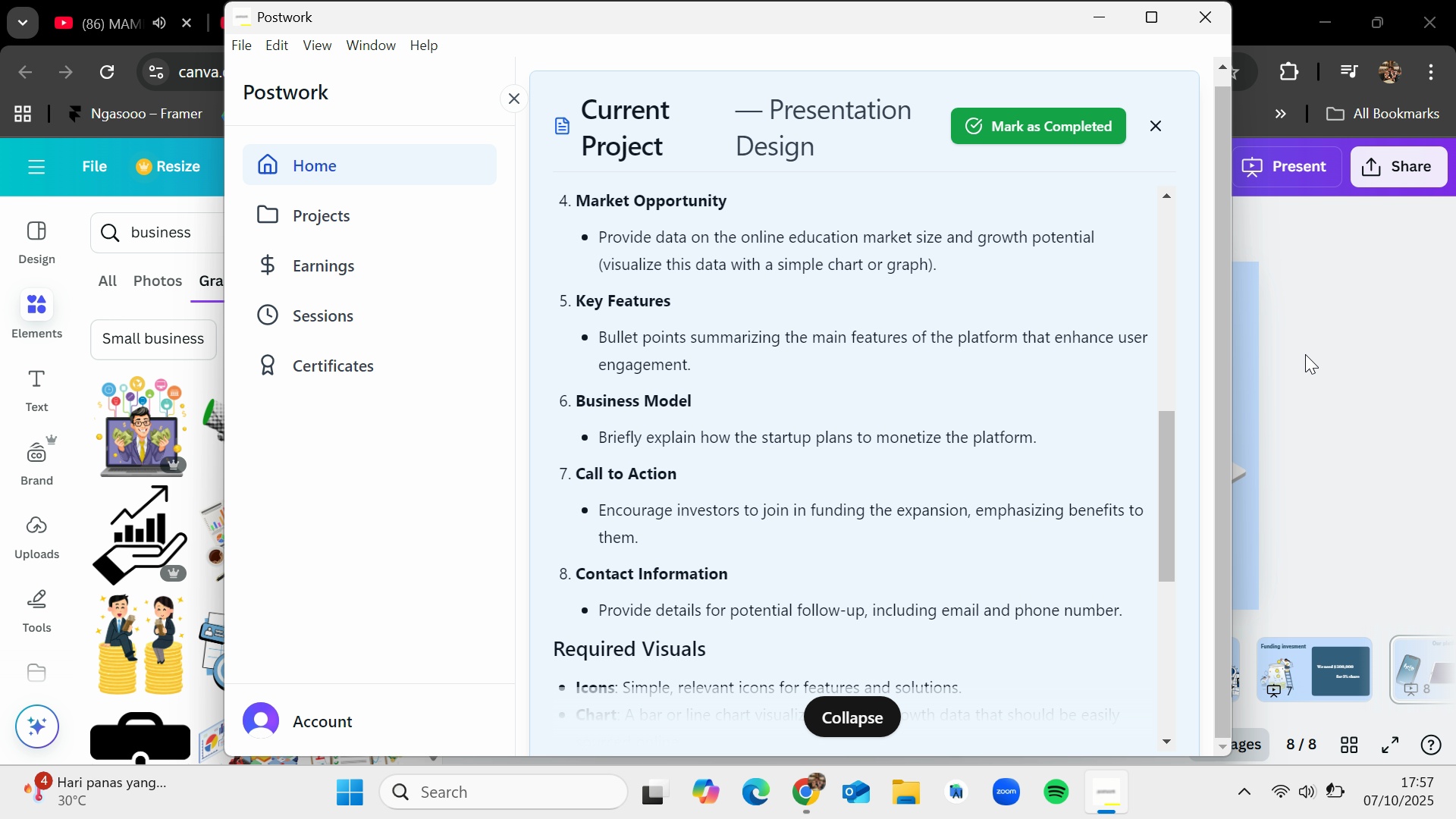 
wait(7.5)
 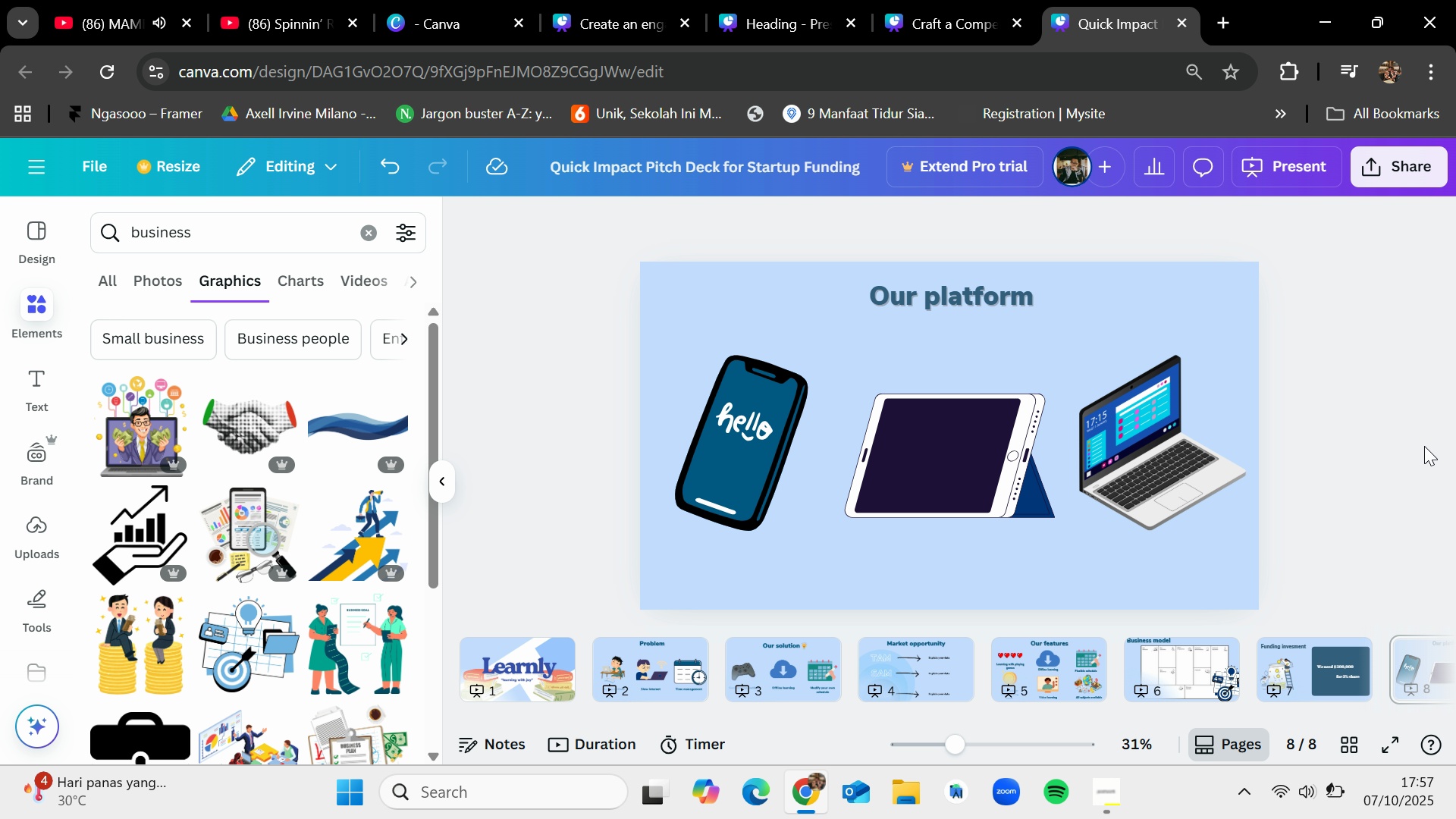 
left_click([938, 0])
 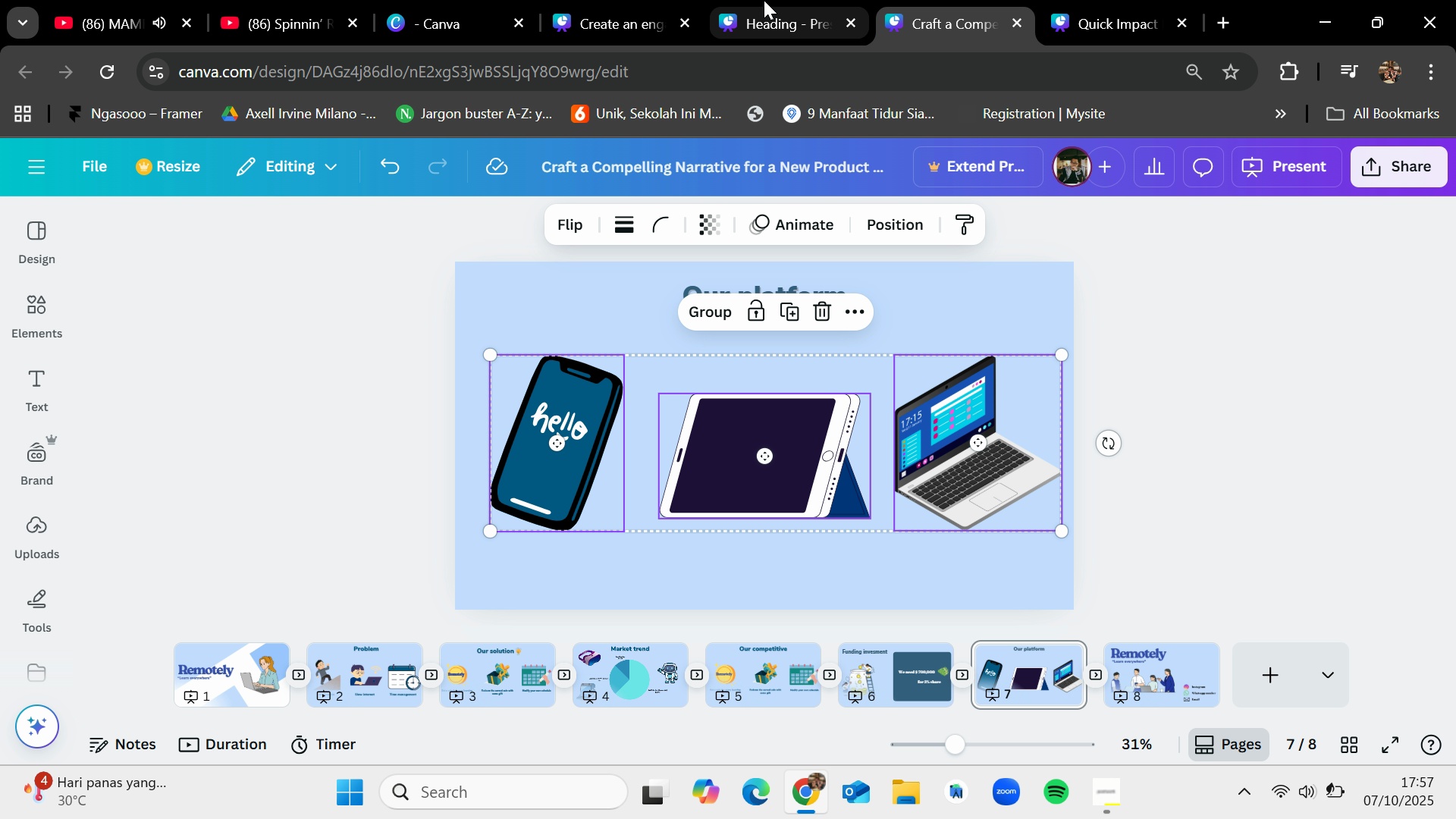 
left_click([764, 0])
 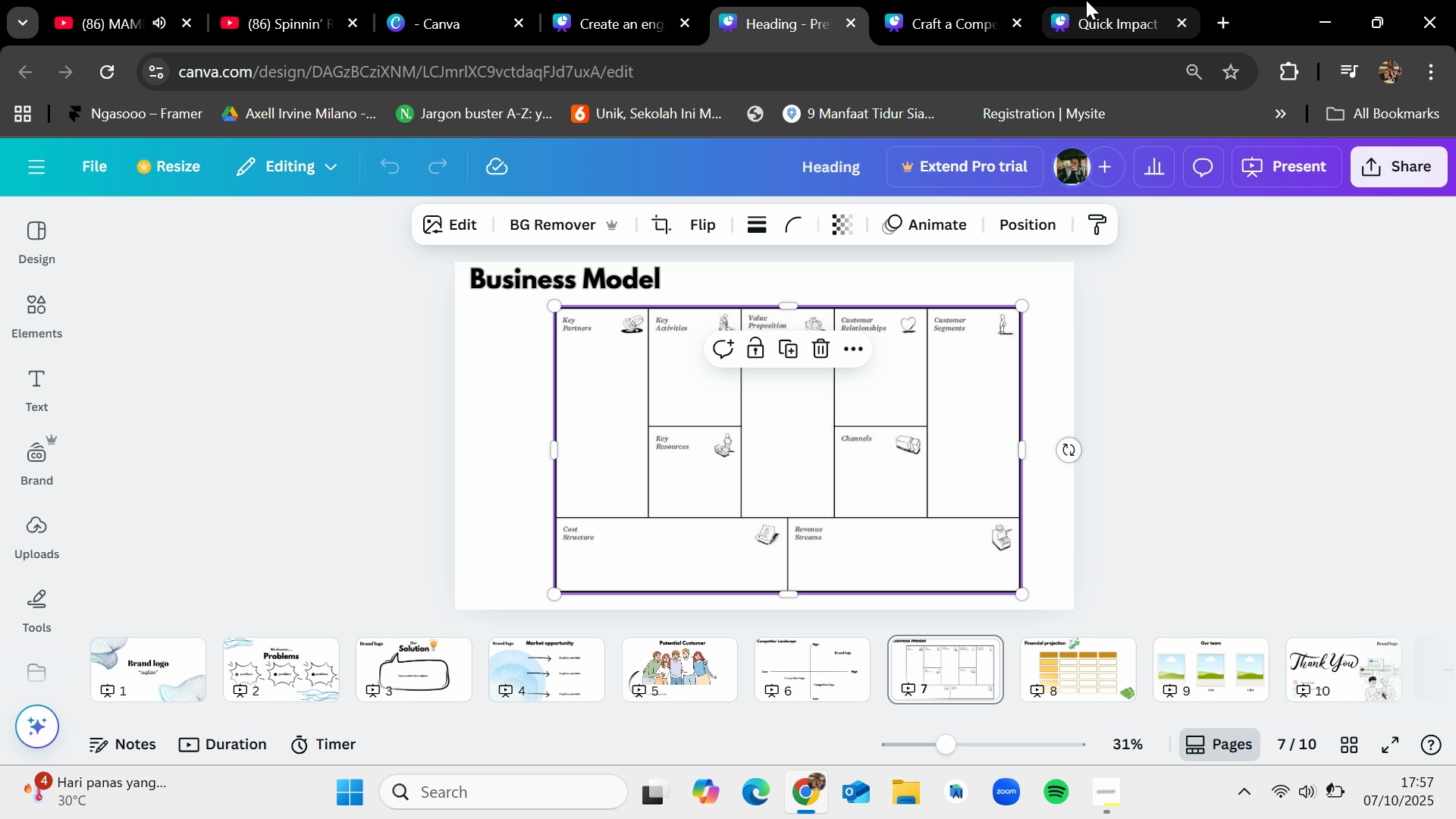 
left_click([1086, 0])
 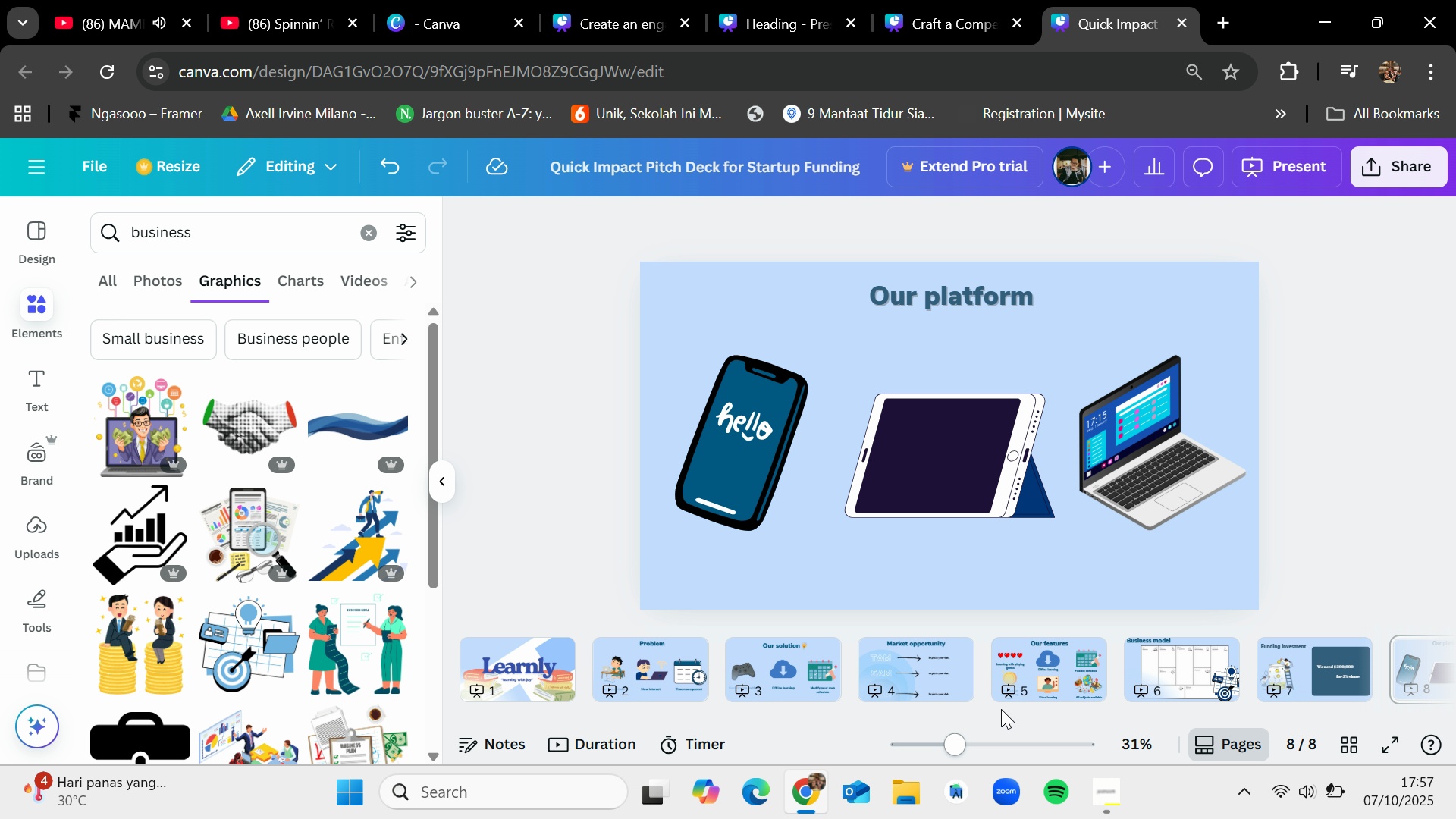 
left_click_drag(start_coordinate=[999, 720], to_coordinate=[1210, 720])
 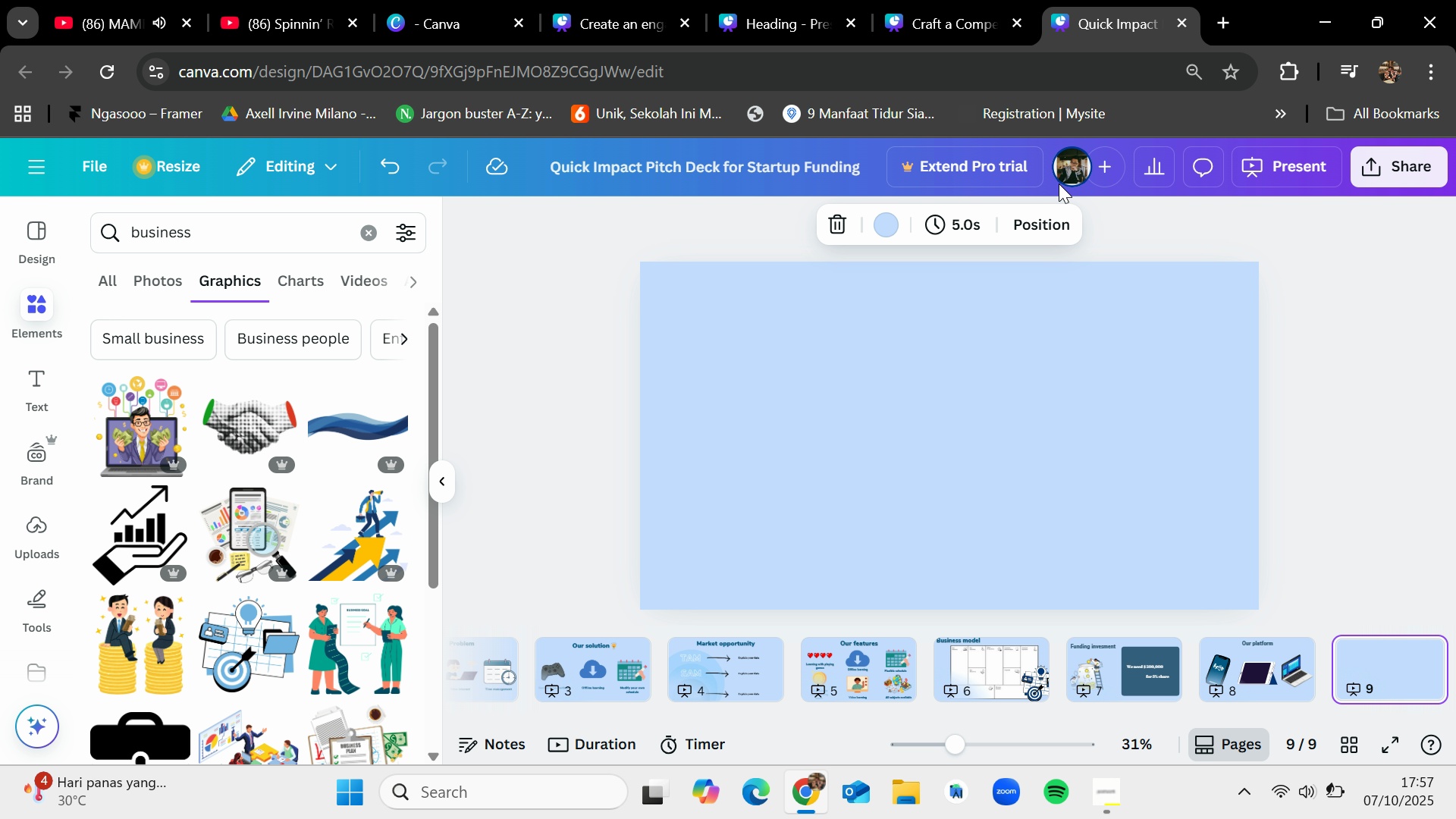 
left_click([998, 0])
 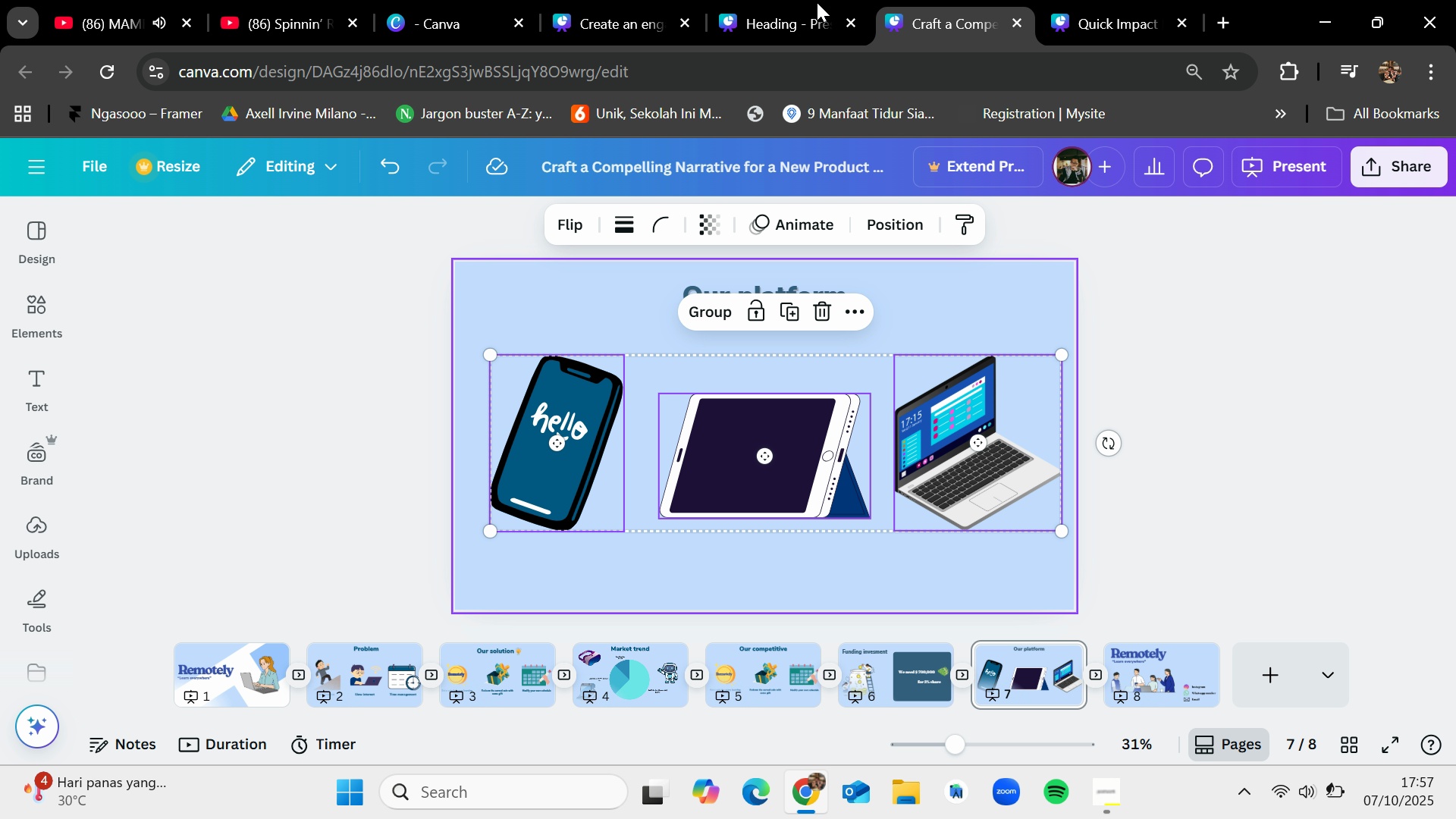 
left_click([783, 0])
 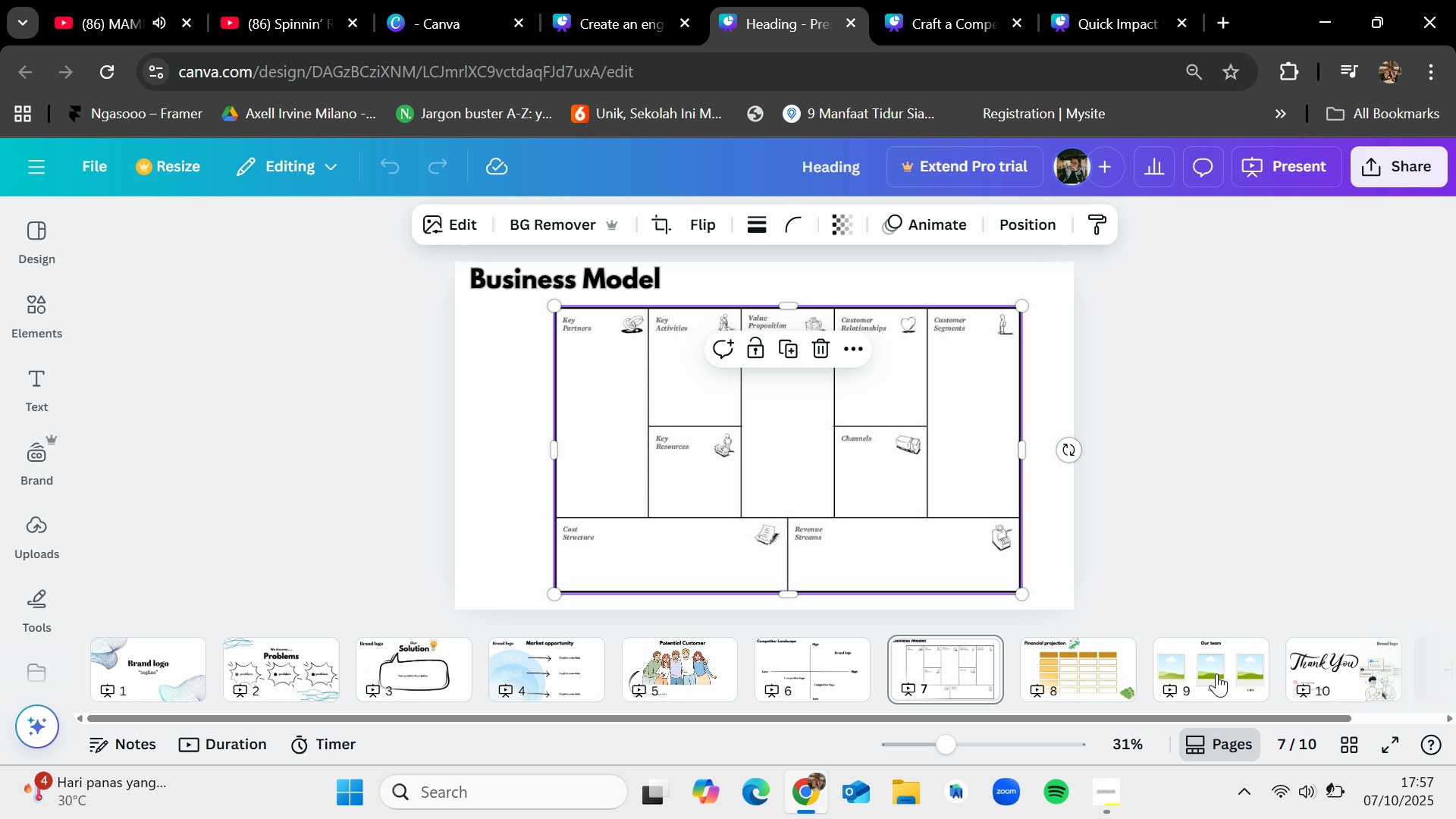 
left_click([1216, 673])
 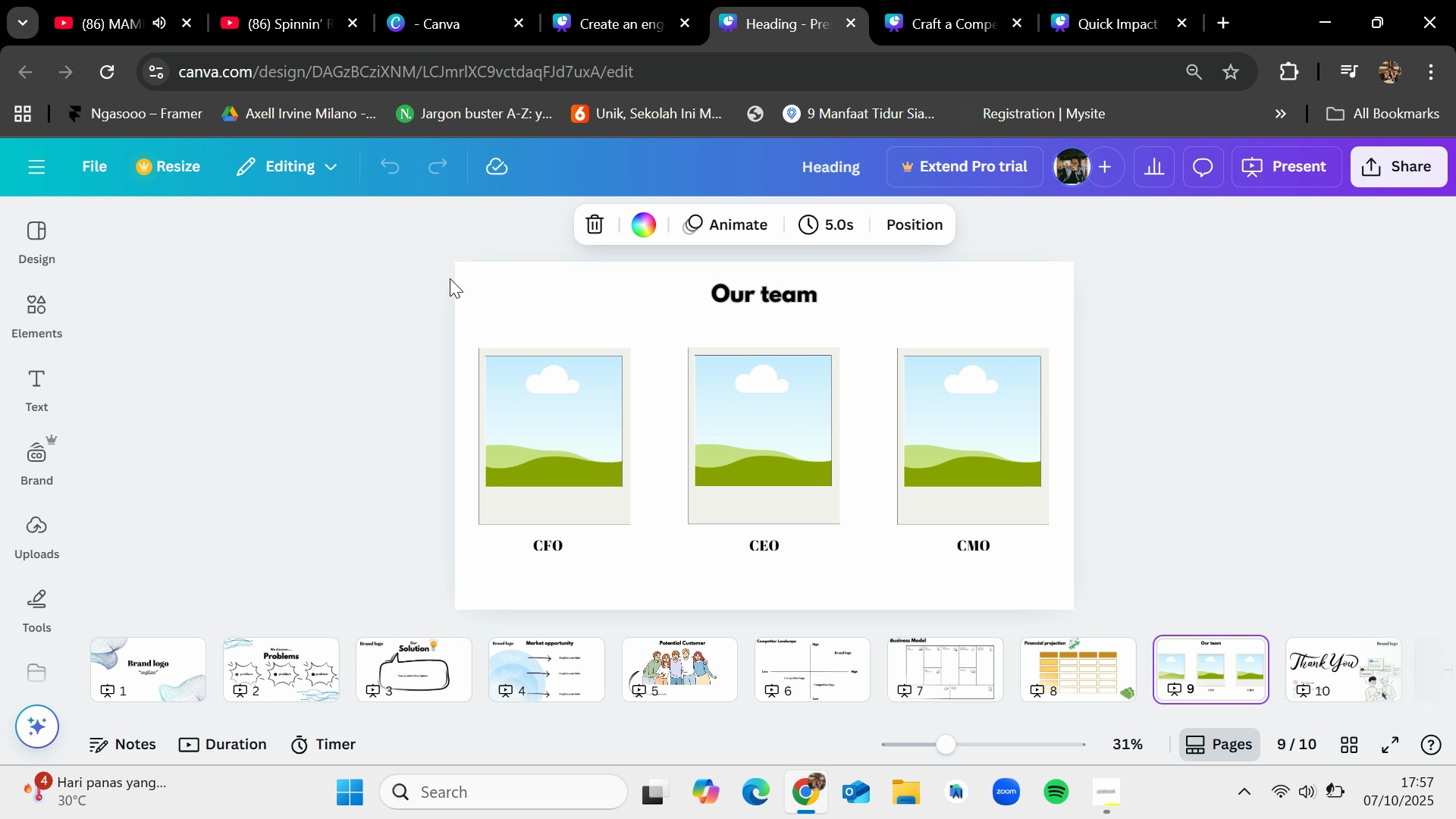 
left_click_drag(start_coordinate=[400, 275], to_coordinate=[1109, 622])
 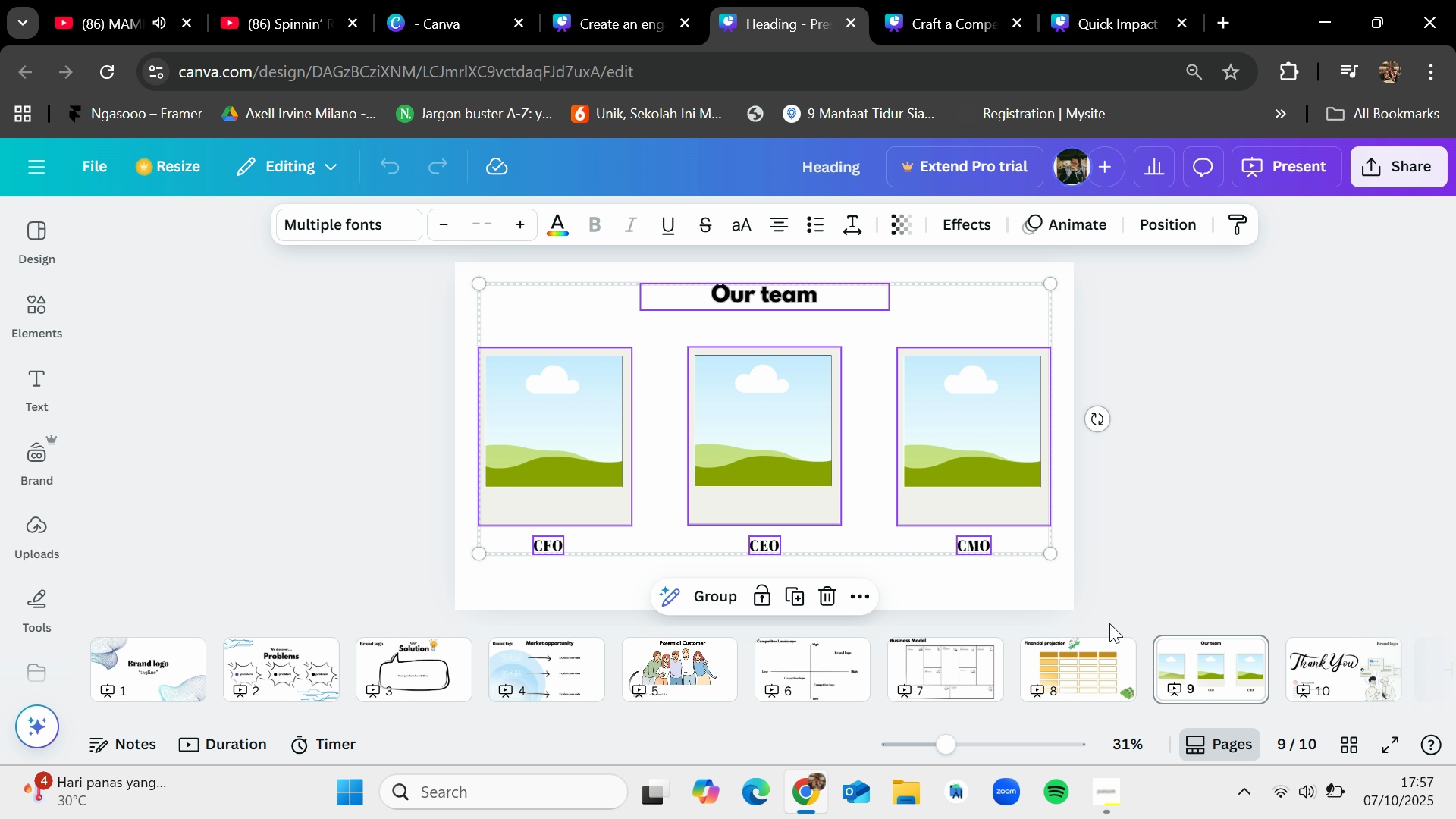 
key(Control+C)
 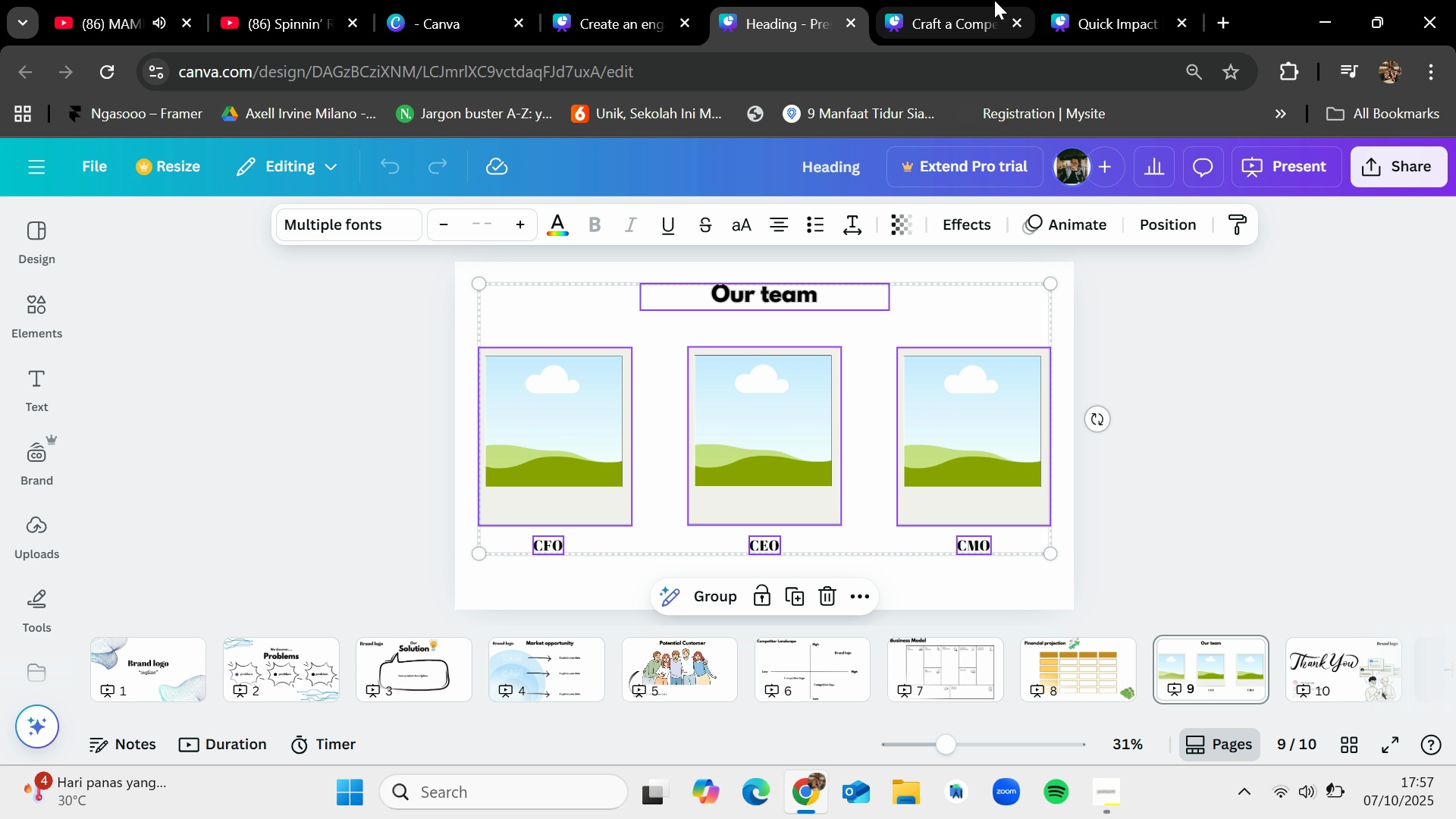 
left_click([994, 0])
 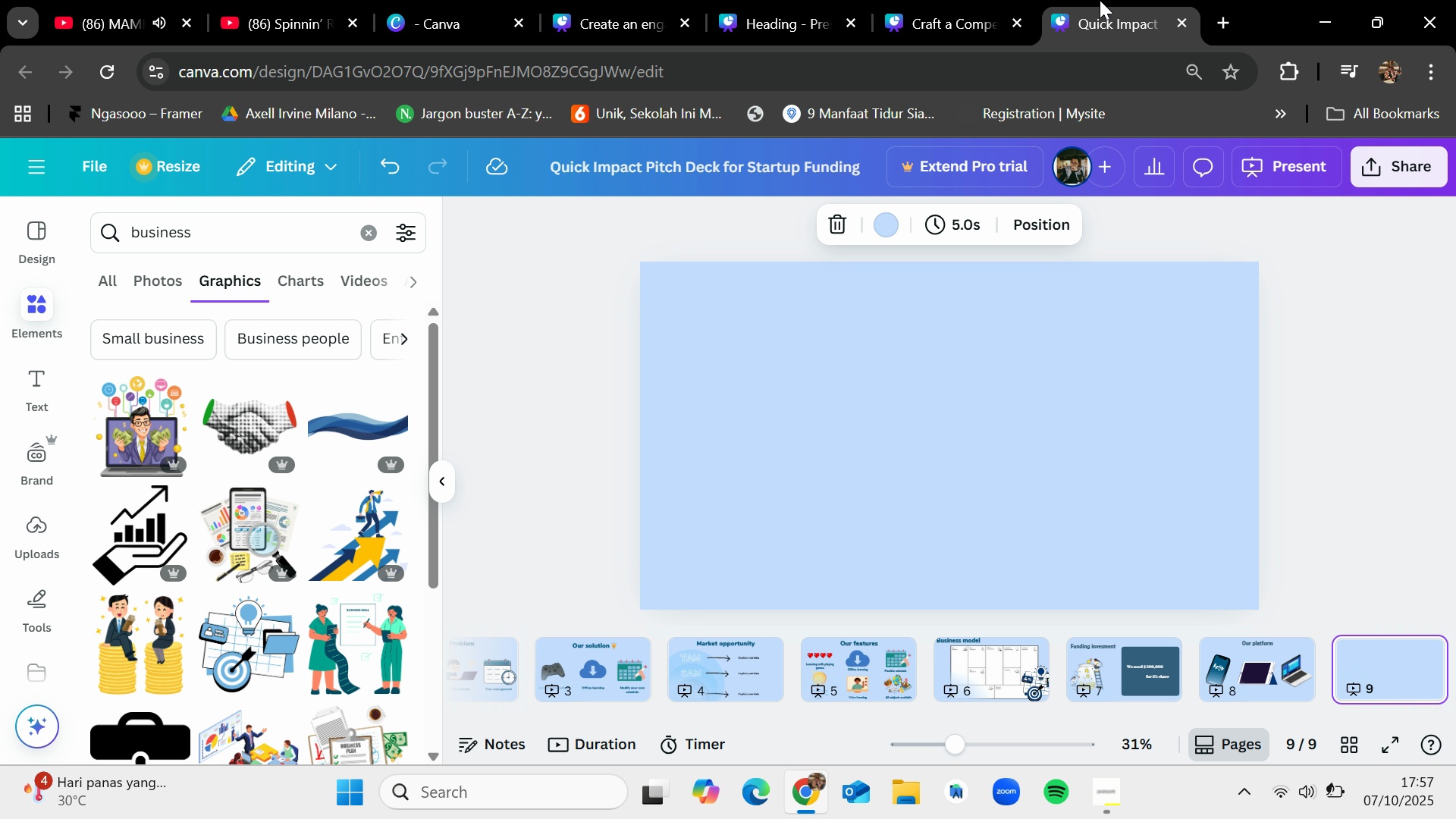 
left_click([1100, 0])
 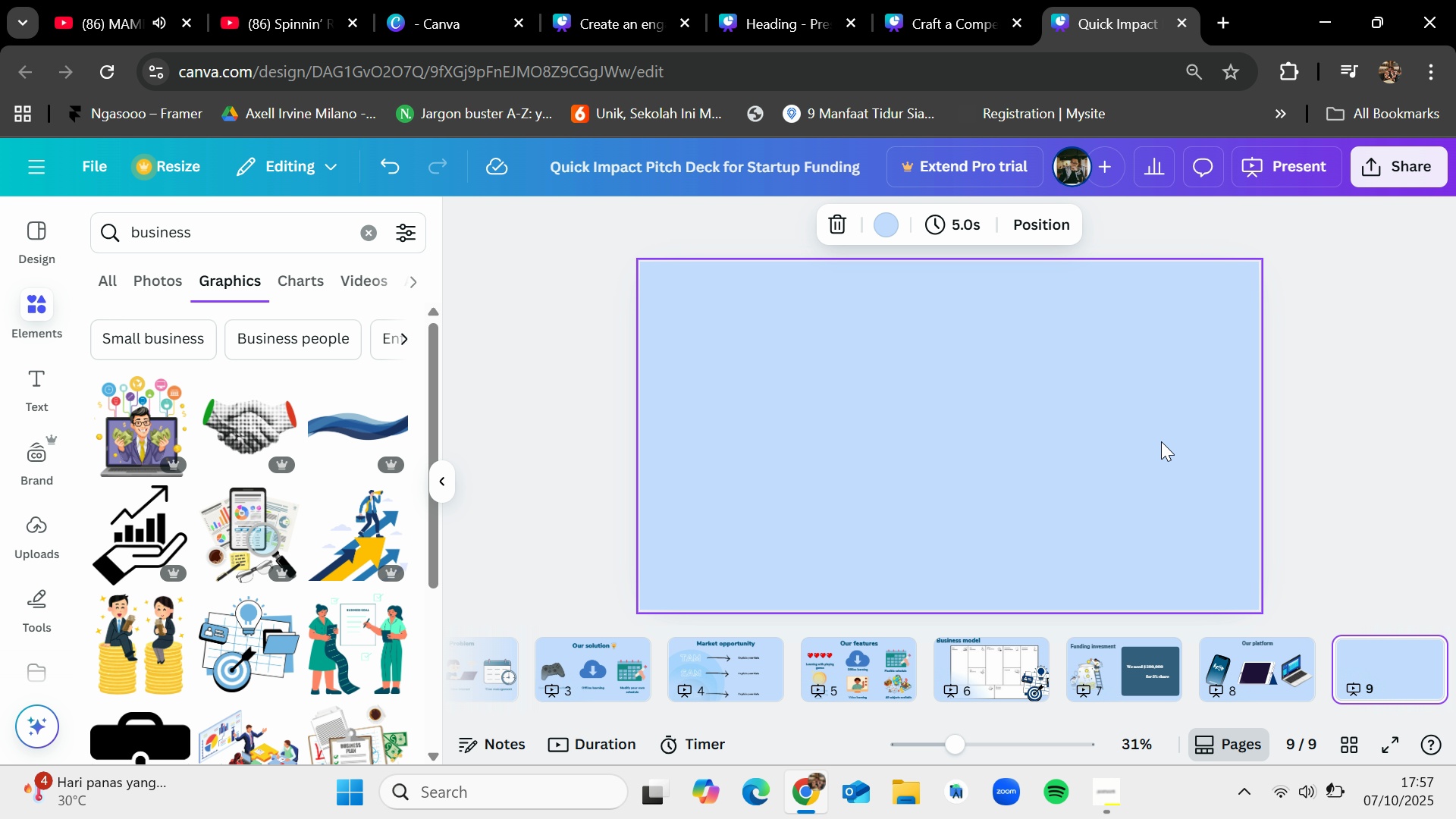 
key(Control+V)
 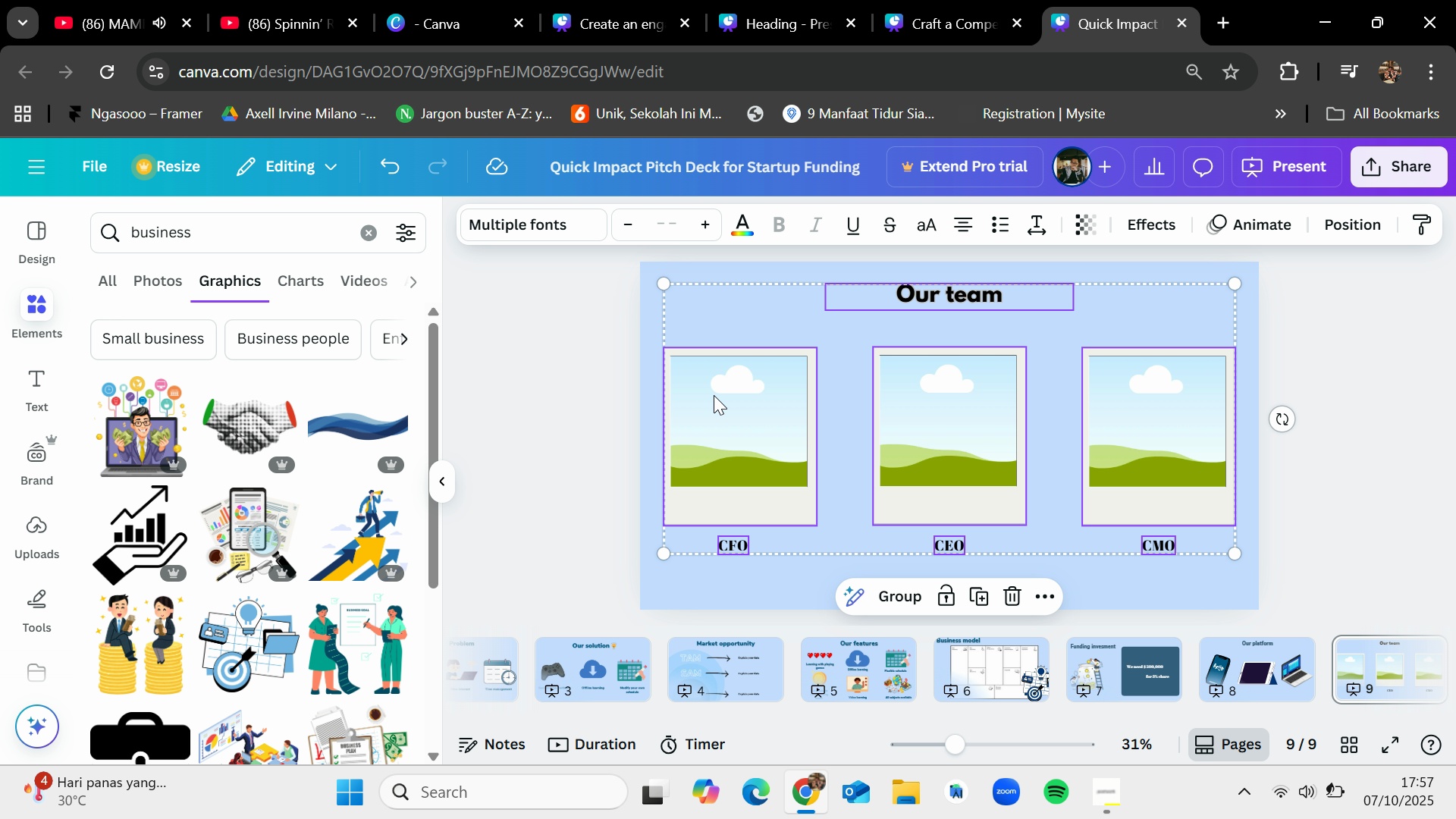 
left_click([597, 440])
 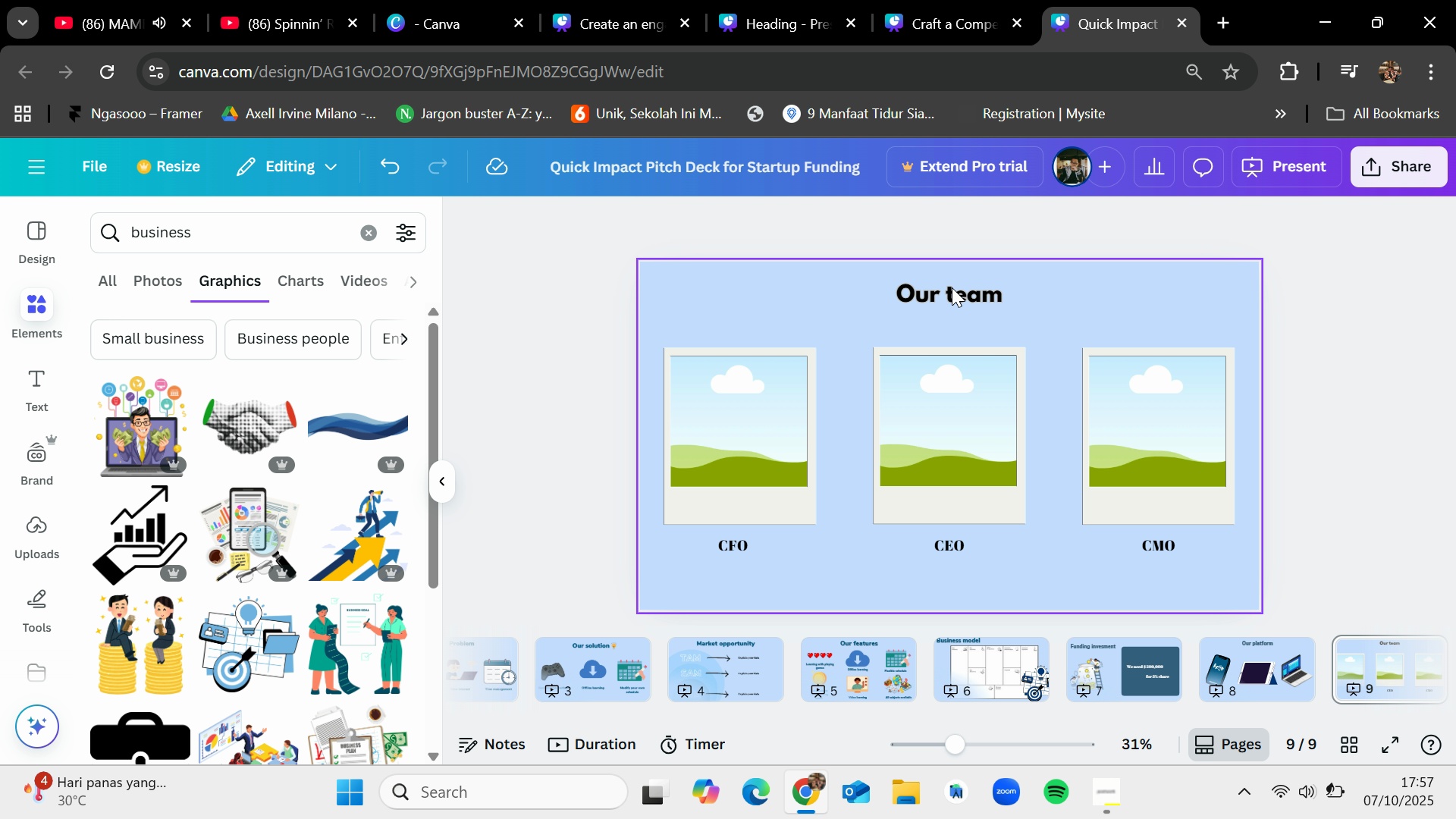 
left_click([950, 300])
 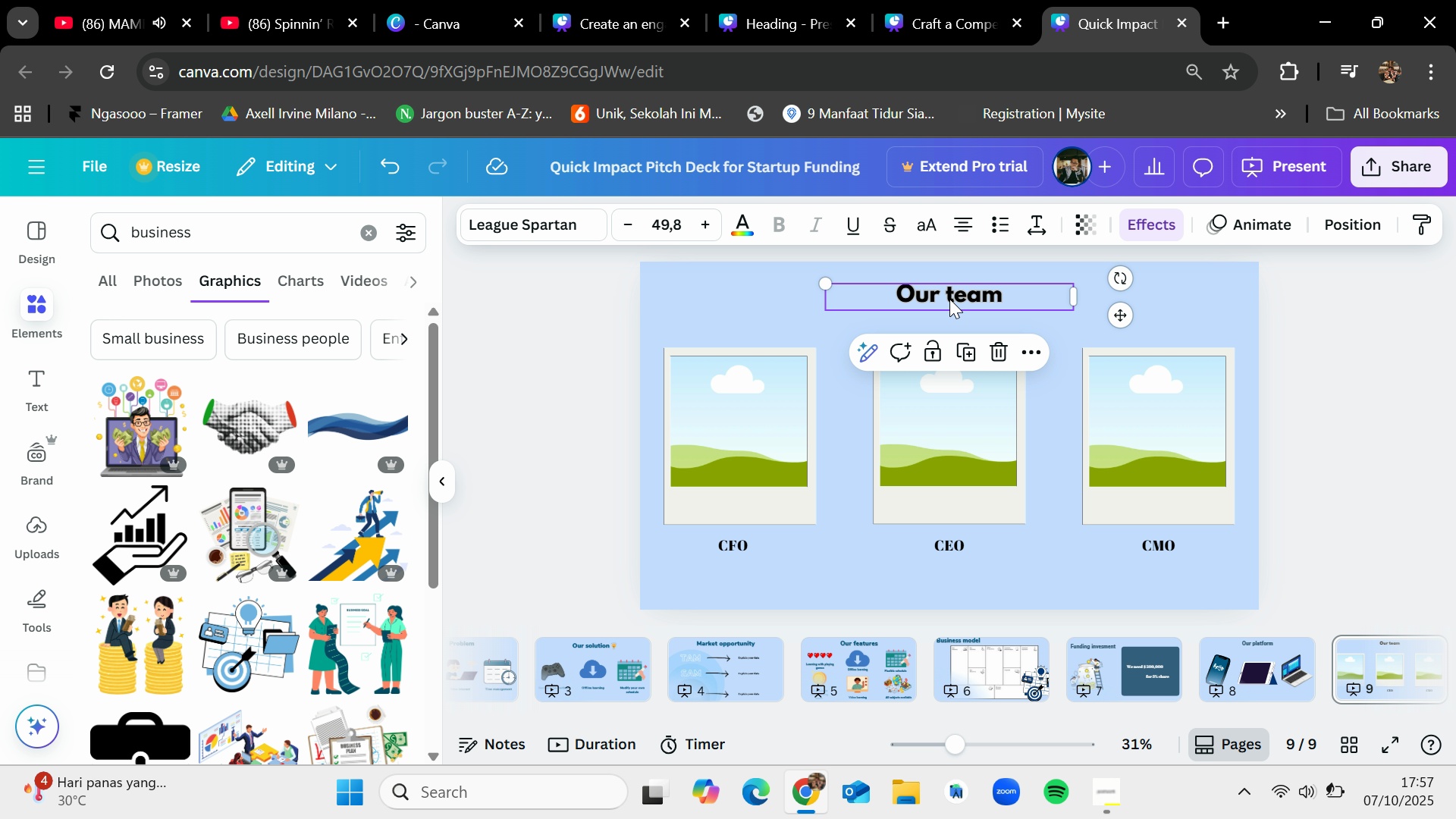 
key(Delete)
 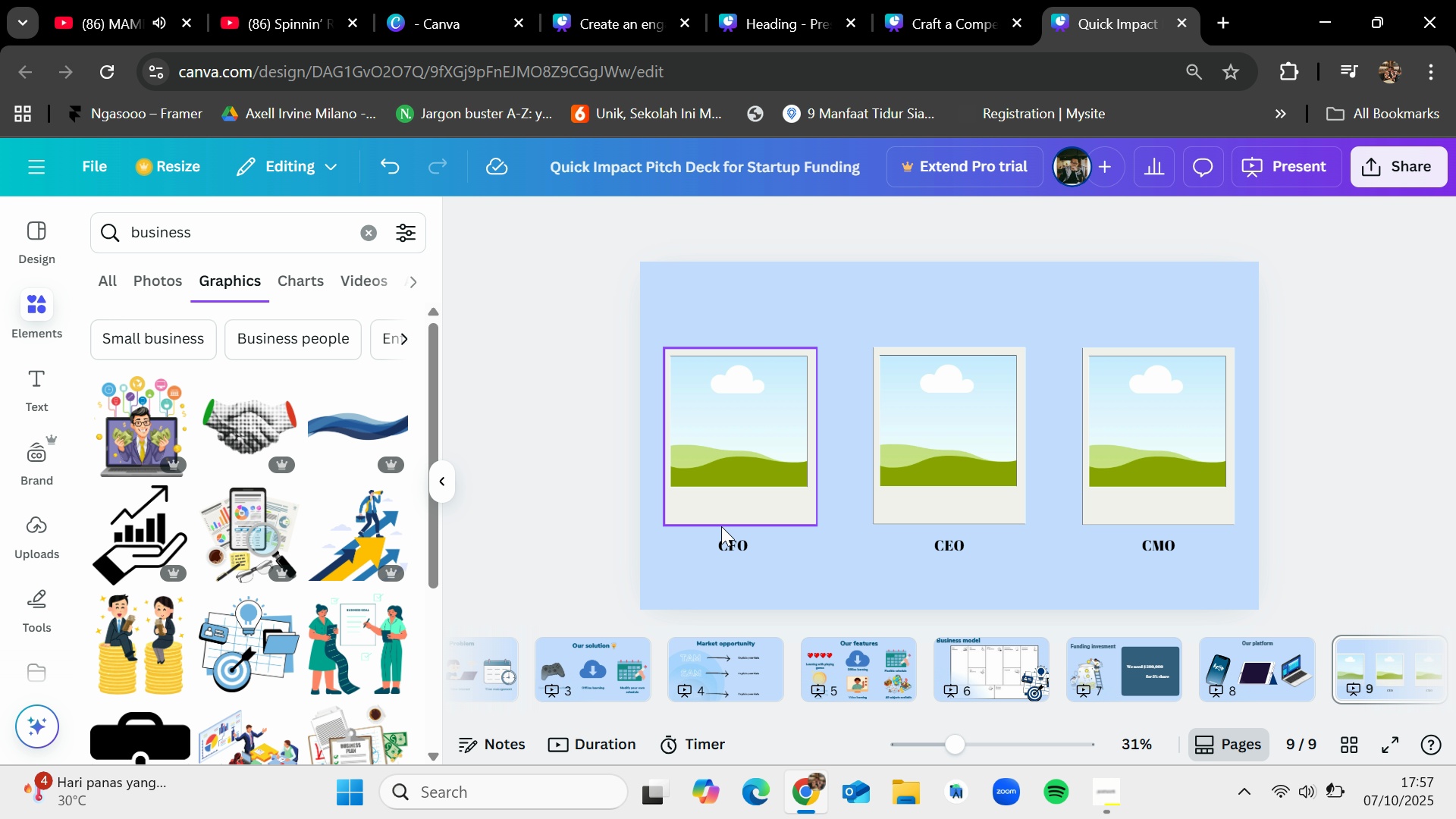 
mouse_move([696, 525])
 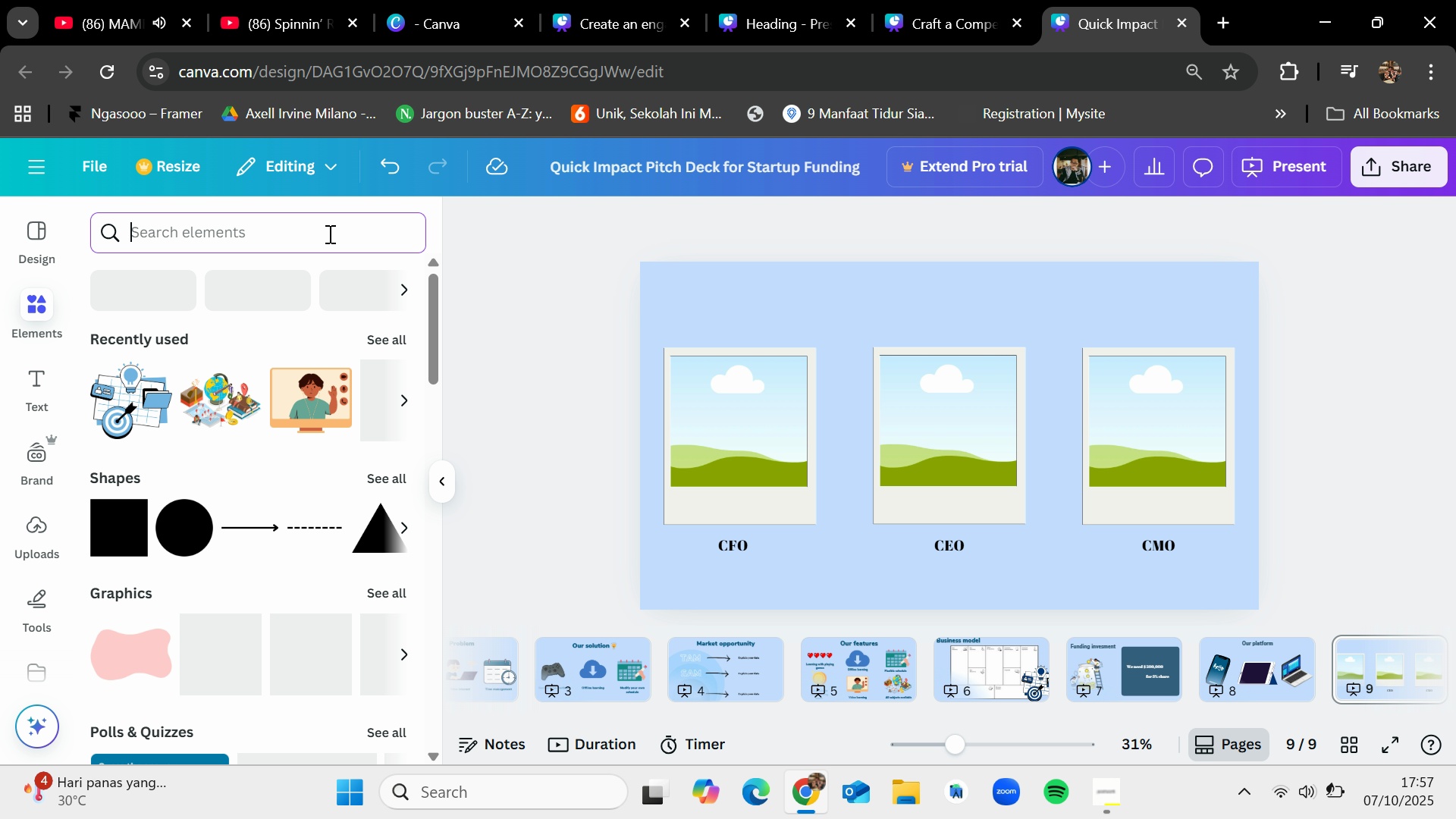 
type(girl)
 